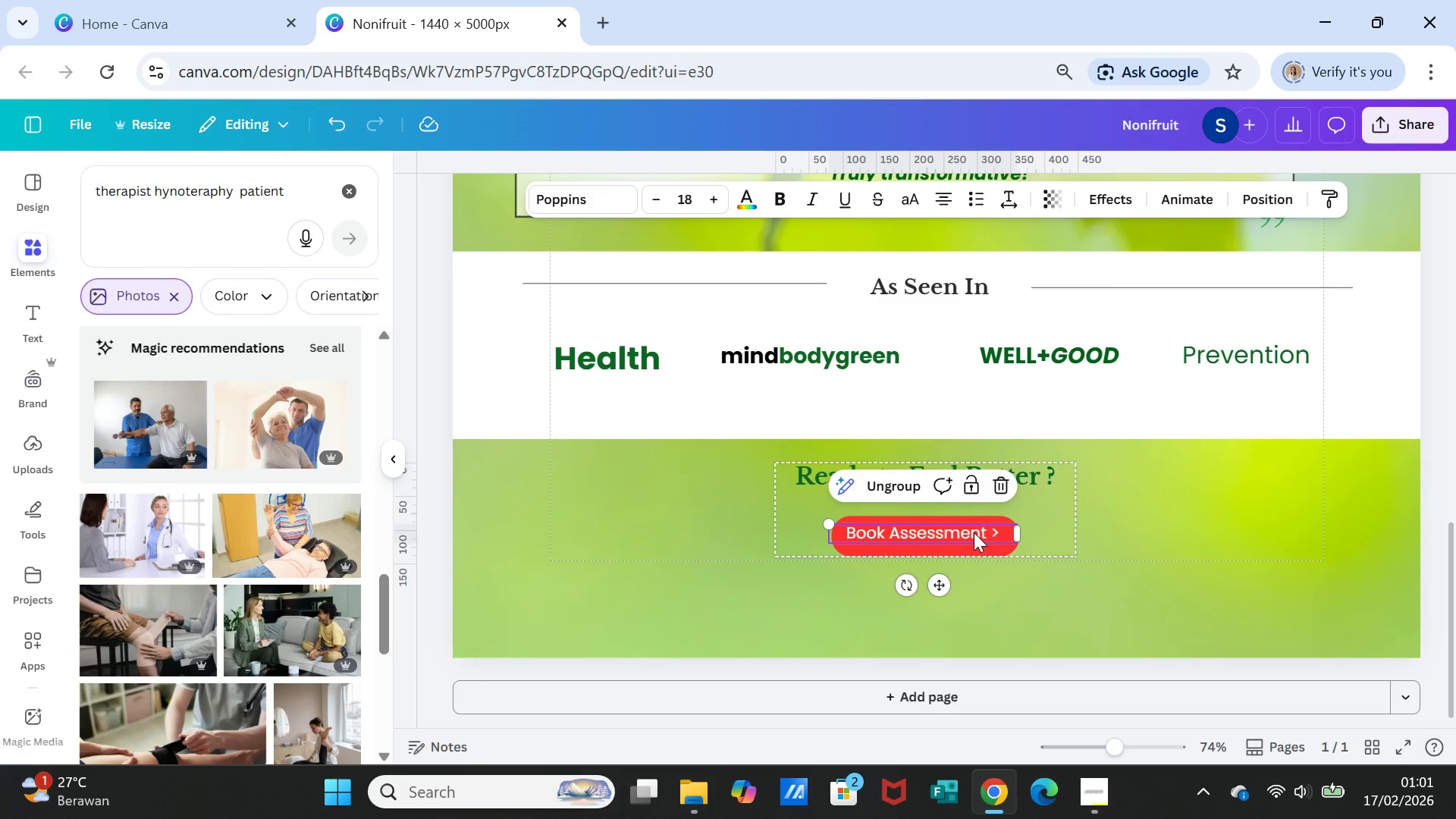 
left_click_drag(start_coordinate=[974, 532], to_coordinate=[979, 537])
 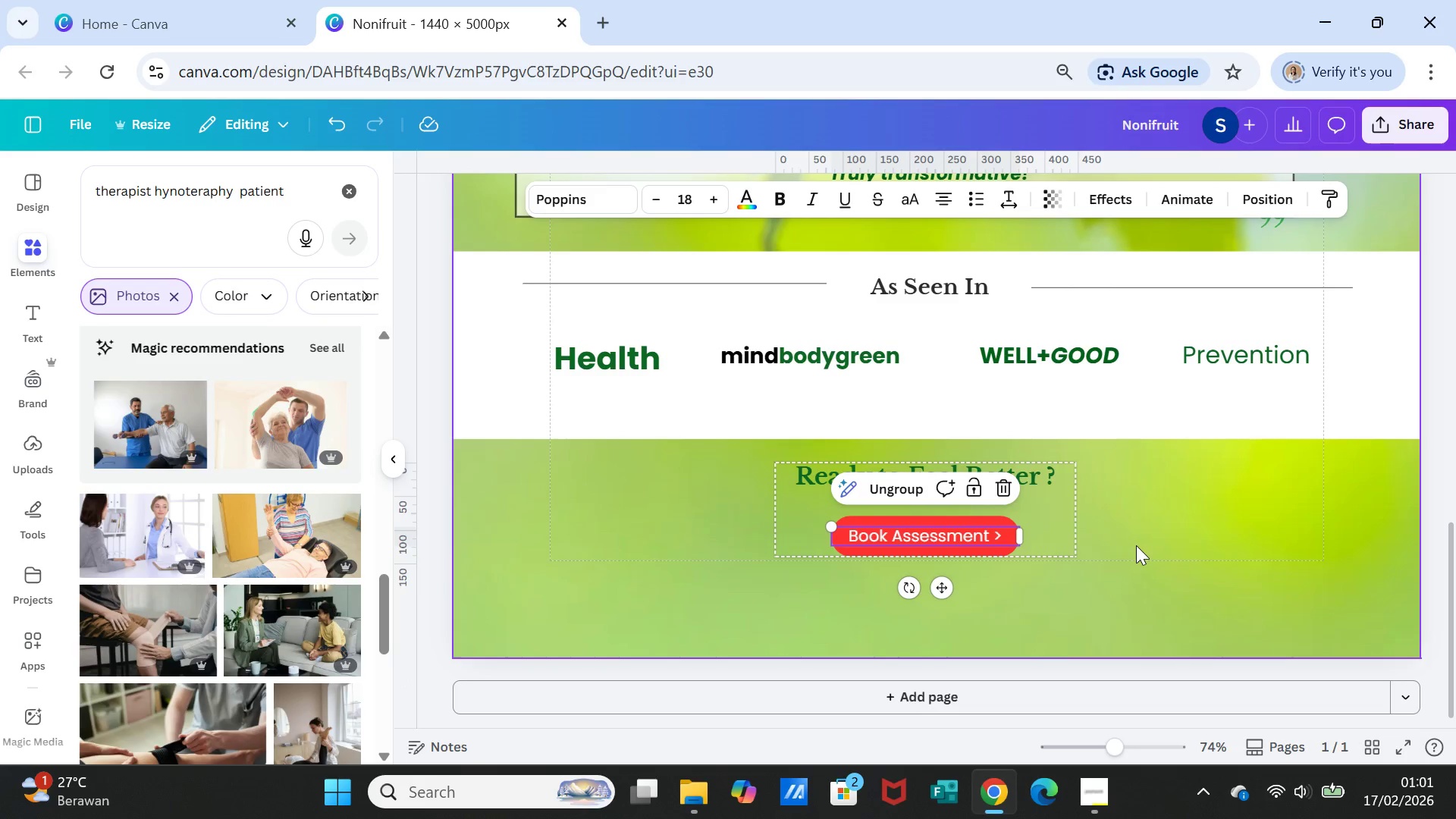 
left_click([1136, 545])
 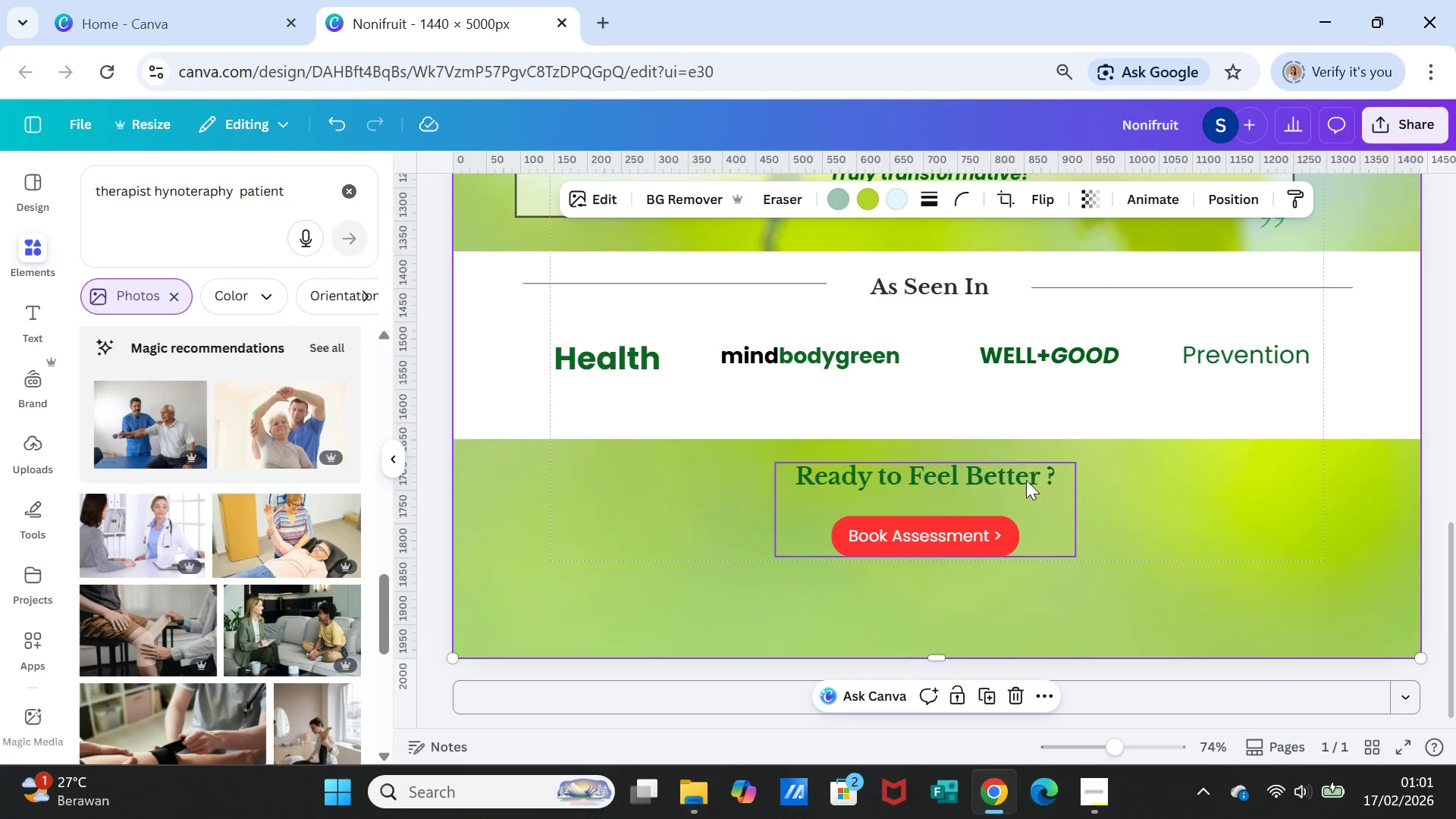 
left_click([1023, 480])
 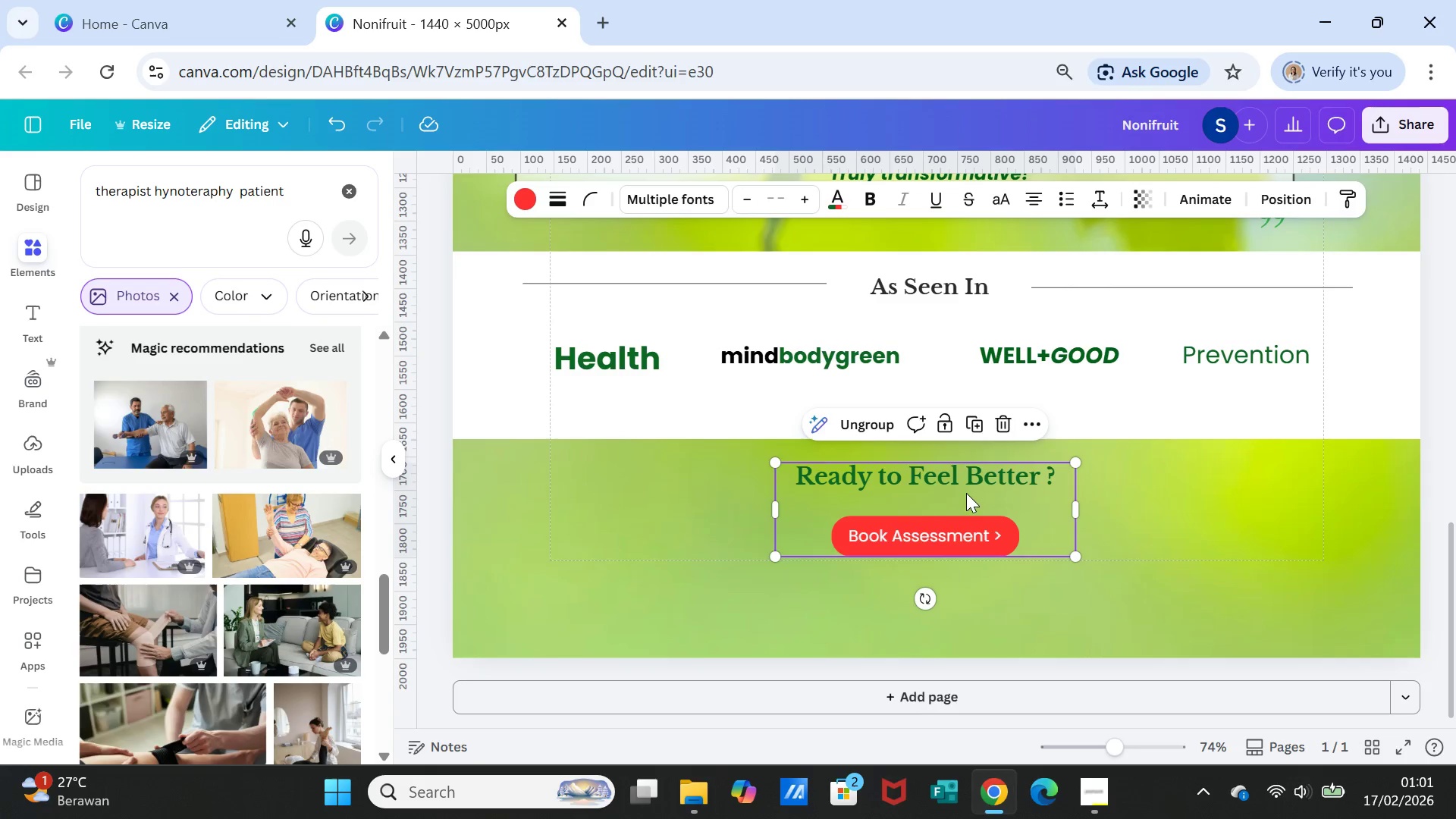 
double_click([962, 485])
 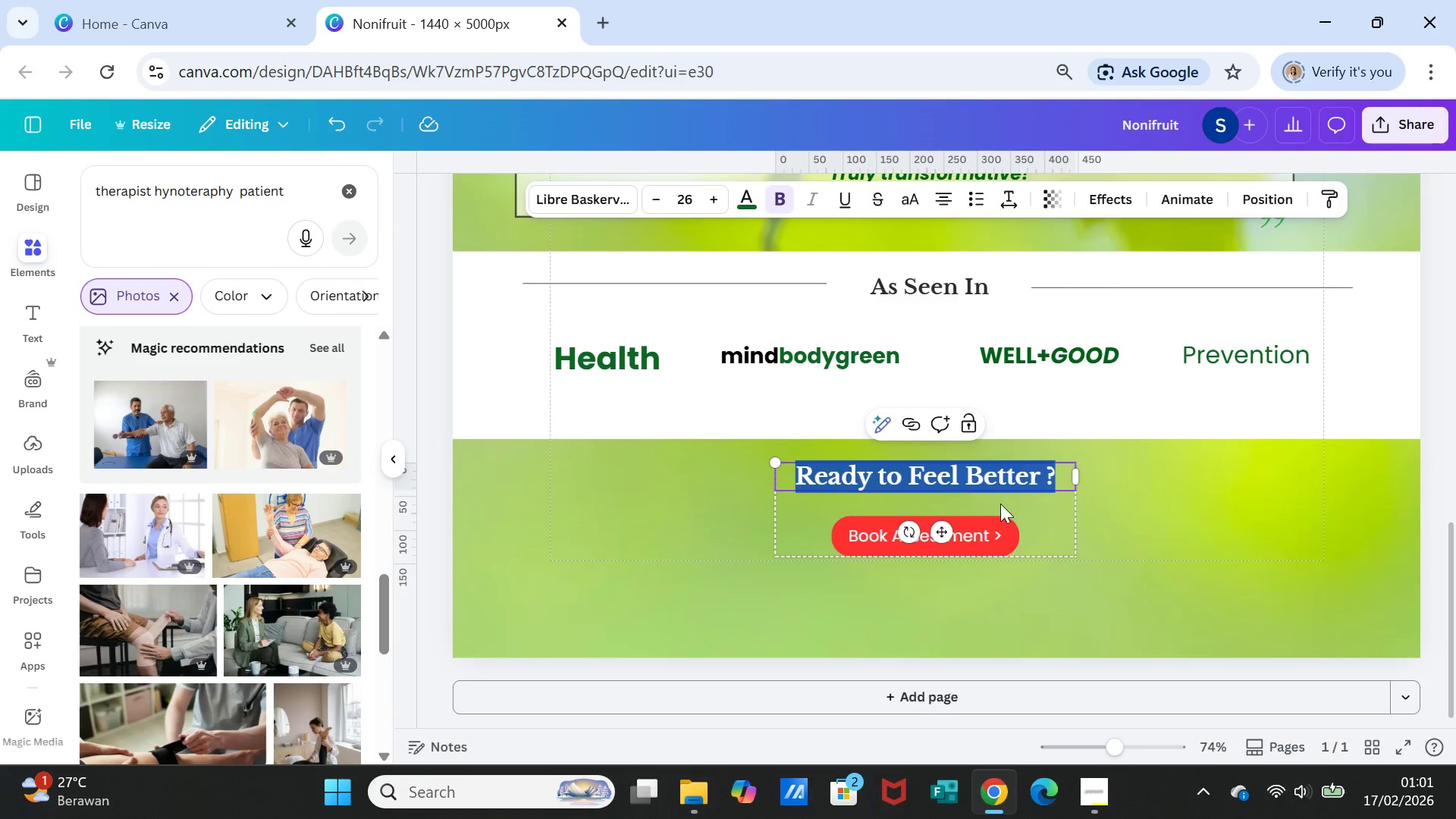 
left_click([1000, 504])
 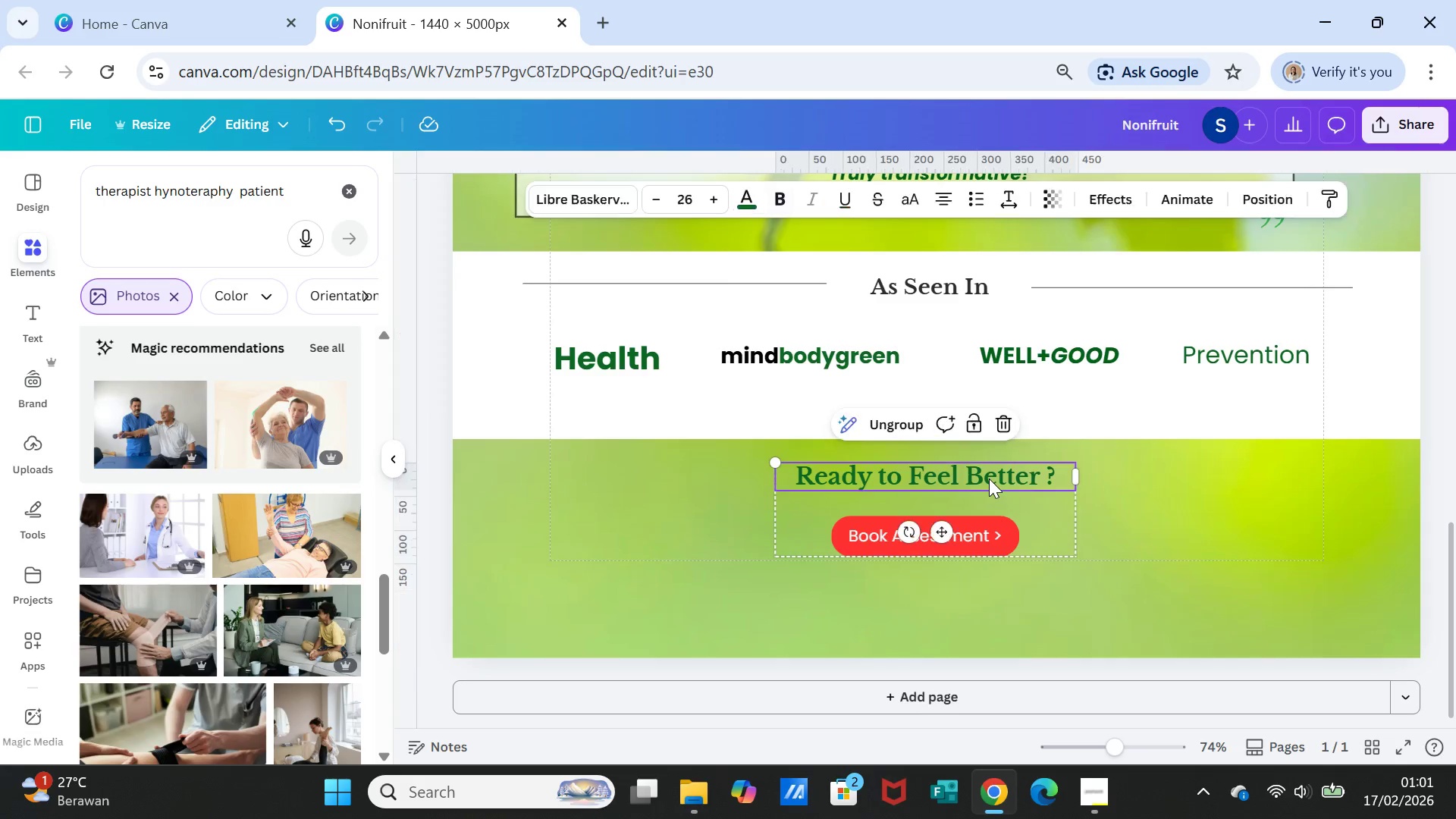 
double_click([989, 479])
 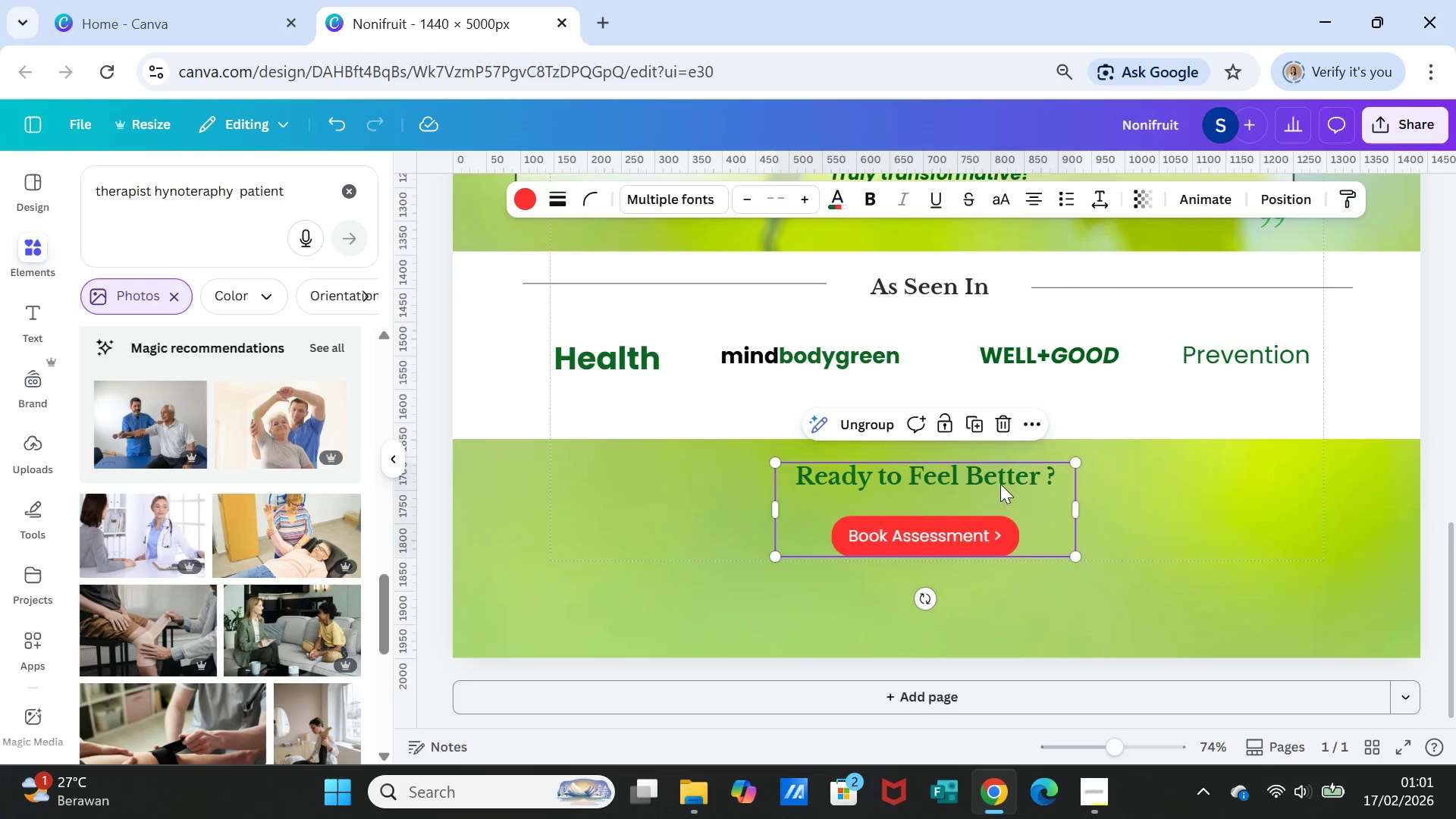 
double_click([996, 475])
 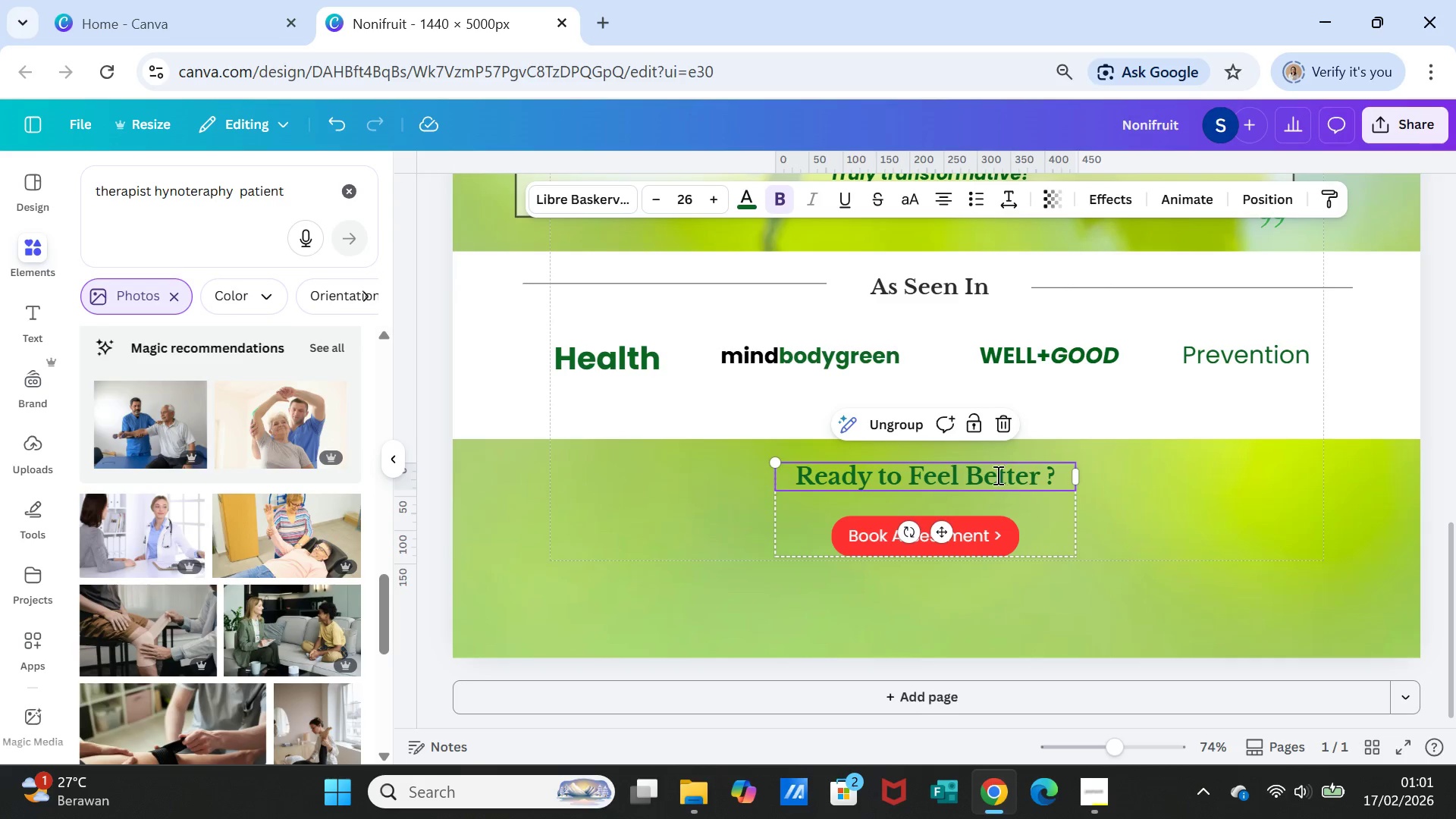 
triple_click([996, 475])
 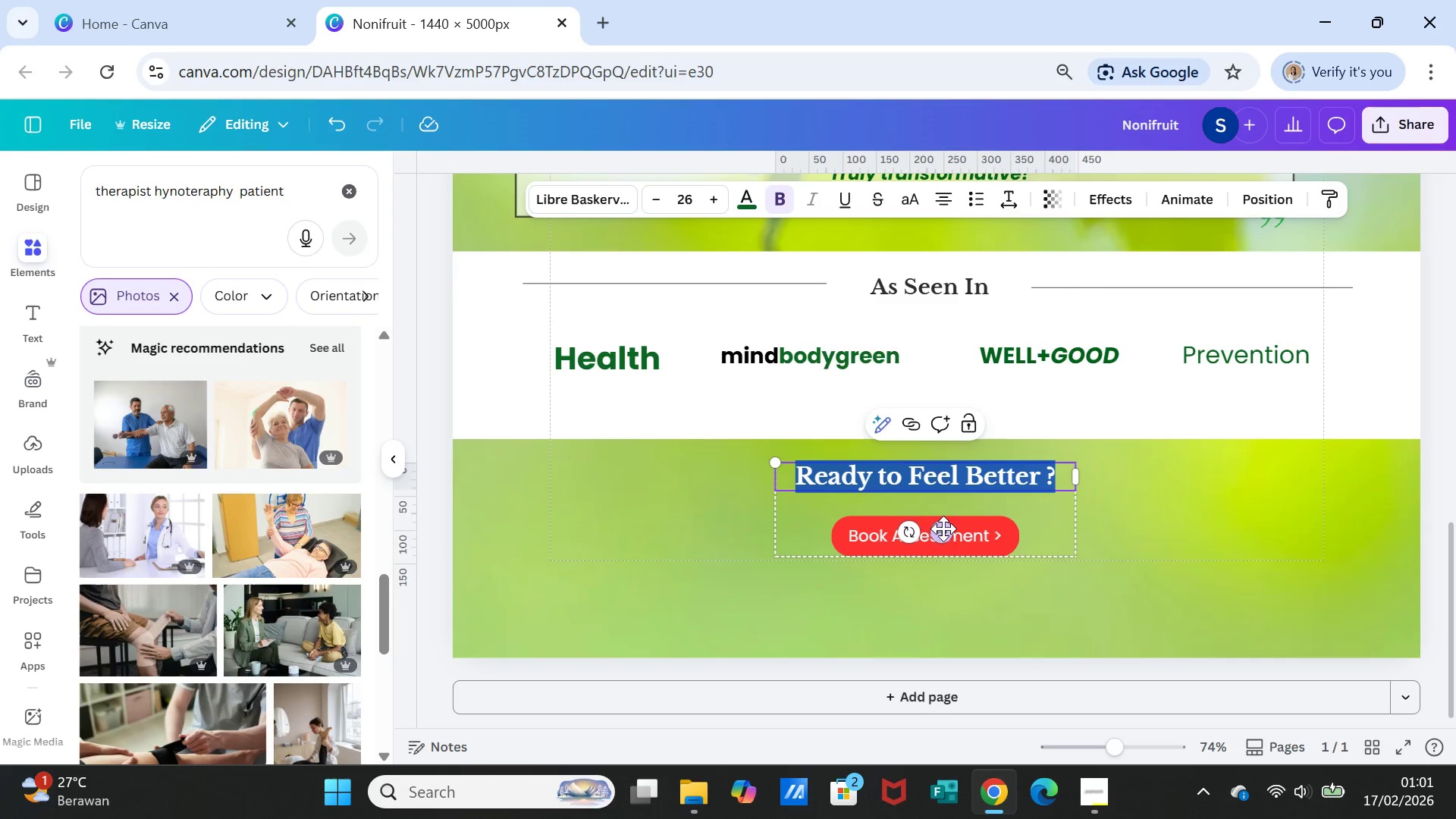 
left_click_drag(start_coordinate=[939, 529], to_coordinate=[941, 541])
 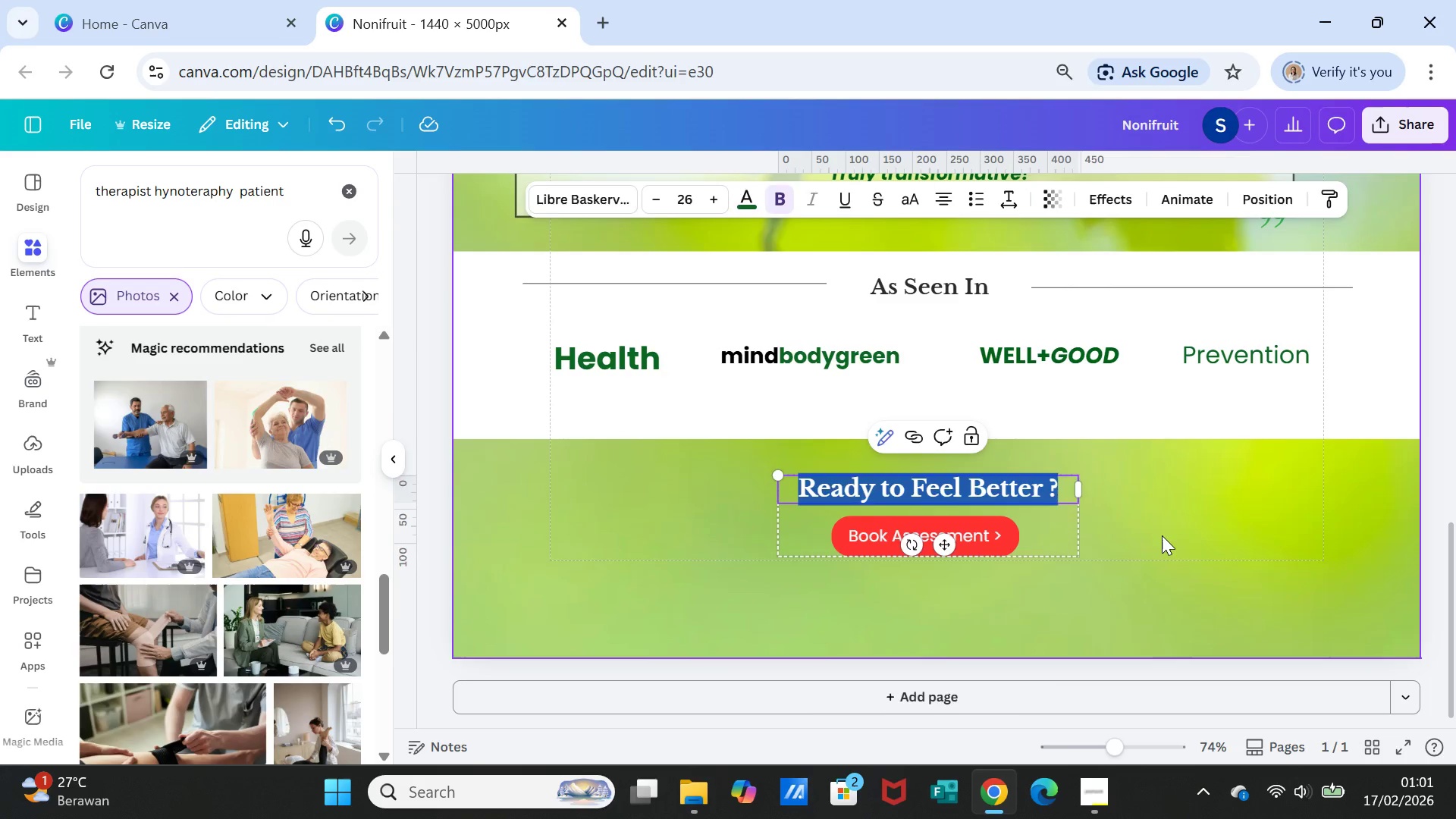 
left_click([1162, 535])
 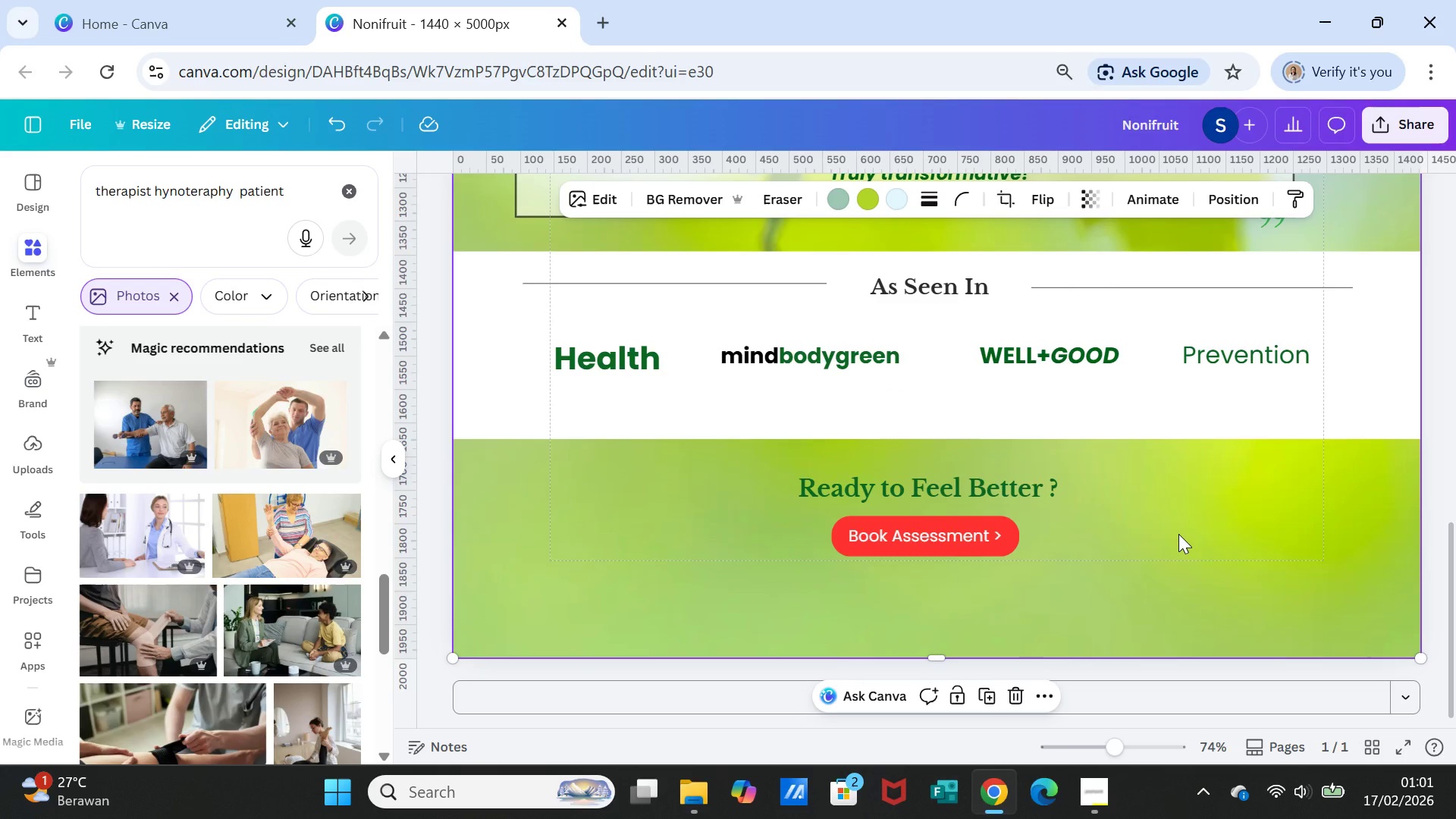 
scroll: coordinate [1178, 534], scroll_direction: up, amount: 1.0
 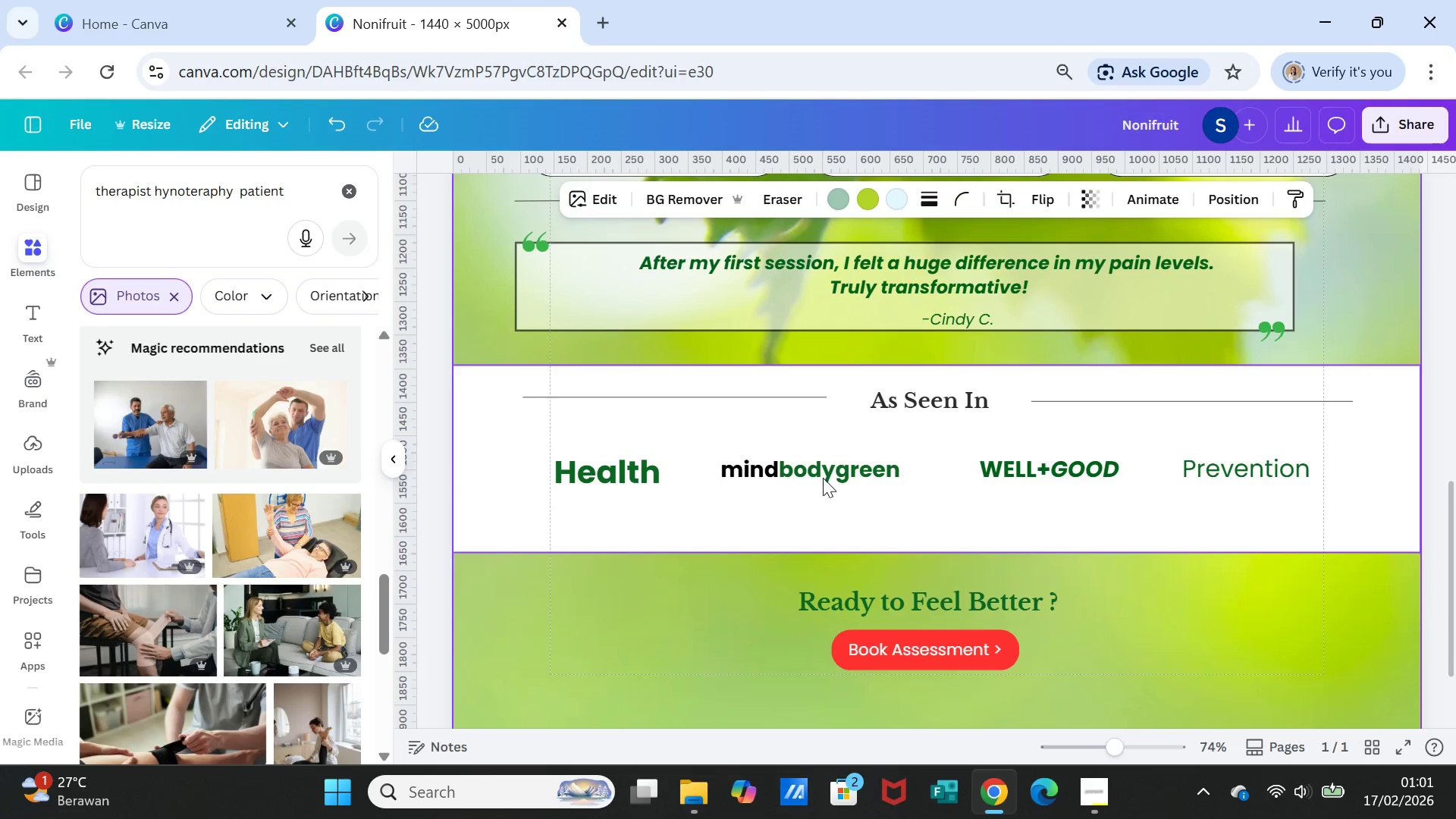 
left_click([824, 472])
 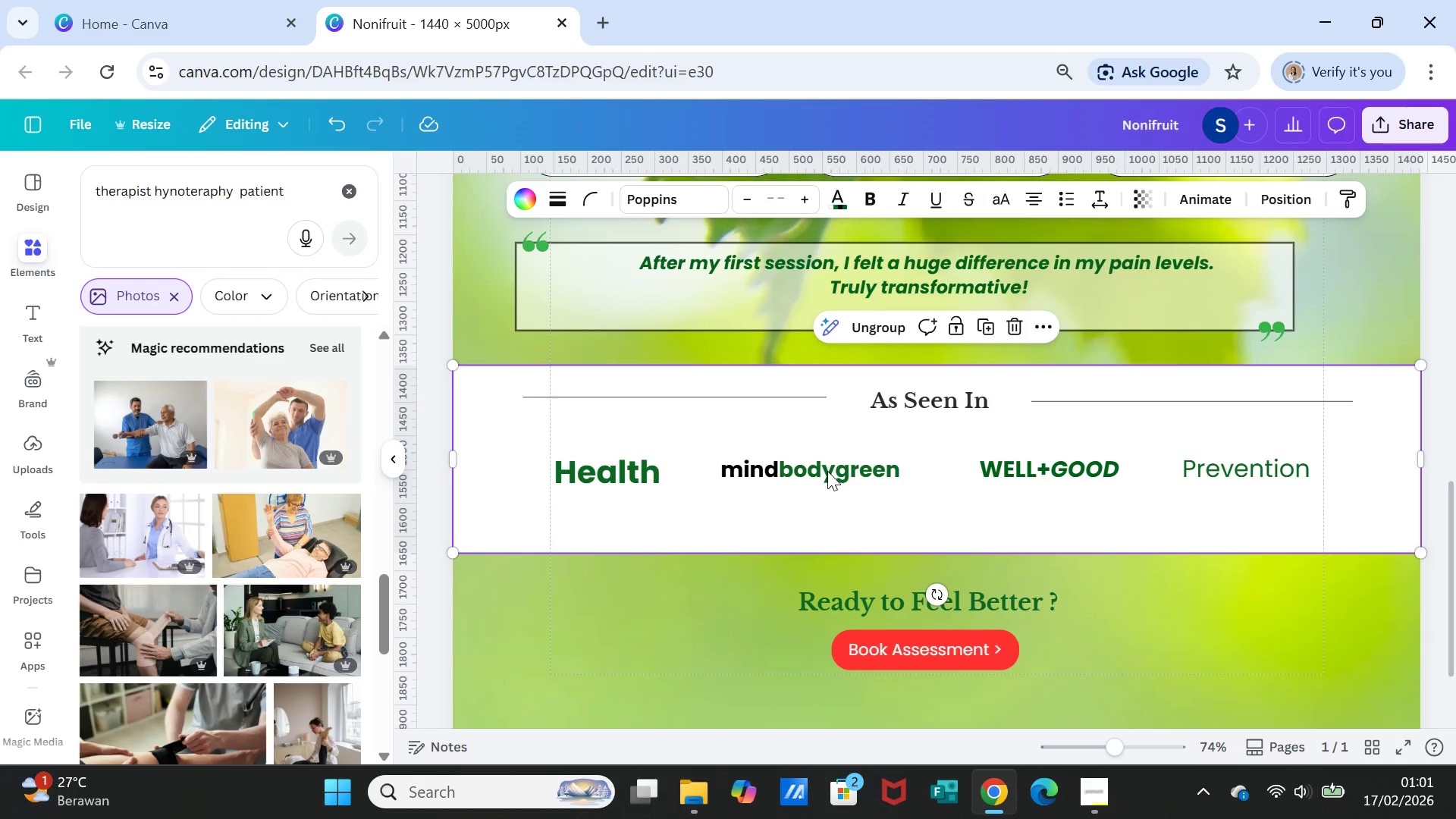 
left_click([827, 471])
 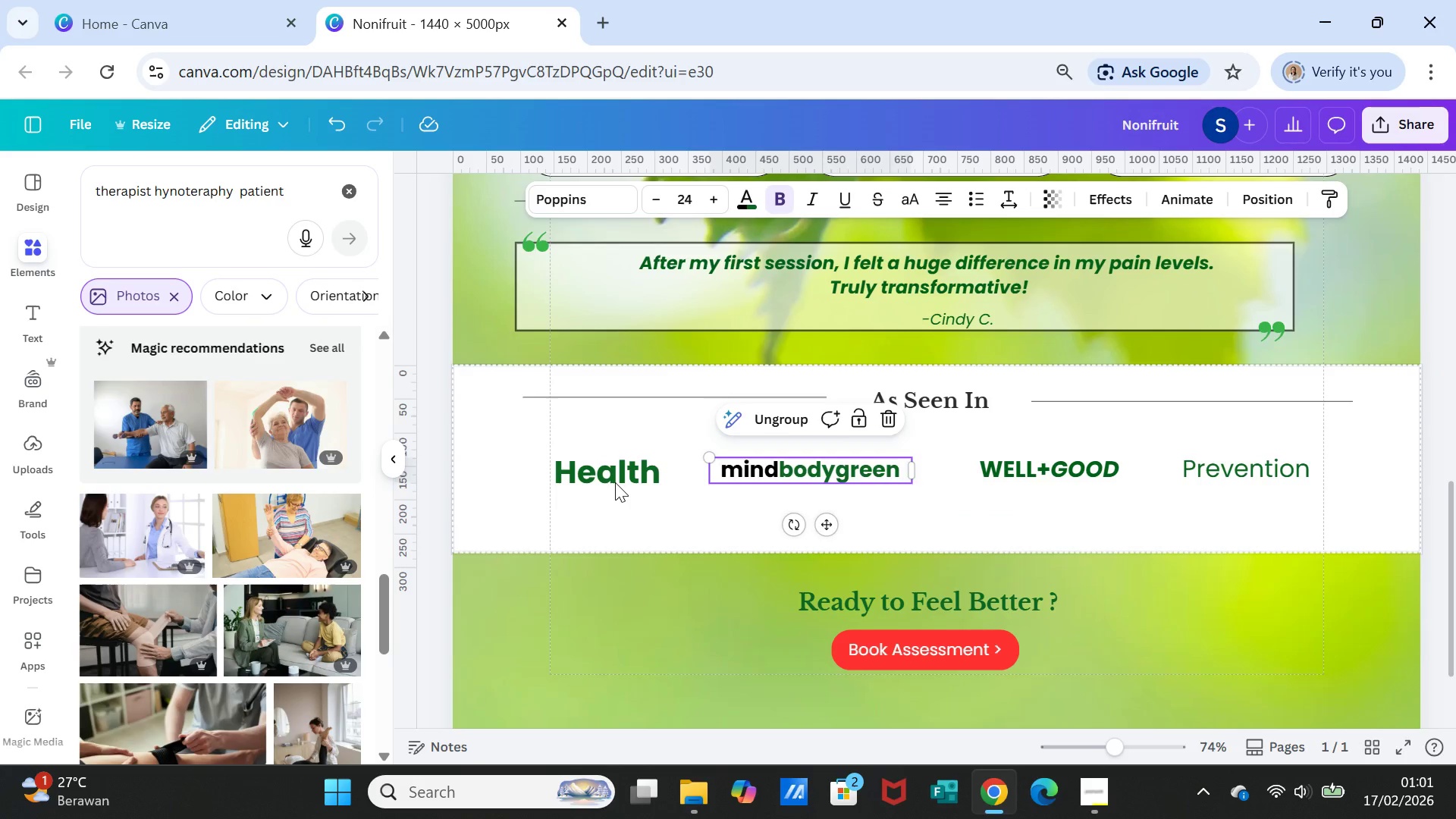 
left_click([615, 482])
 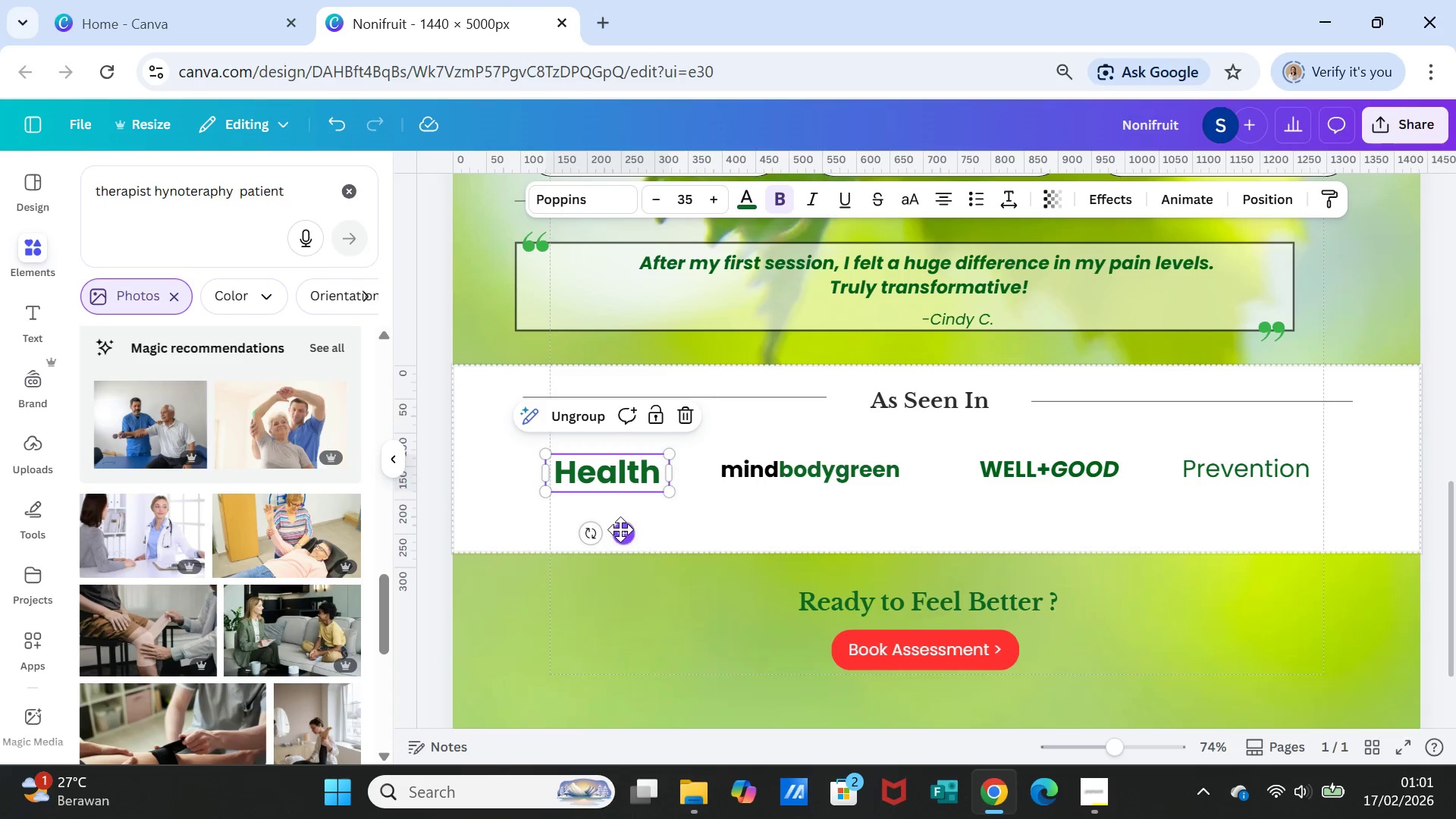 
left_click_drag(start_coordinate=[620, 531], to_coordinate=[619, 556])
 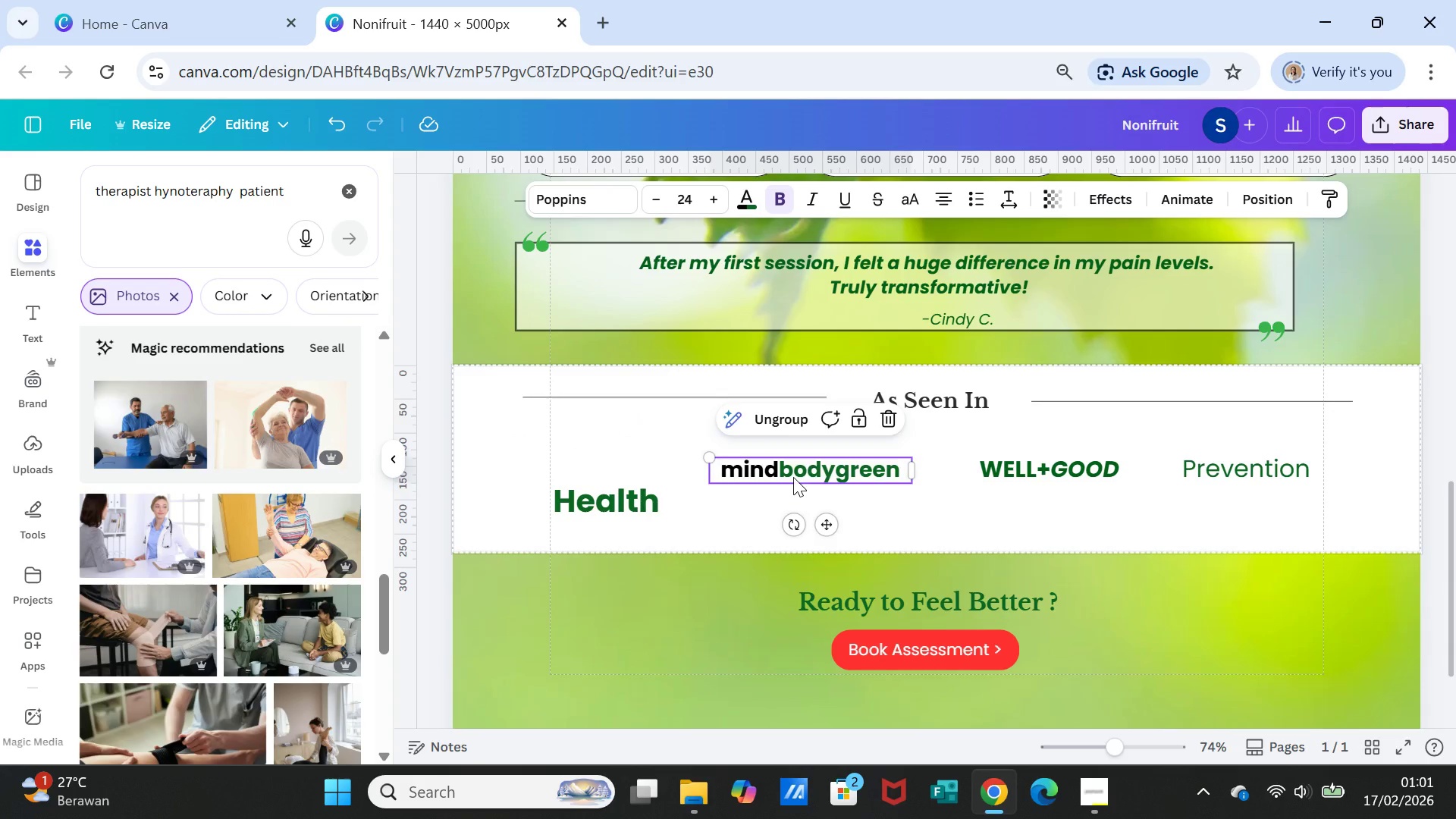 
double_click([793, 477])
 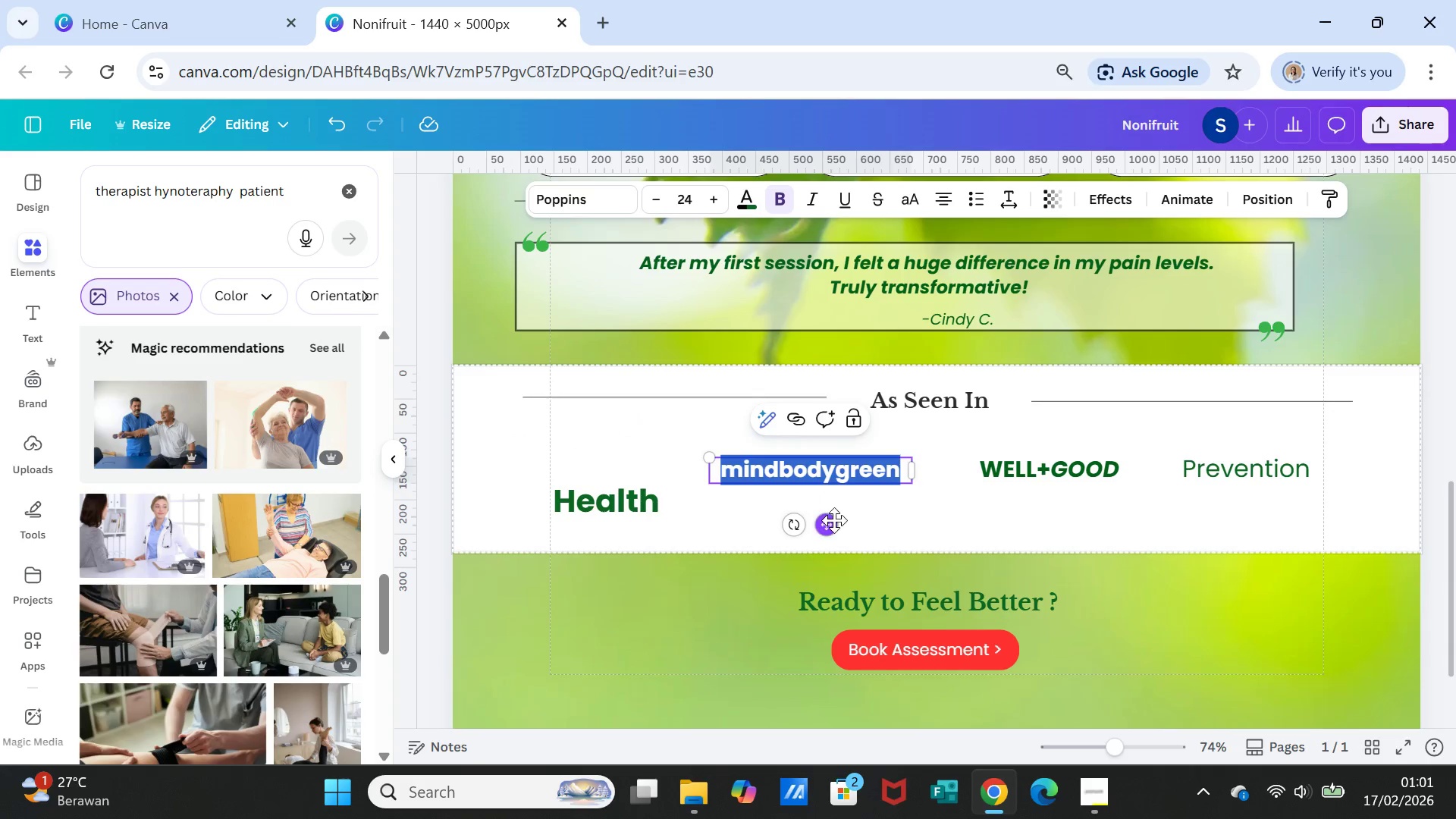 
left_click_drag(start_coordinate=[834, 522], to_coordinate=[839, 552])
 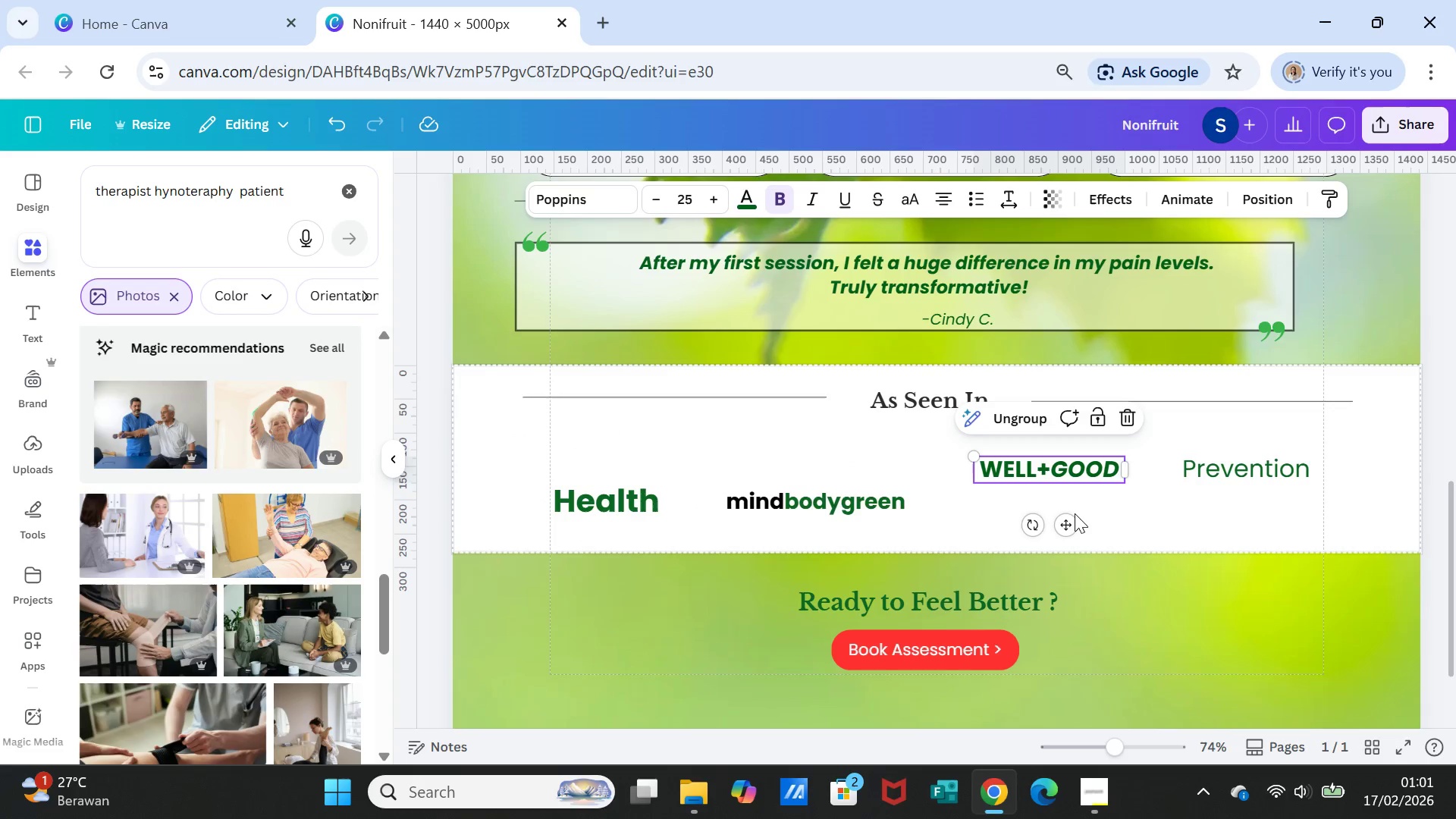 
left_click_drag(start_coordinate=[1073, 525], to_coordinate=[1084, 553])
 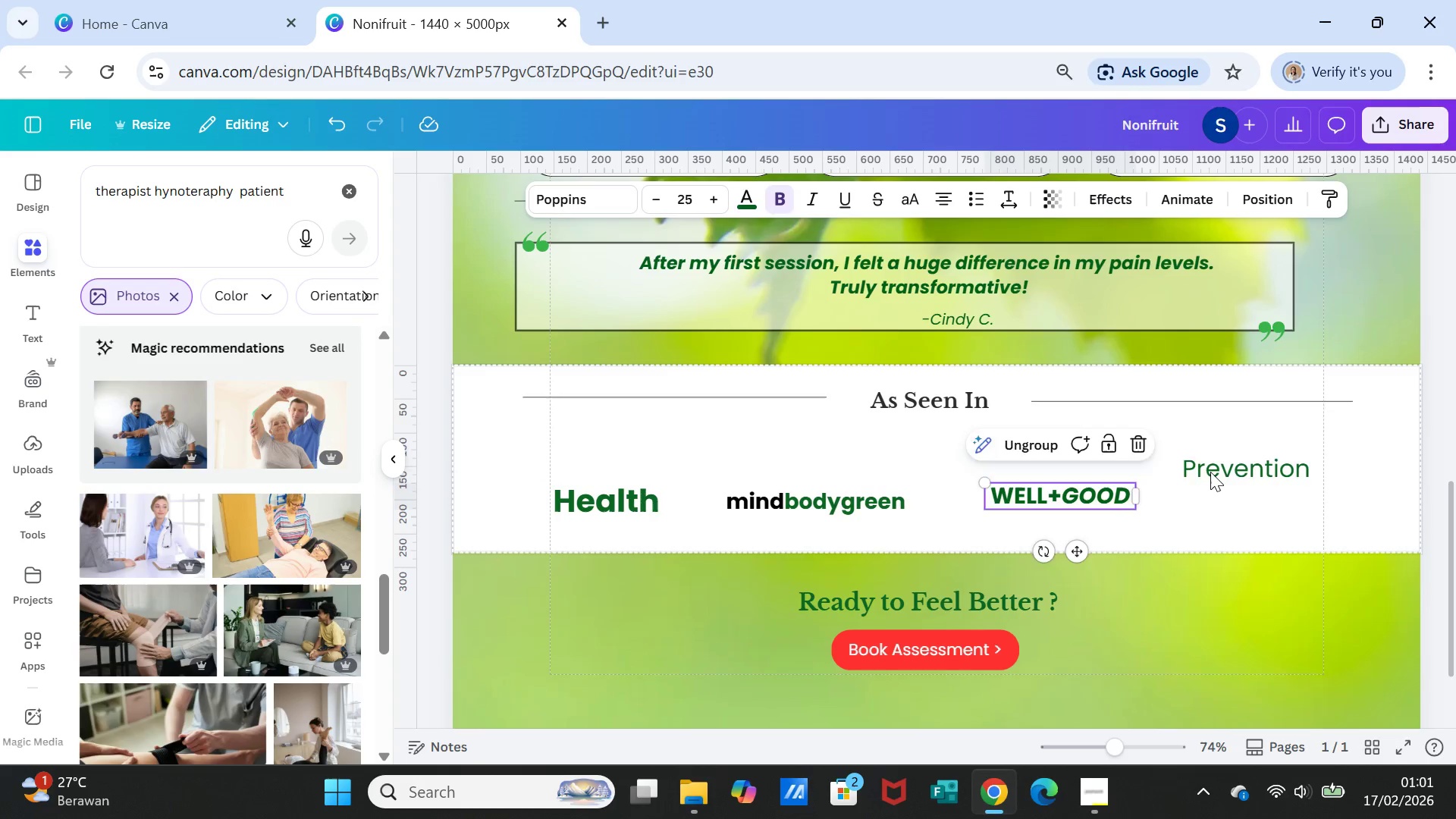 
left_click([1210, 472])
 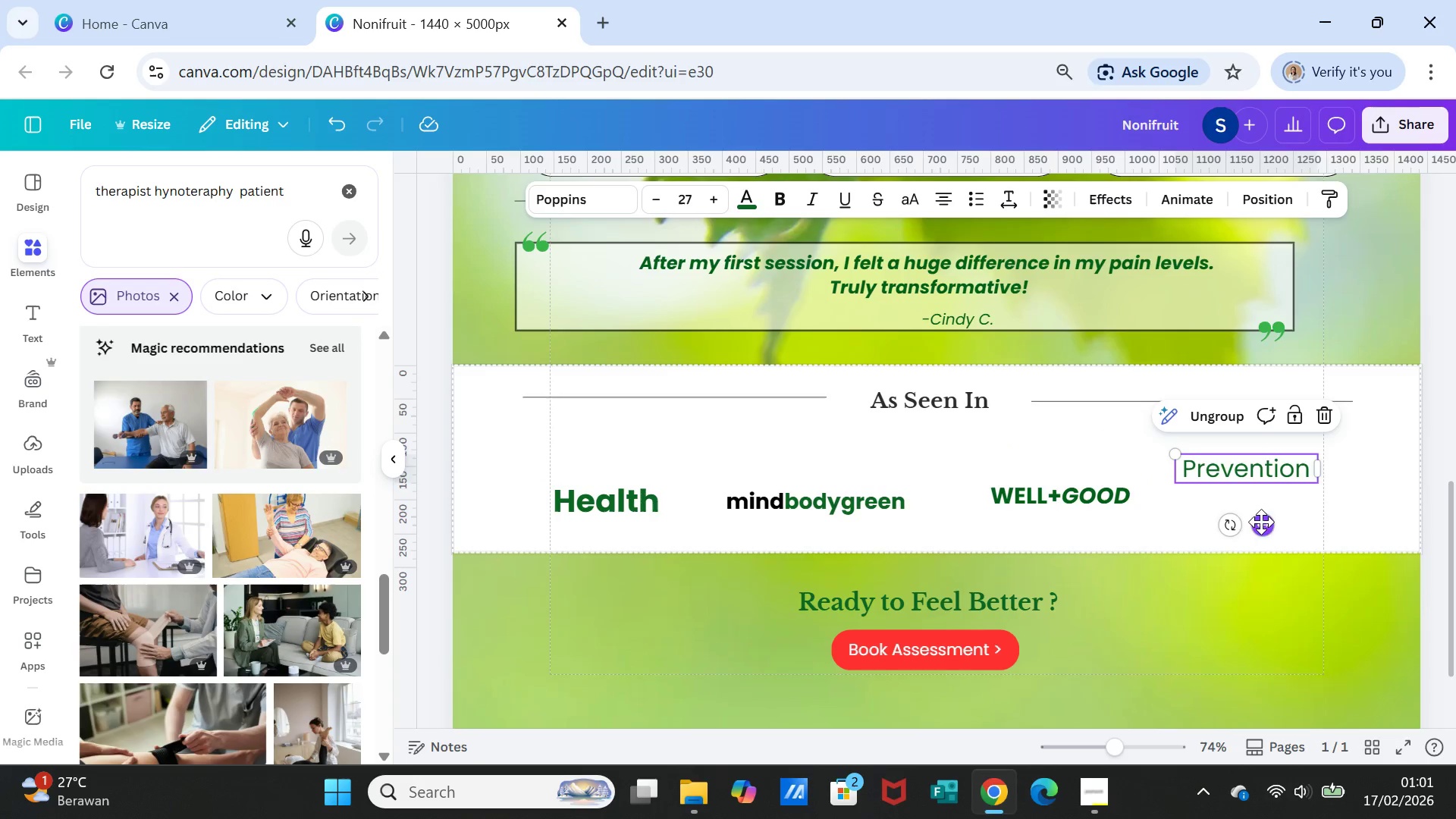 
left_click_drag(start_coordinate=[1261, 522], to_coordinate=[1269, 553])
 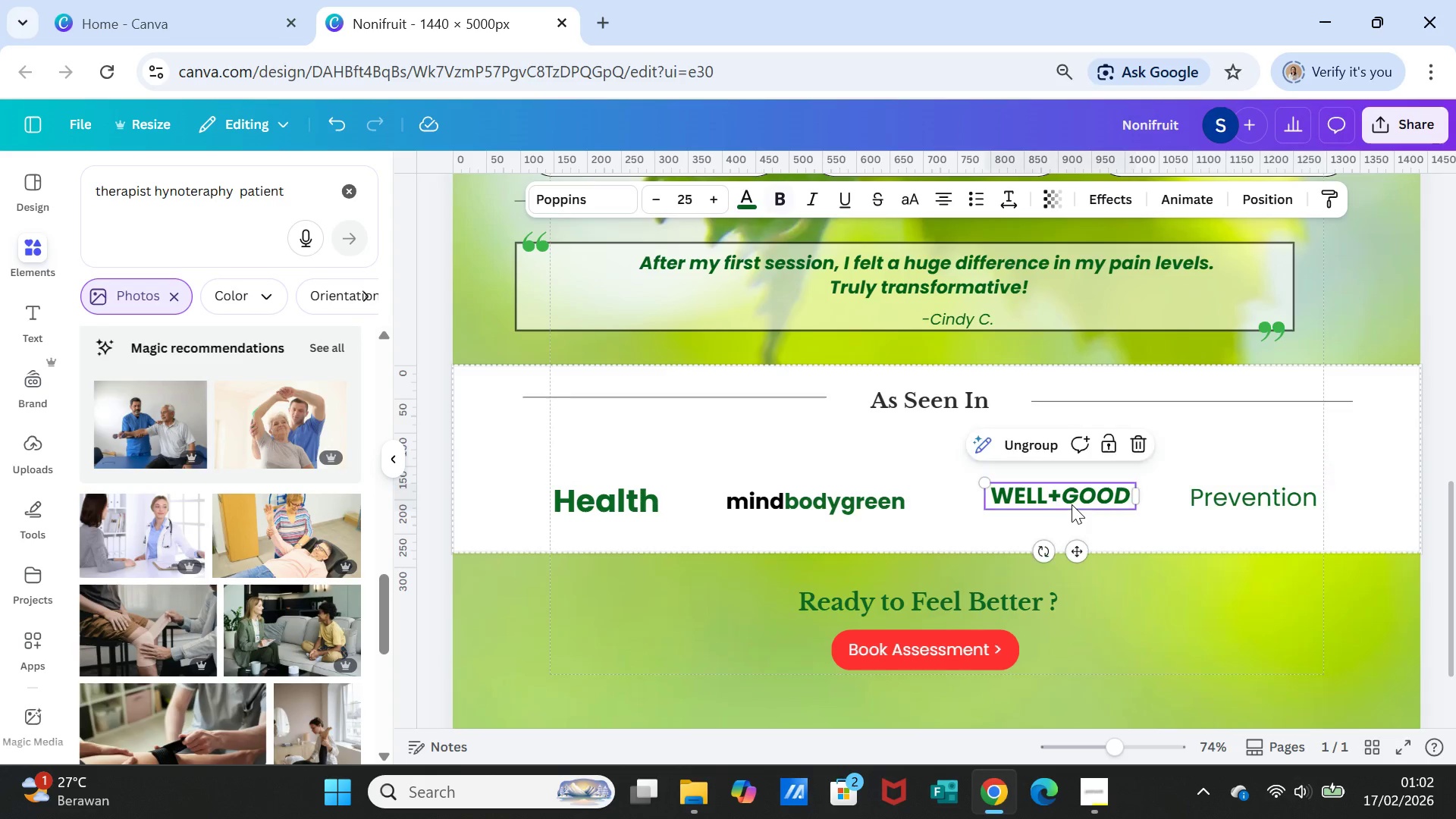 
left_click([1072, 504])
 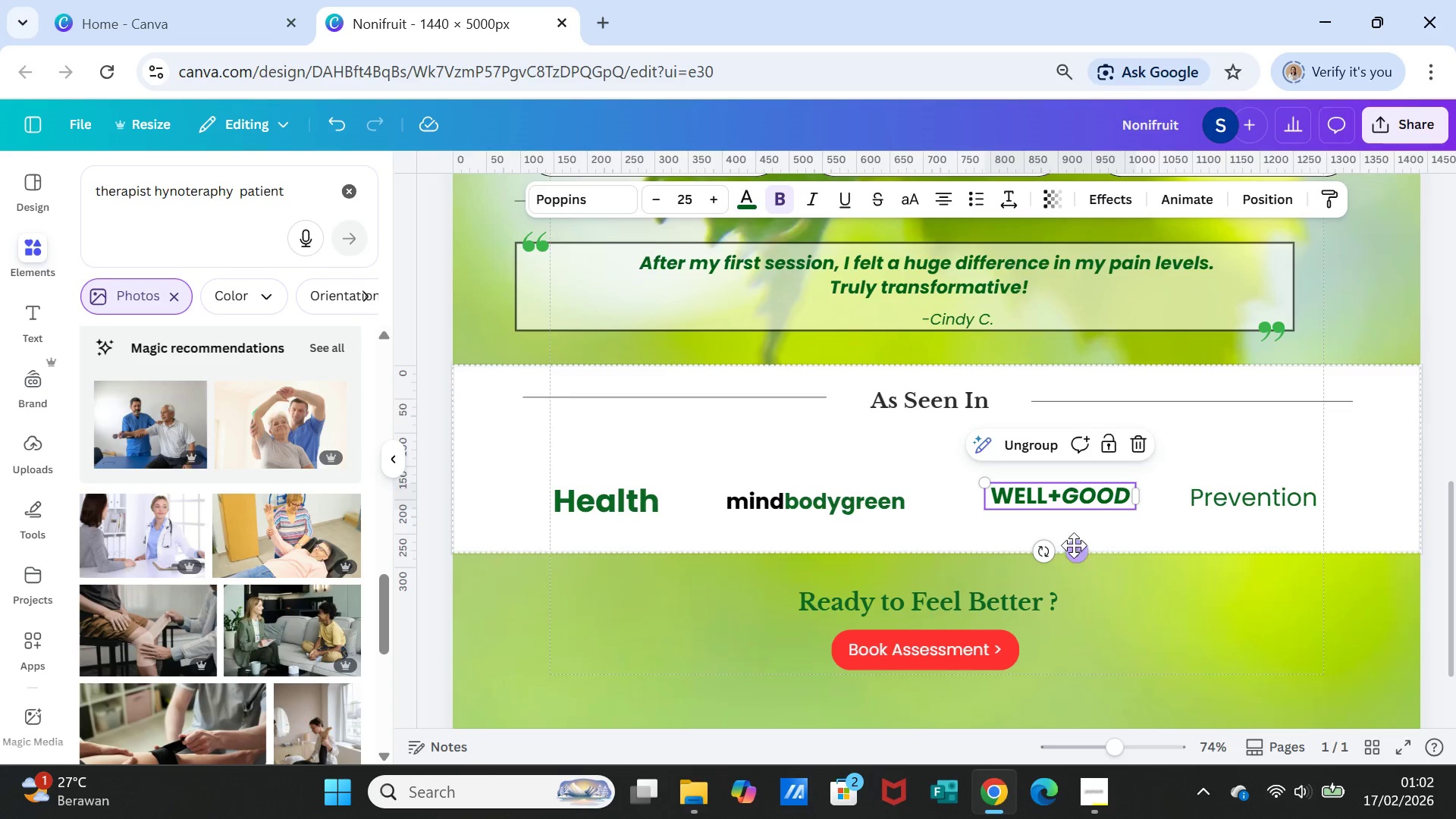 
left_click_drag(start_coordinate=[1074, 549], to_coordinate=[1074, 558])
 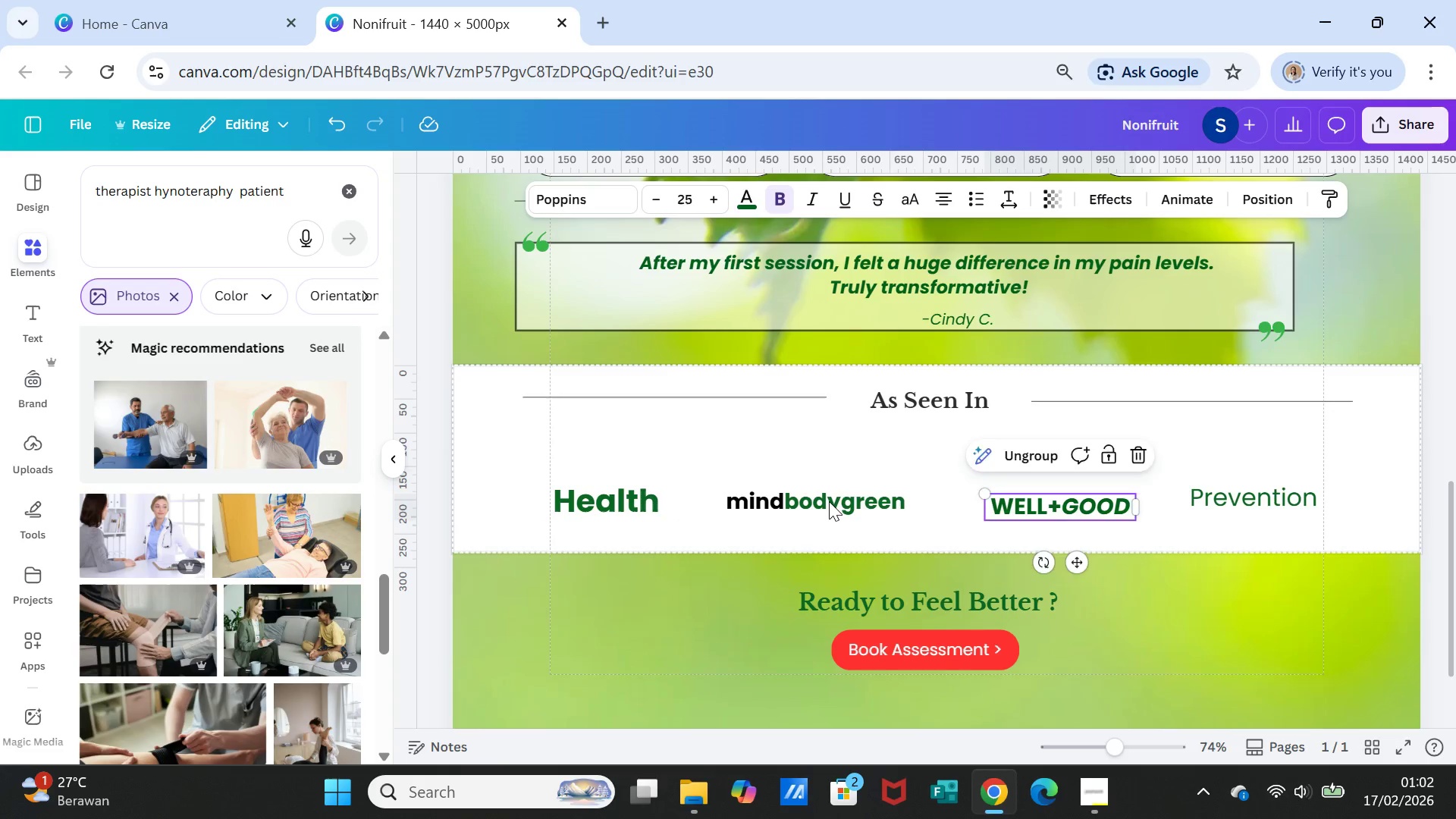 
left_click([829, 501])
 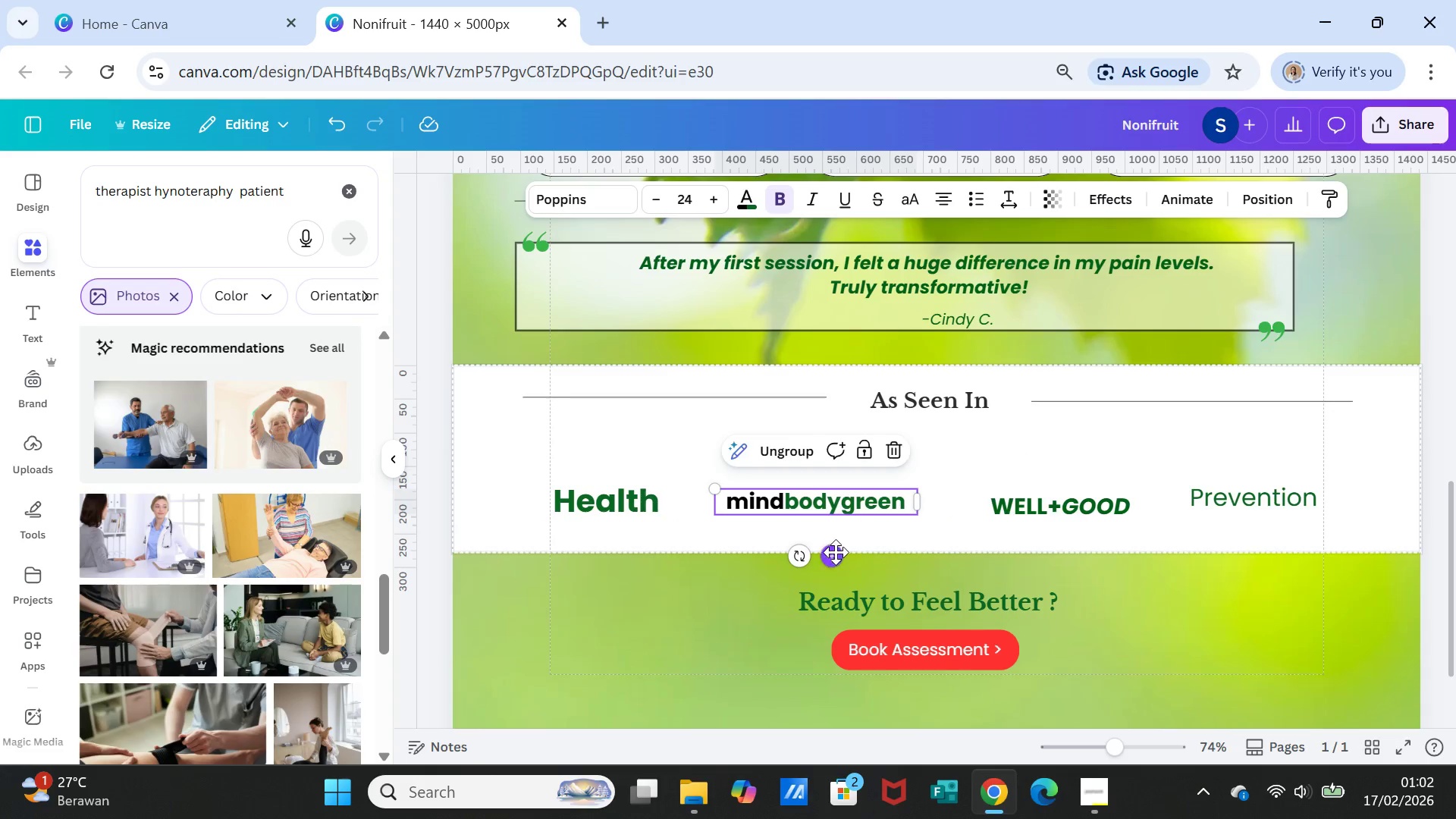 
left_click_drag(start_coordinate=[834, 553], to_coordinate=[834, 562])
 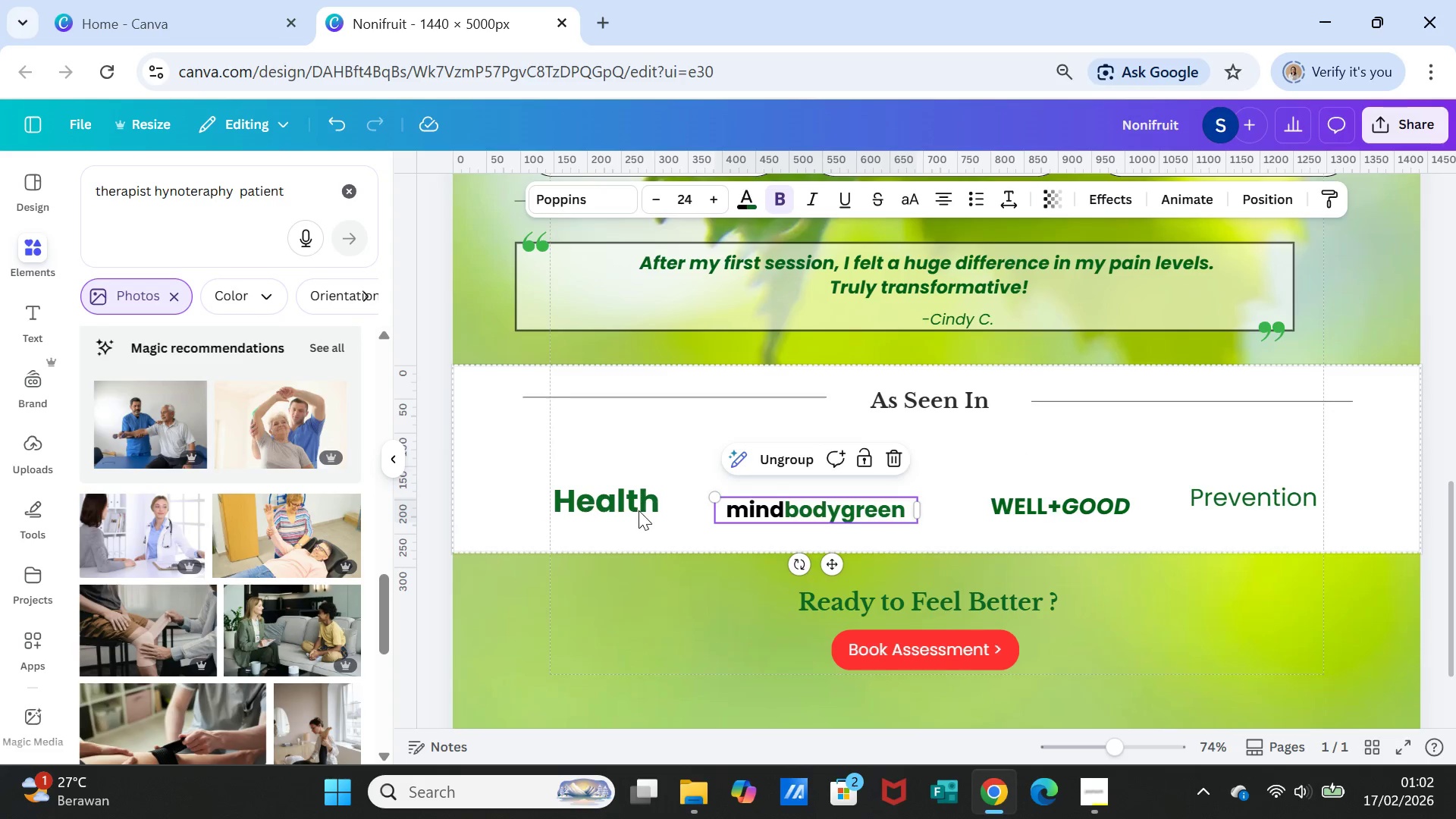 
left_click([639, 510])
 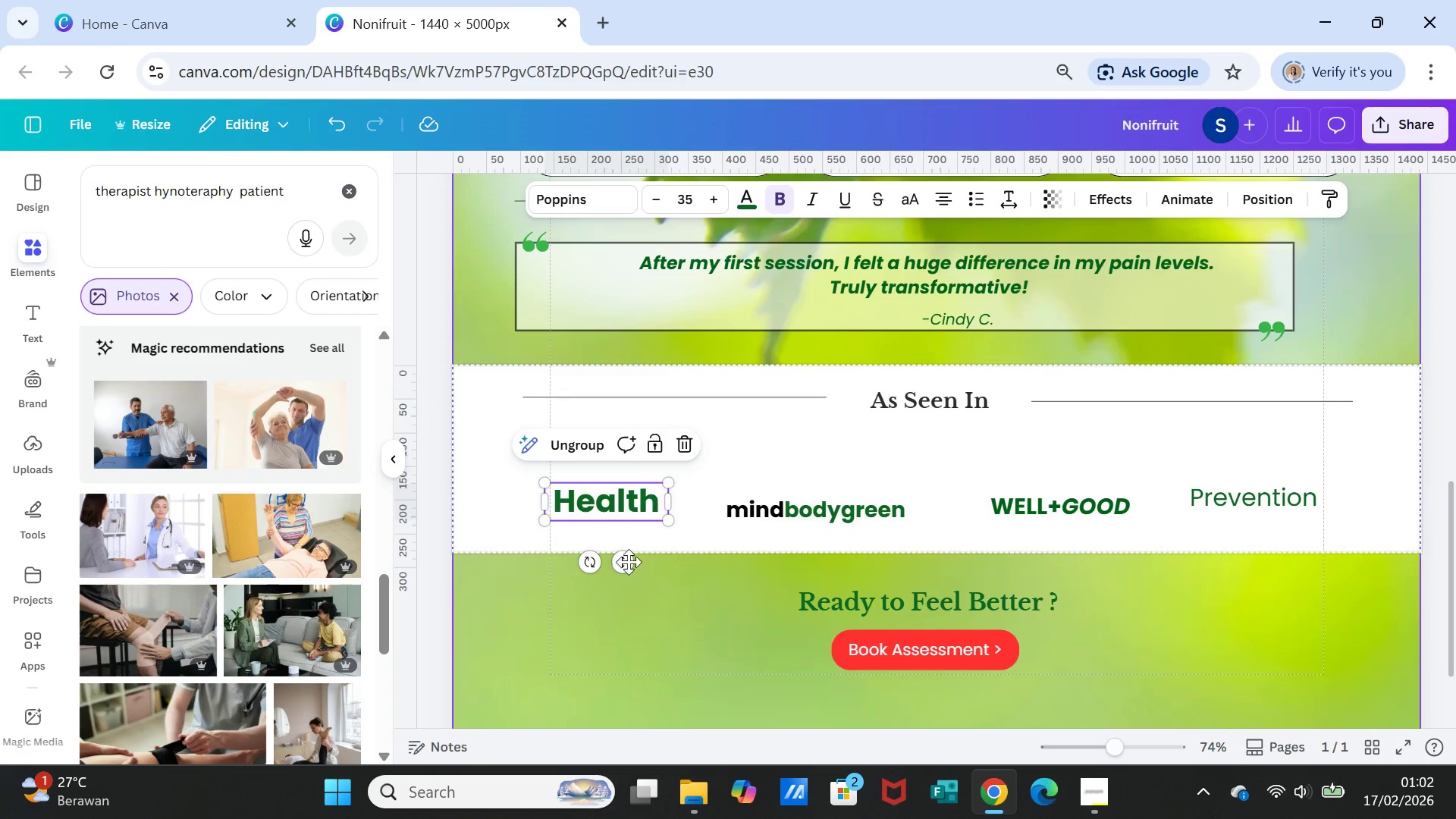 
left_click_drag(start_coordinate=[626, 563], to_coordinate=[626, 572])
 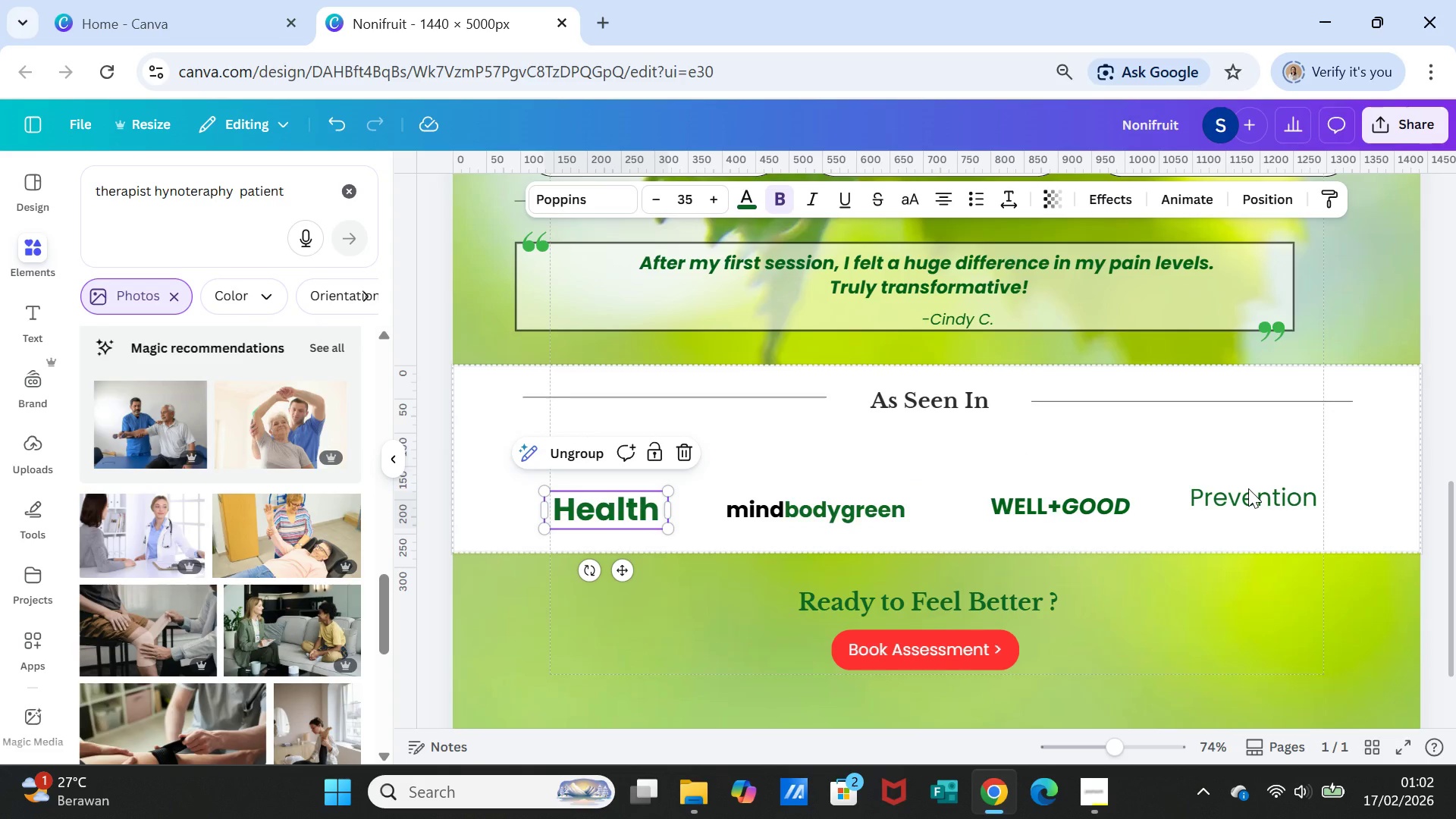 
left_click([1252, 491])
 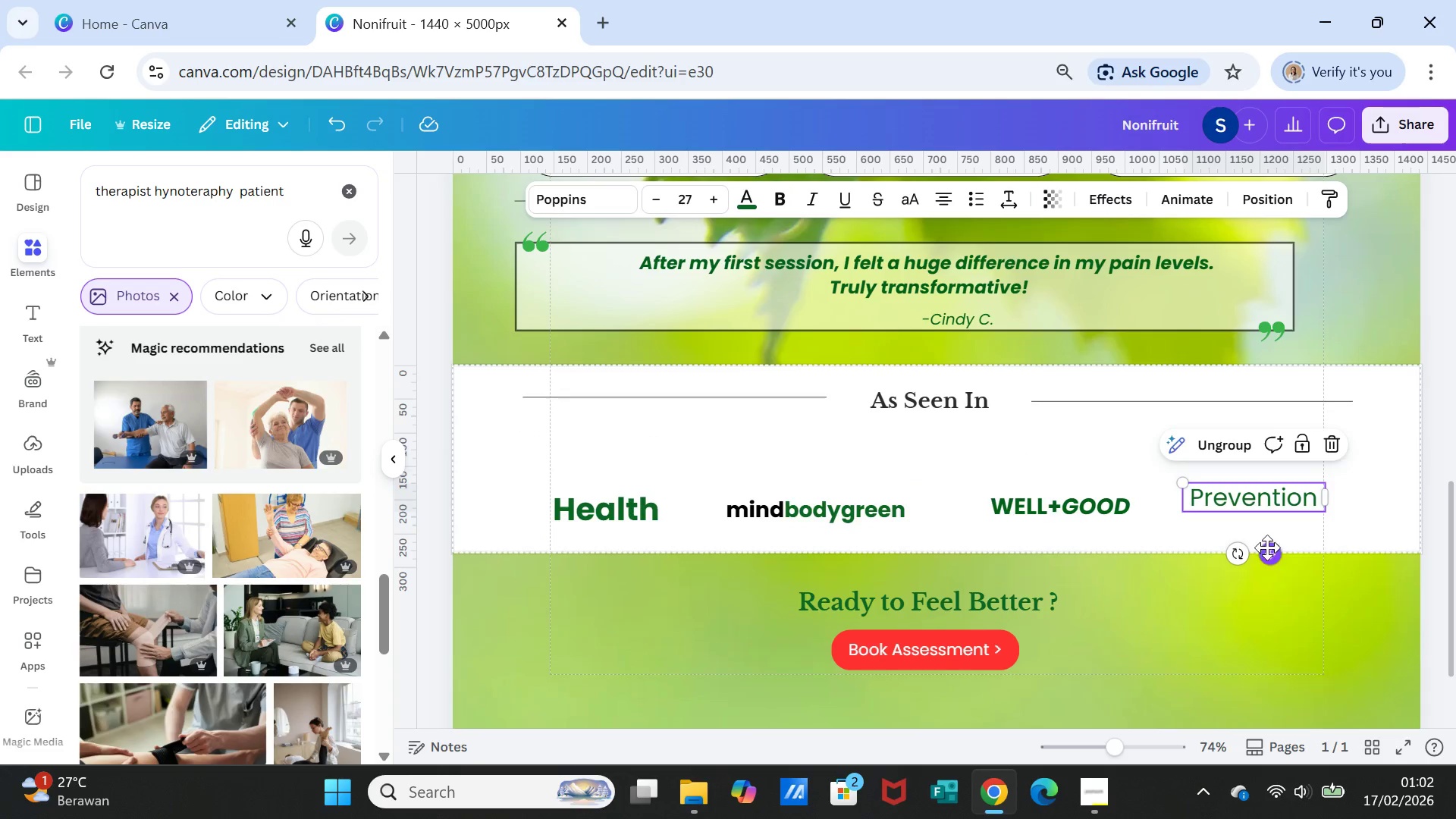 
left_click_drag(start_coordinate=[1269, 551], to_coordinate=[1270, 560])
 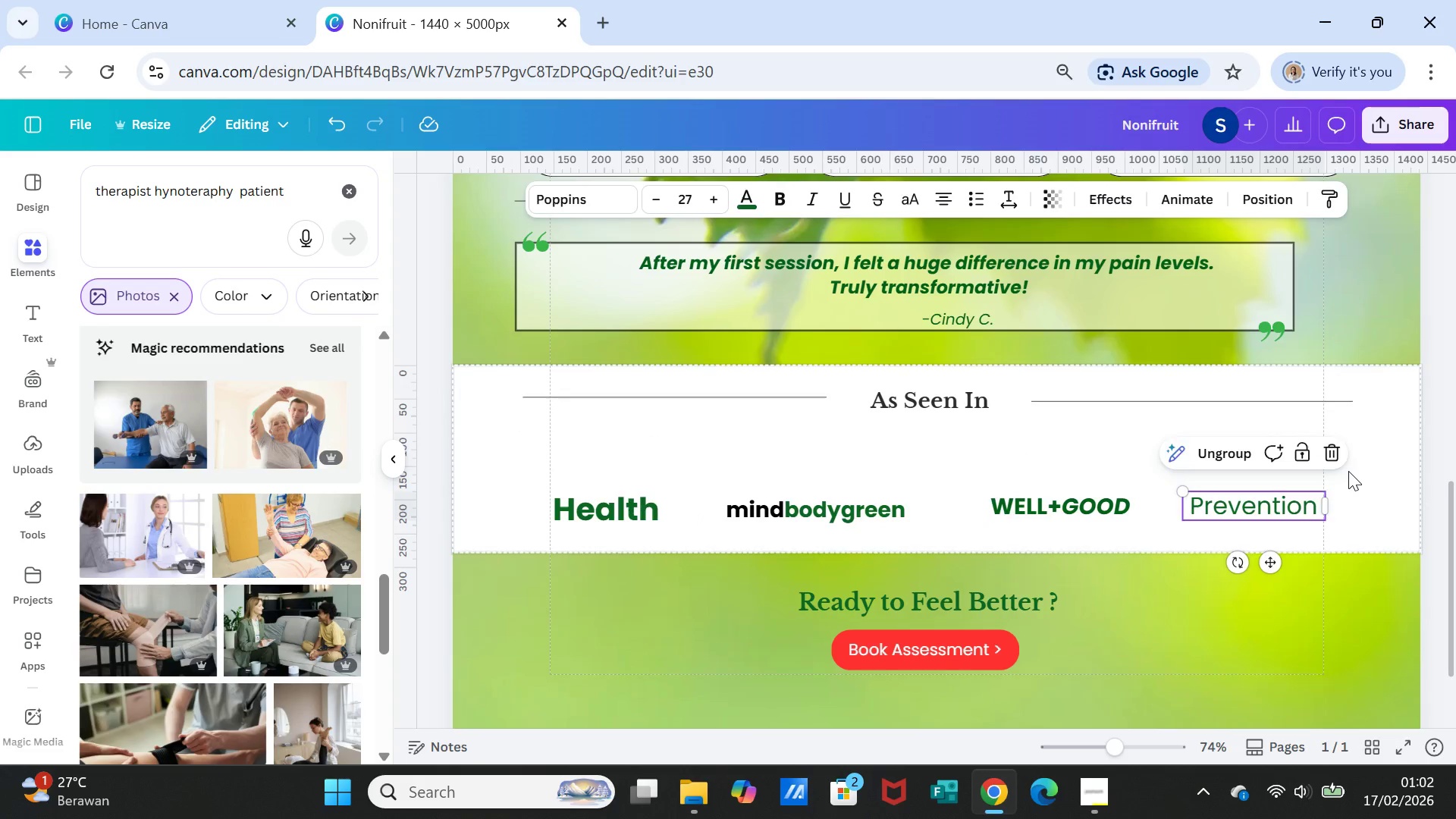 
left_click([1348, 471])
 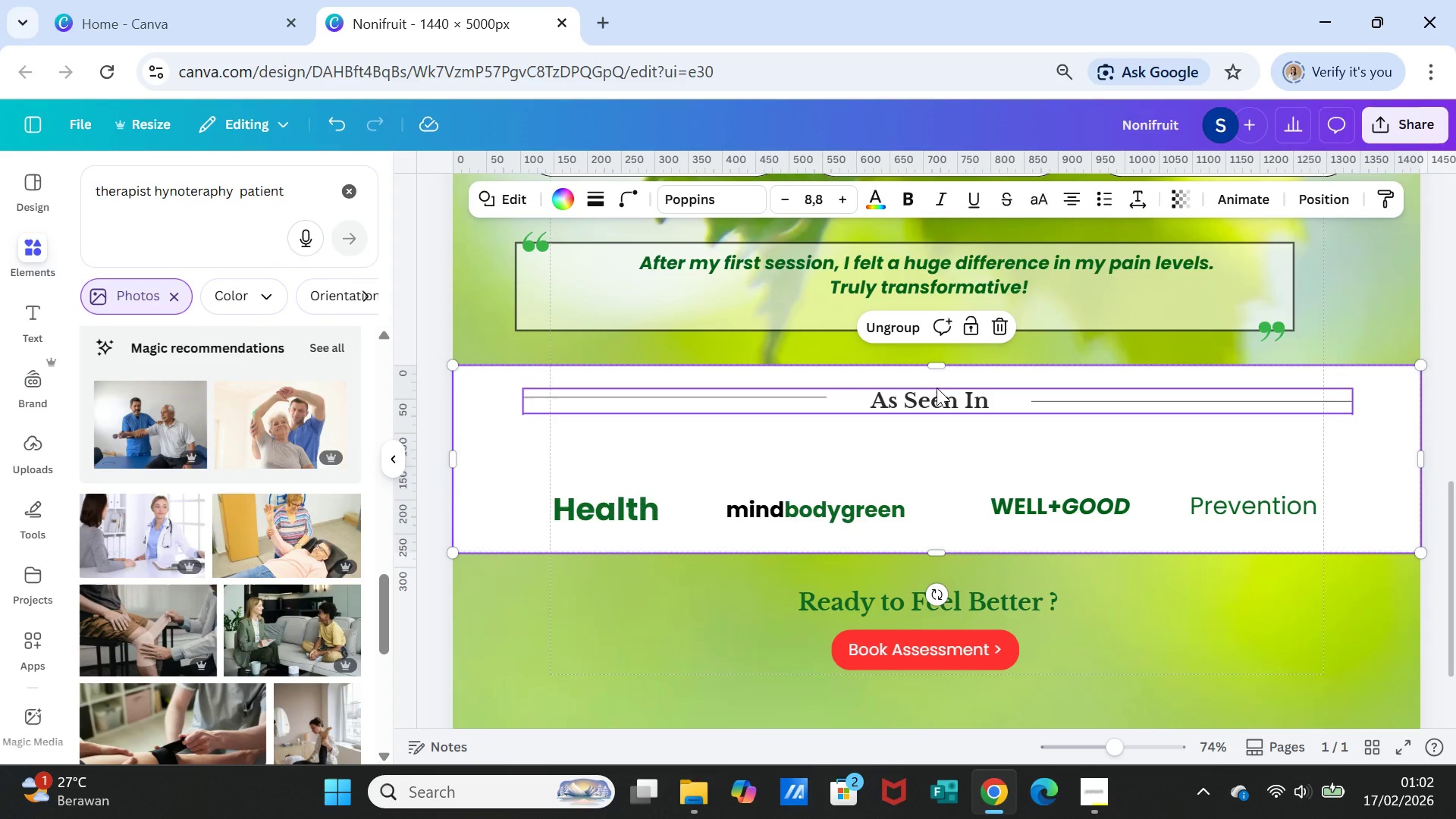 
left_click([937, 388])
 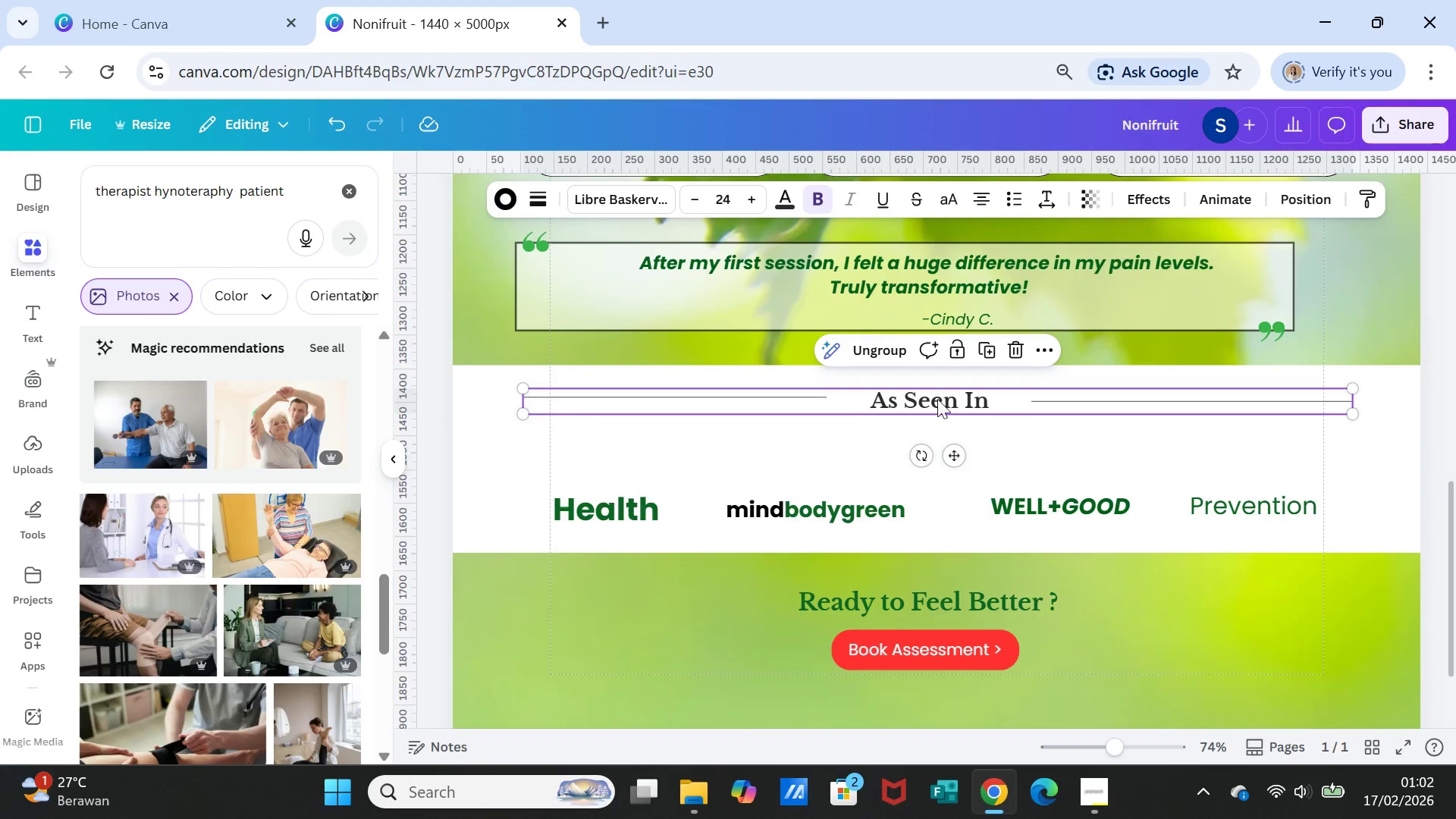 
left_click_drag(start_coordinate=[937, 393], to_coordinate=[940, 441])
 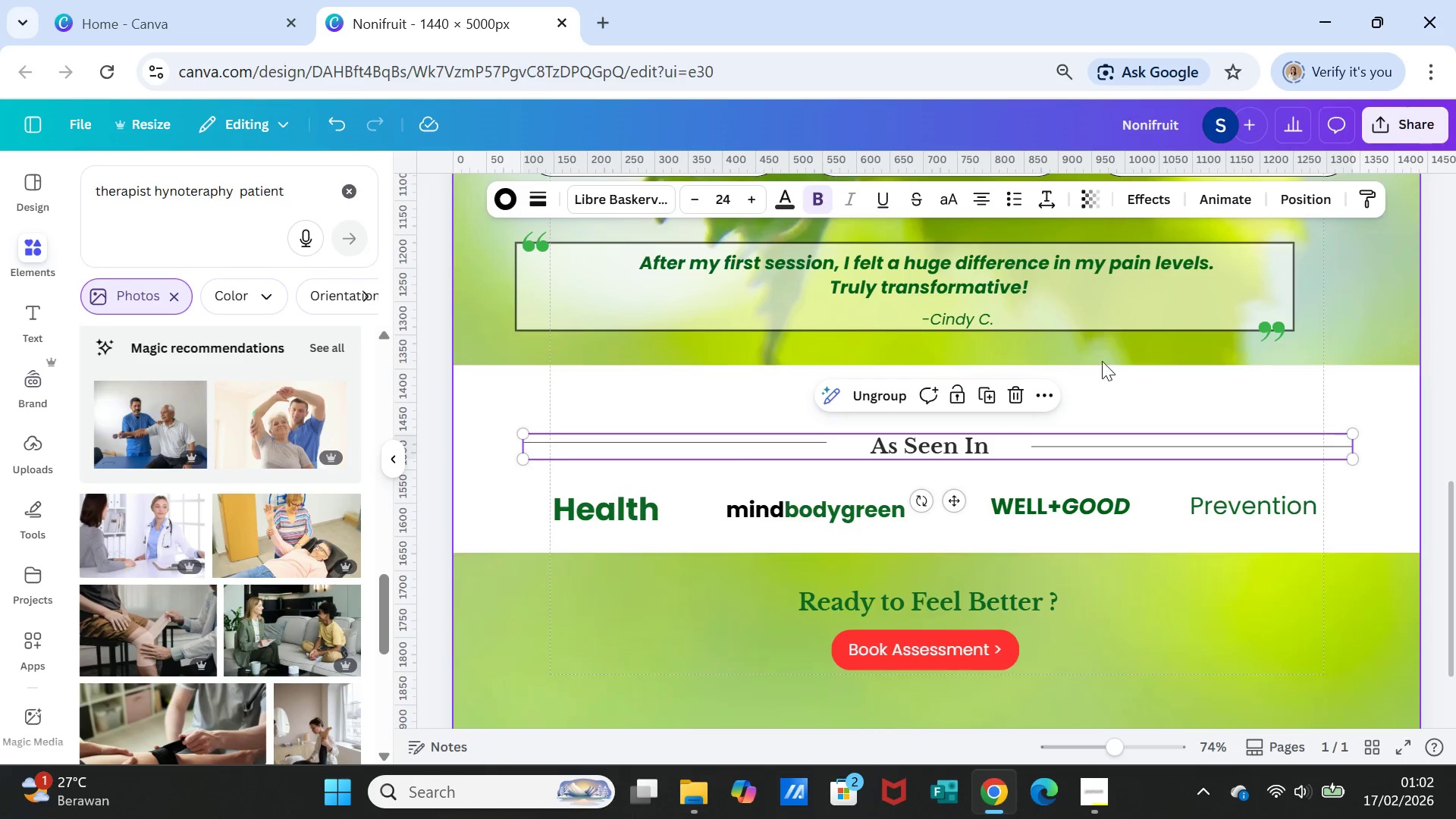 
left_click([1102, 370])
 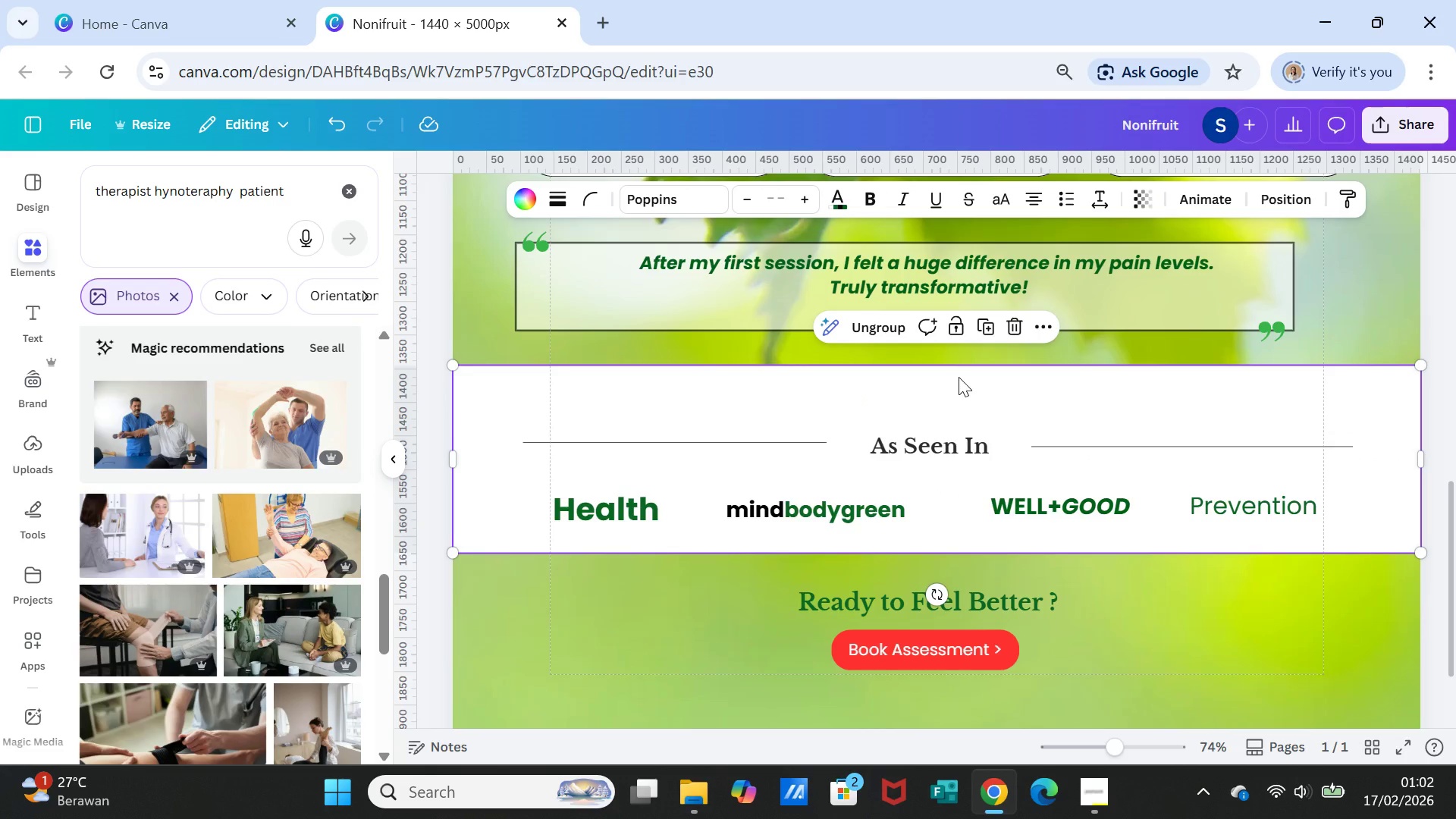 
left_click([959, 377])
 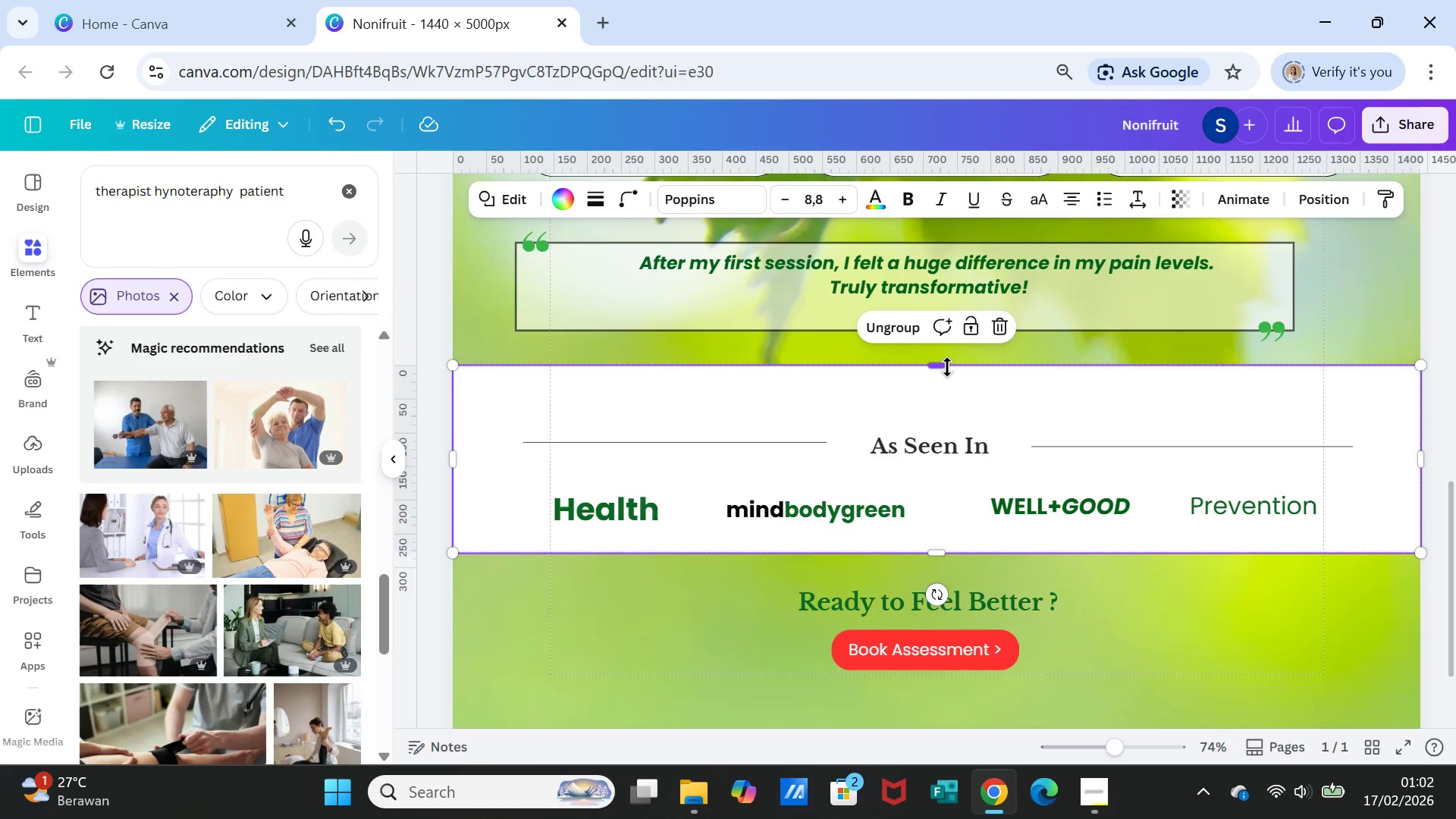 
left_click_drag(start_coordinate=[947, 367], to_coordinate=[949, 402])
 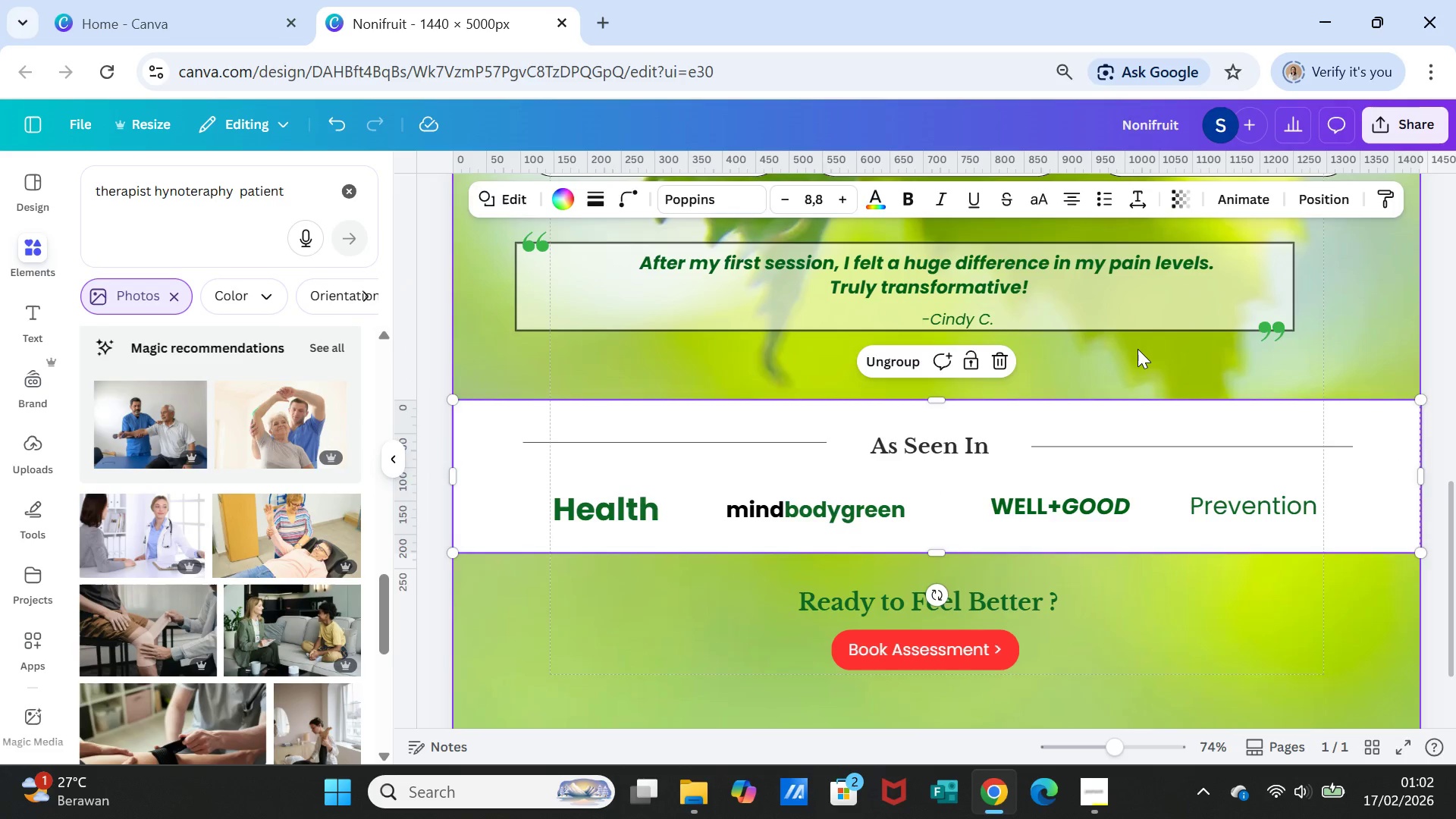 
left_click([1138, 349])
 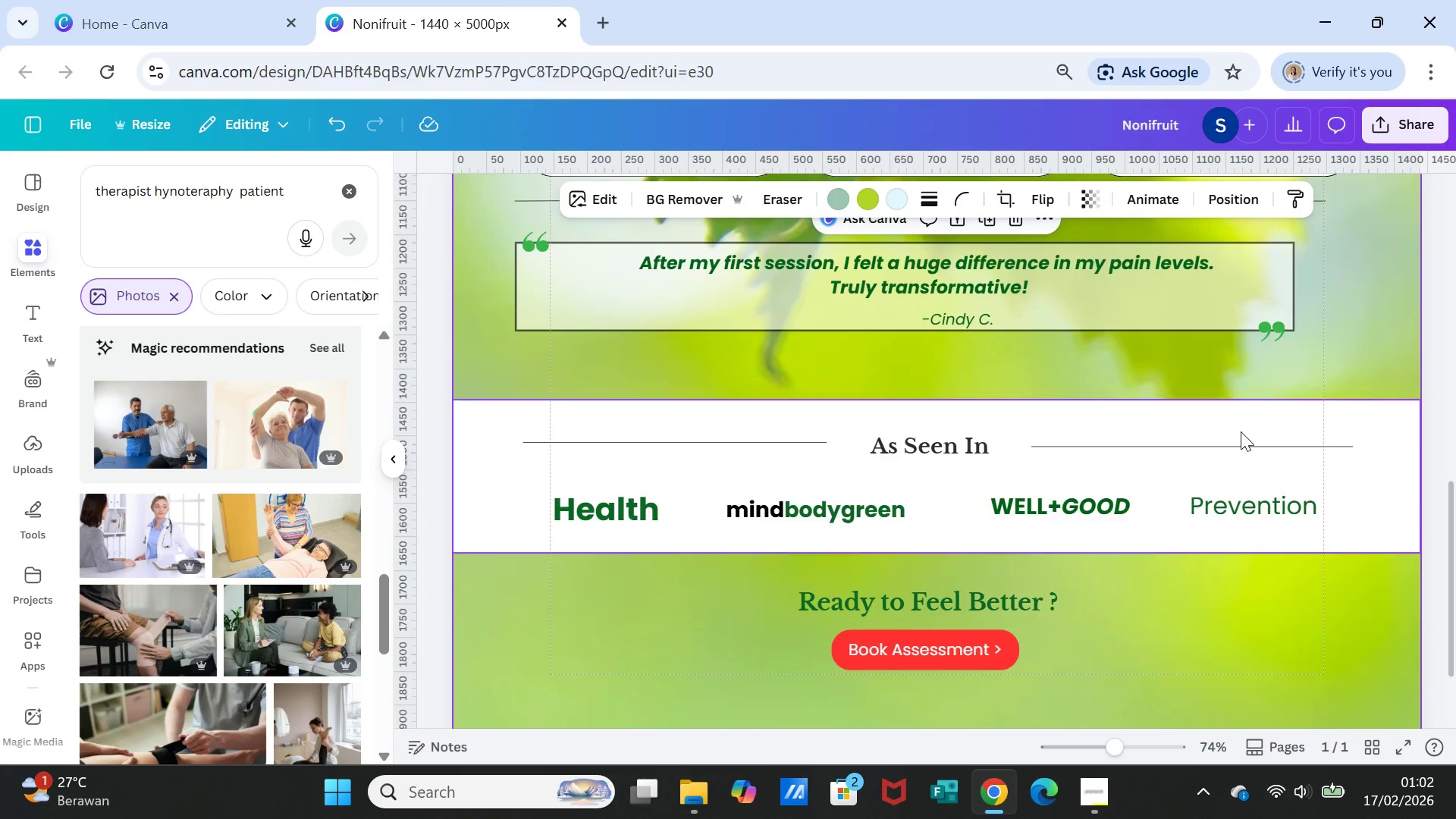 
scroll: coordinate [1241, 431], scroll_direction: up, amount: 1.0
 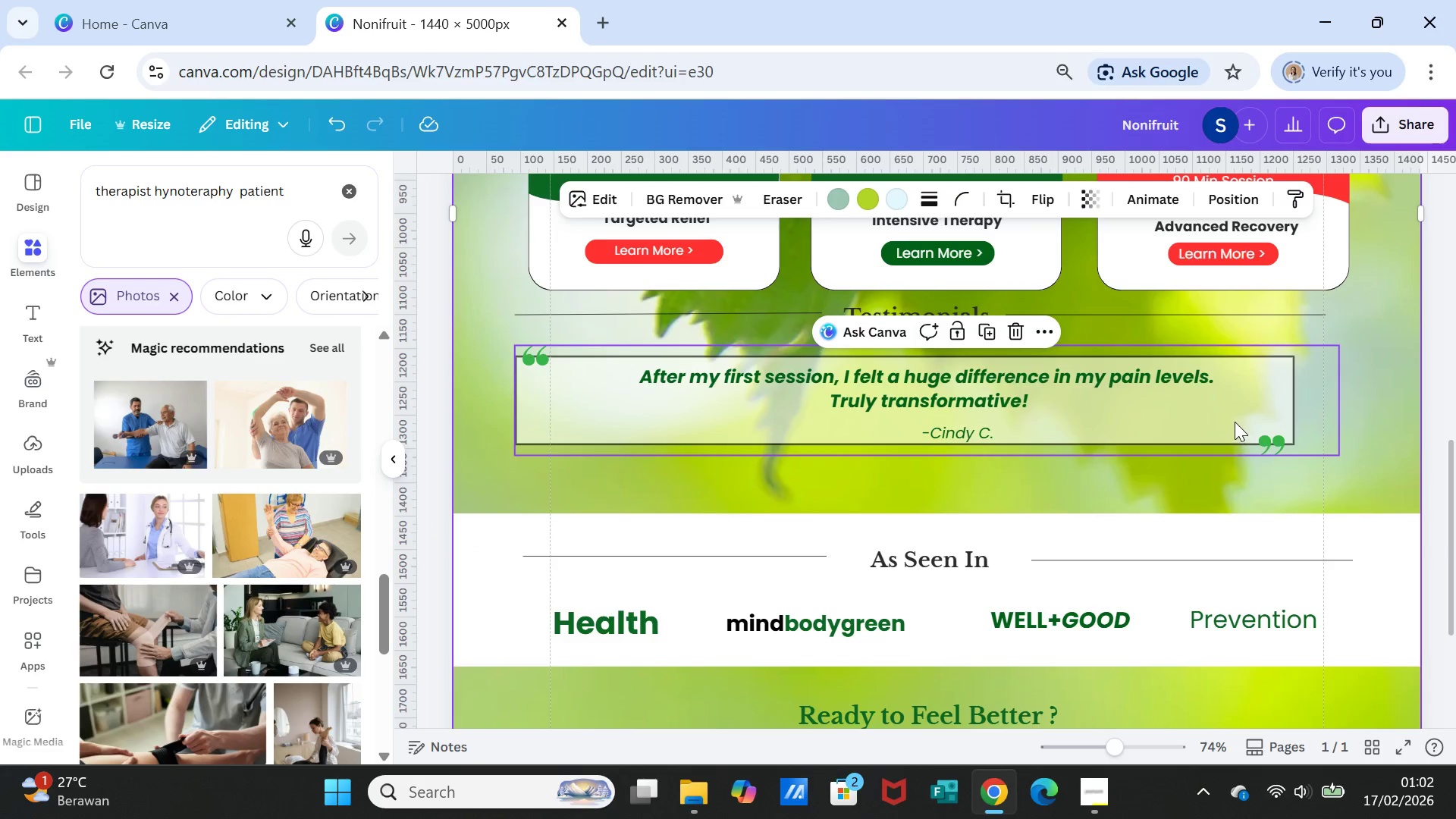 
left_click([1235, 422])
 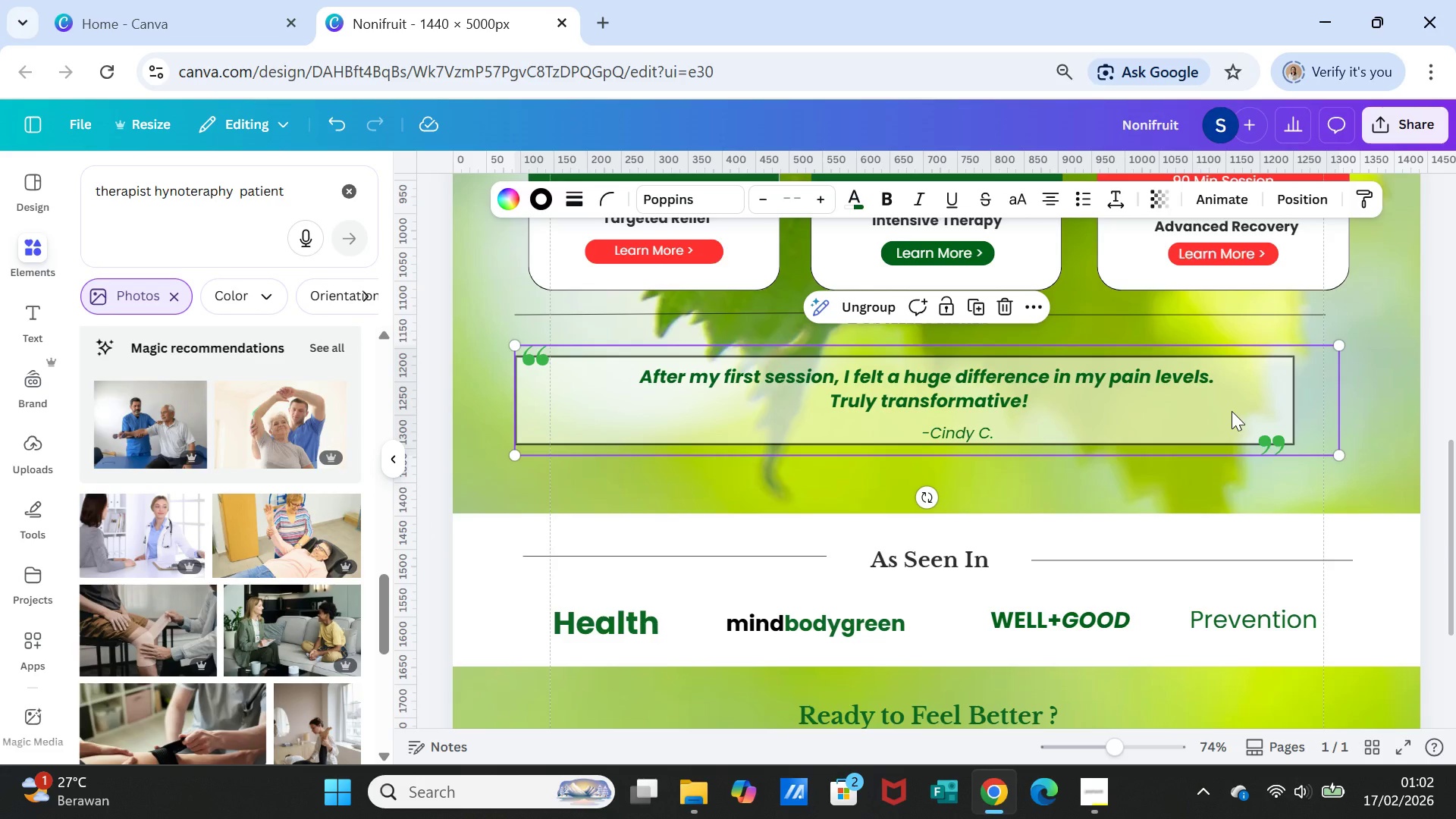 
left_click_drag(start_coordinate=[1232, 411], to_coordinate=[1232, 450])
 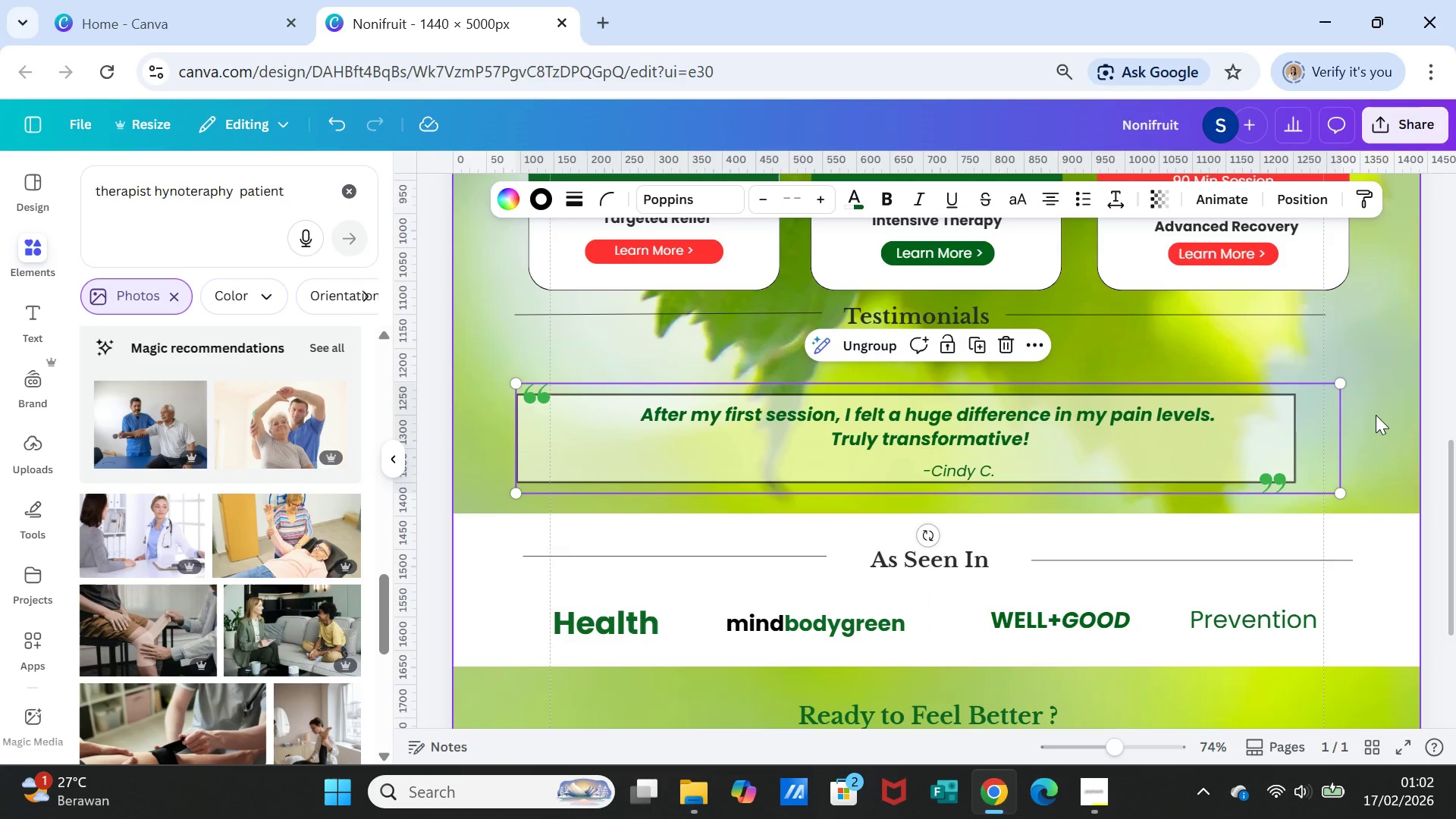 
left_click([1376, 415])
 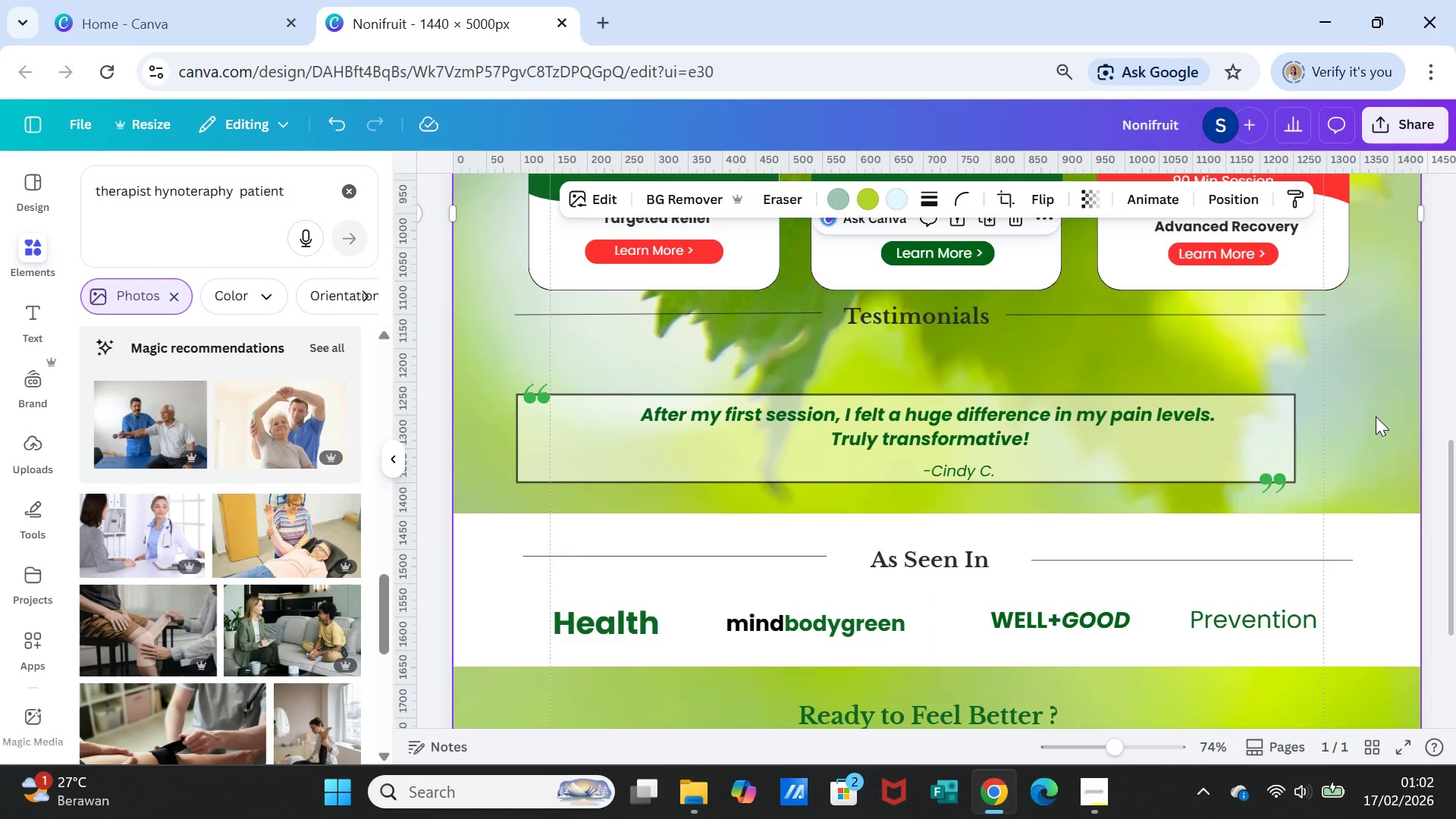 
scroll: coordinate [1376, 416], scroll_direction: up, amount: 1.0
 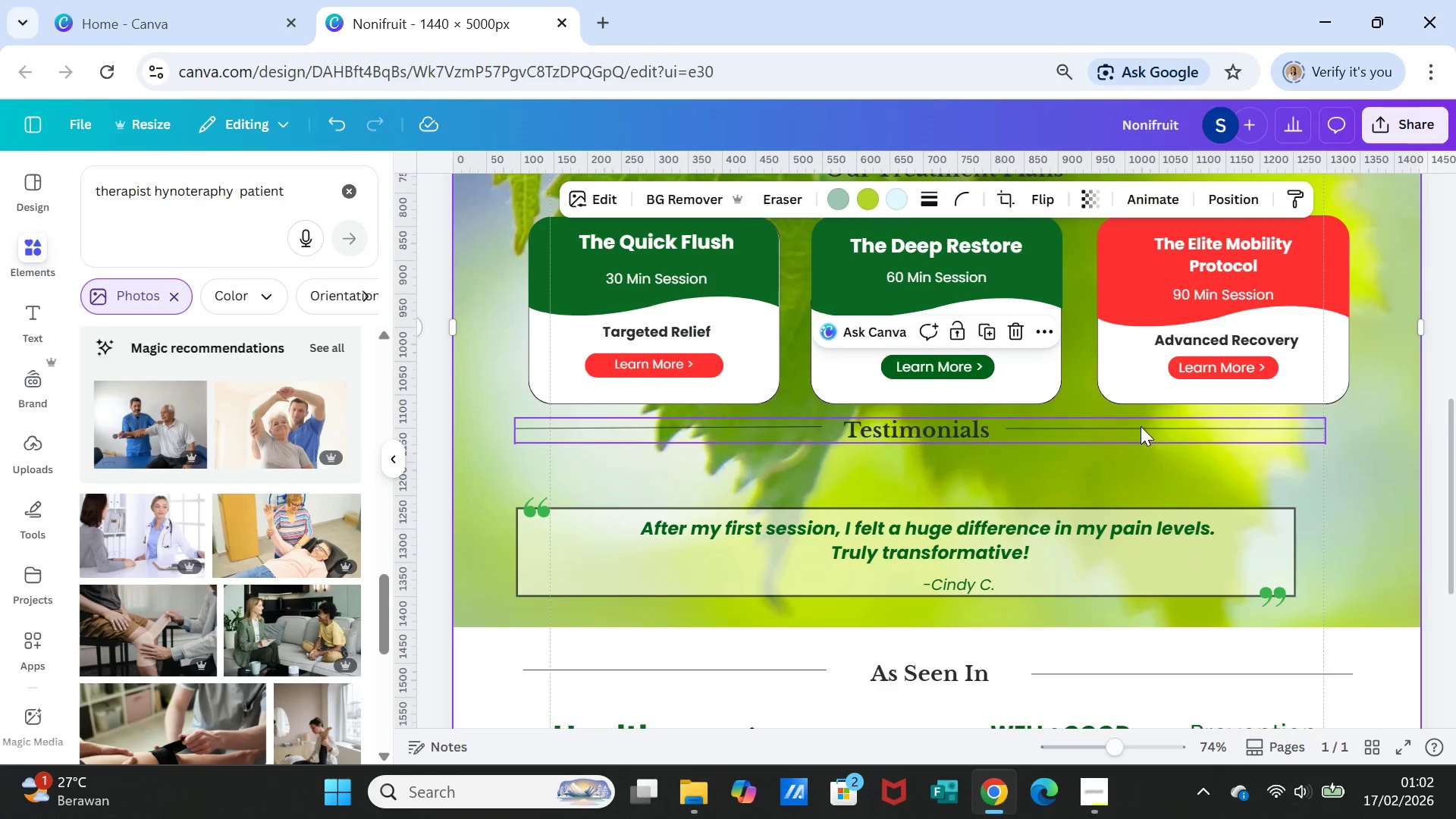 
left_click([1141, 426])
 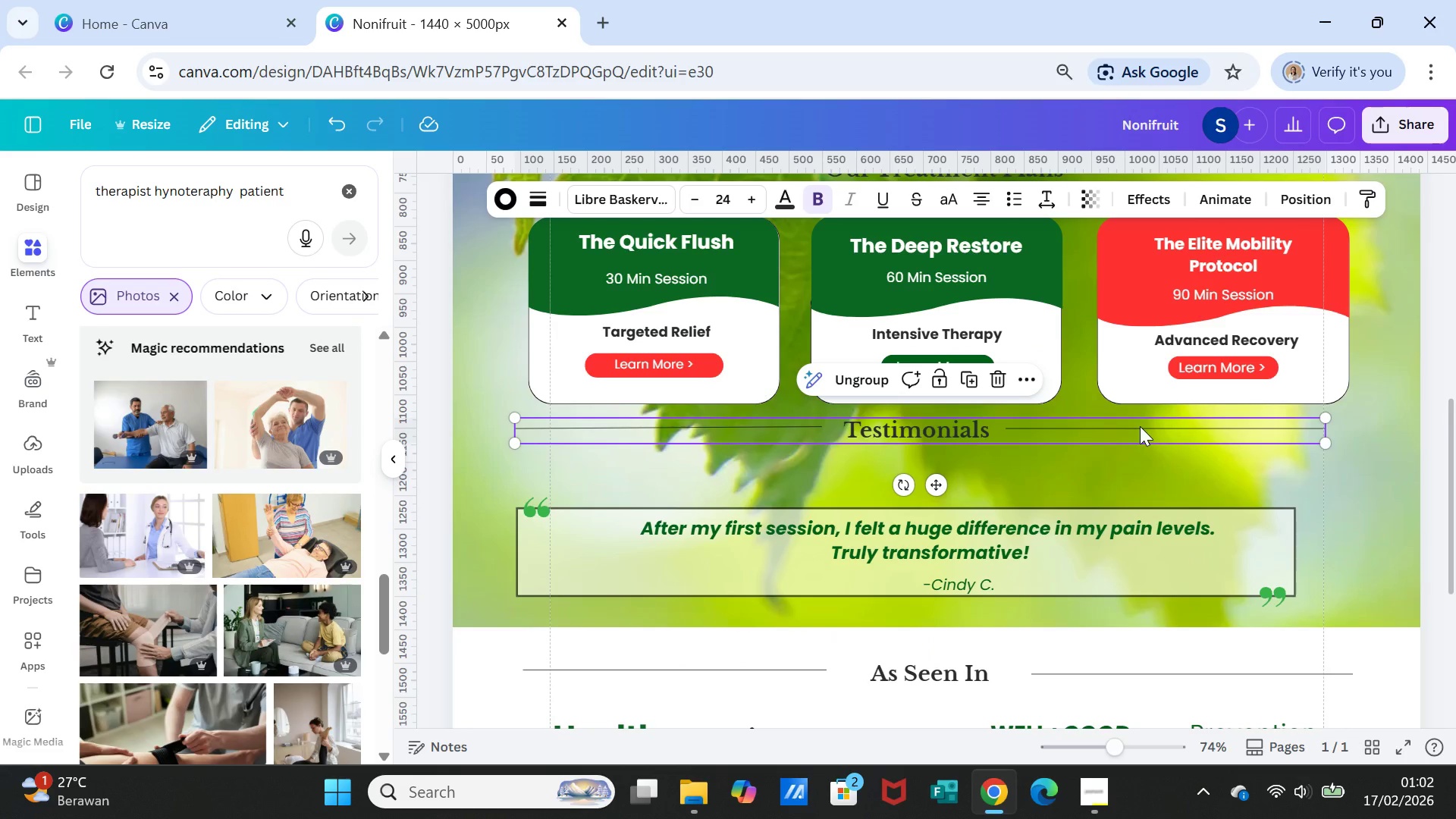 
left_click_drag(start_coordinate=[1140, 426], to_coordinate=[1139, 463])
 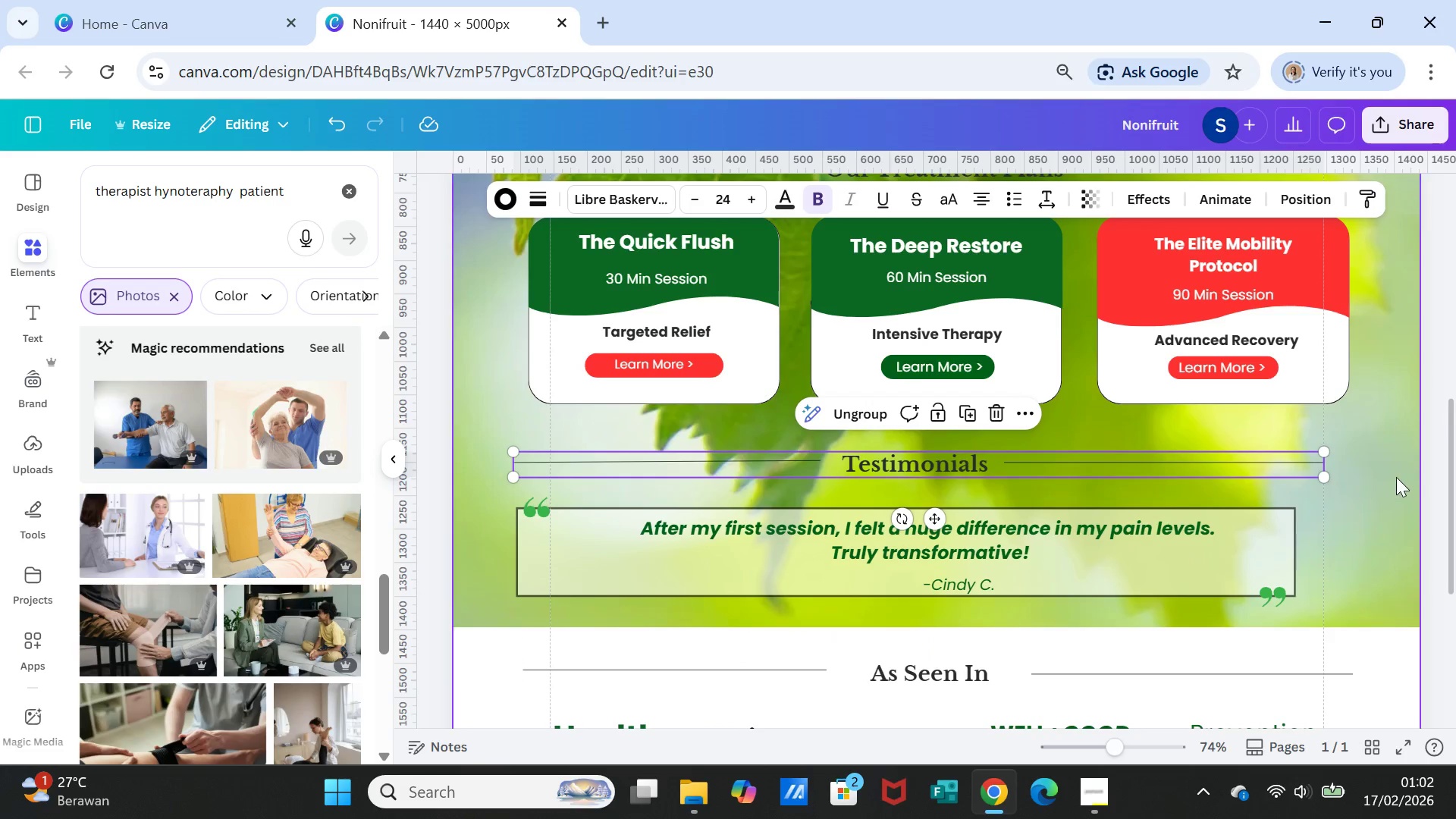 
left_click([1396, 477])
 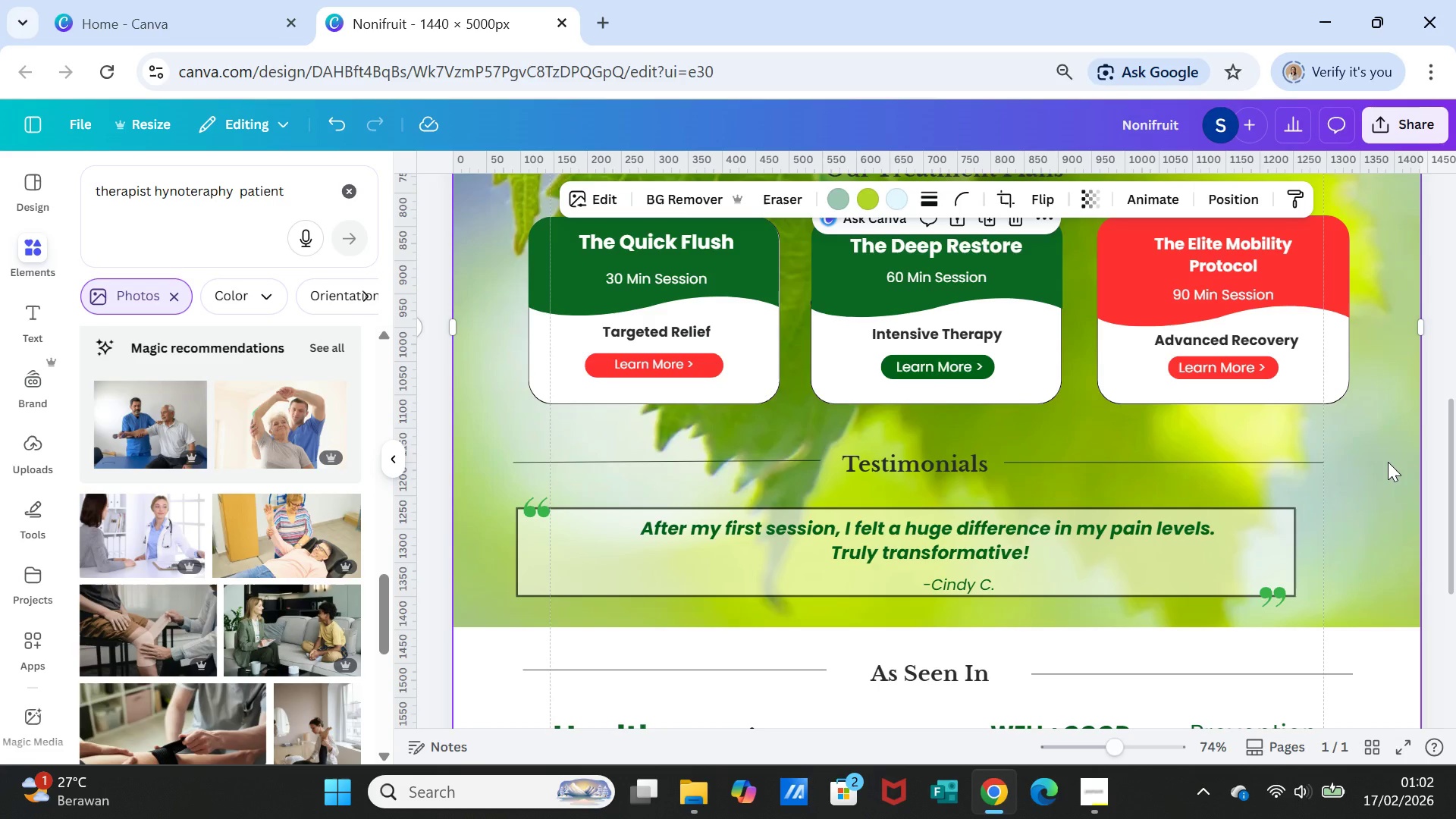 
scroll: coordinate [1388, 462], scroll_direction: up, amount: 1.0
 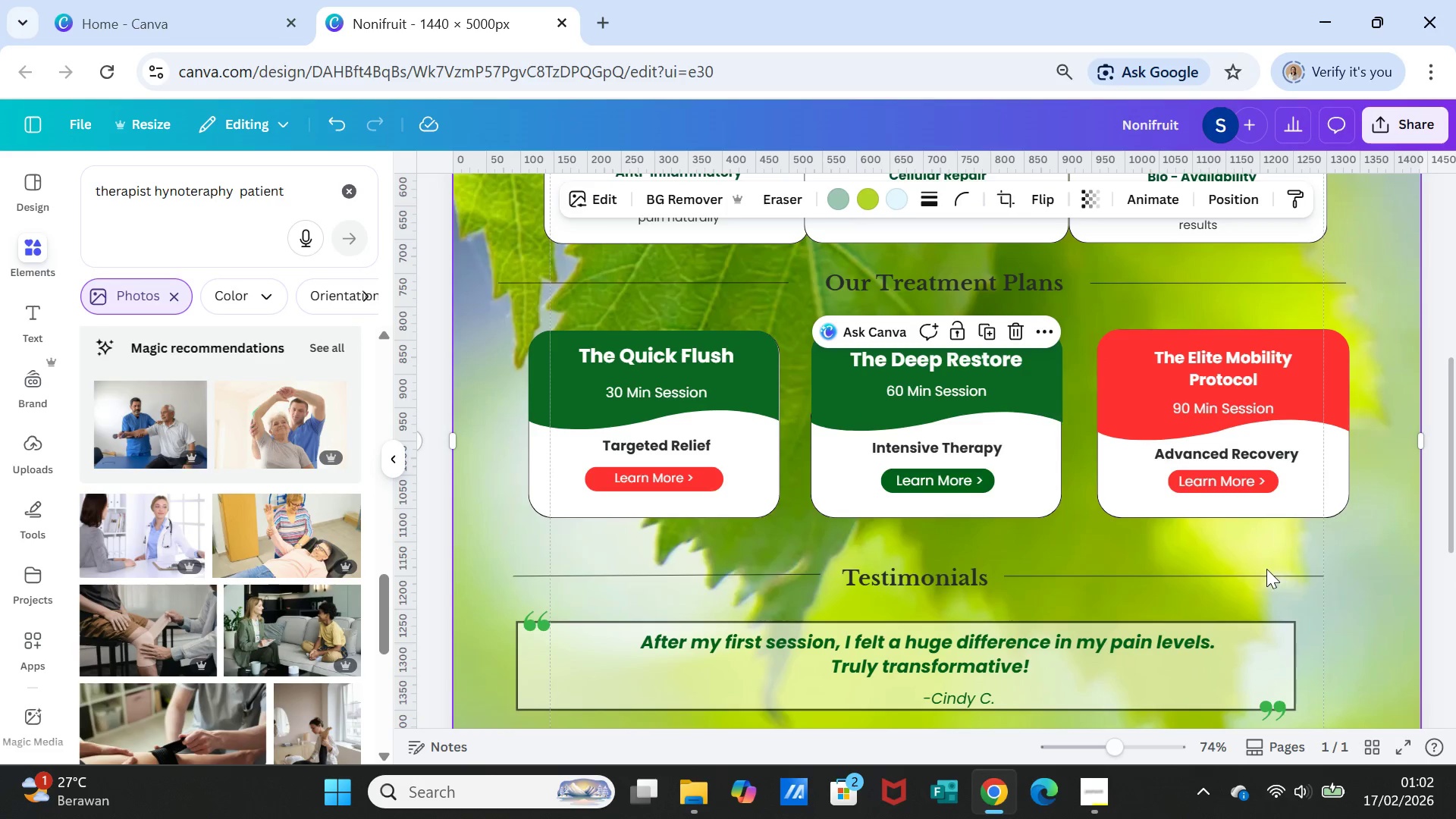 
wait(5.4)
 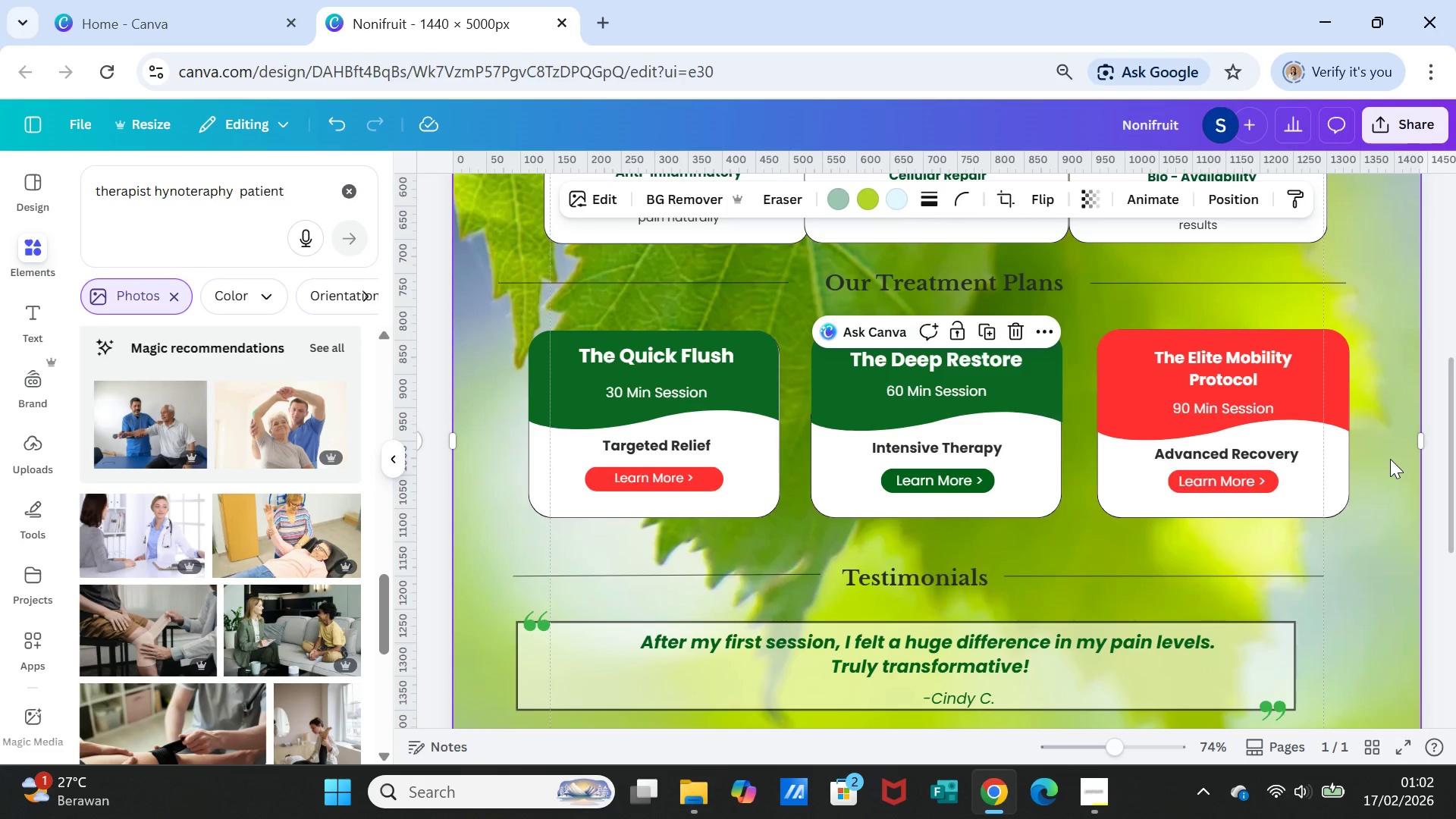 
scroll: coordinate [1304, 548], scroll_direction: down, amount: 4.0
 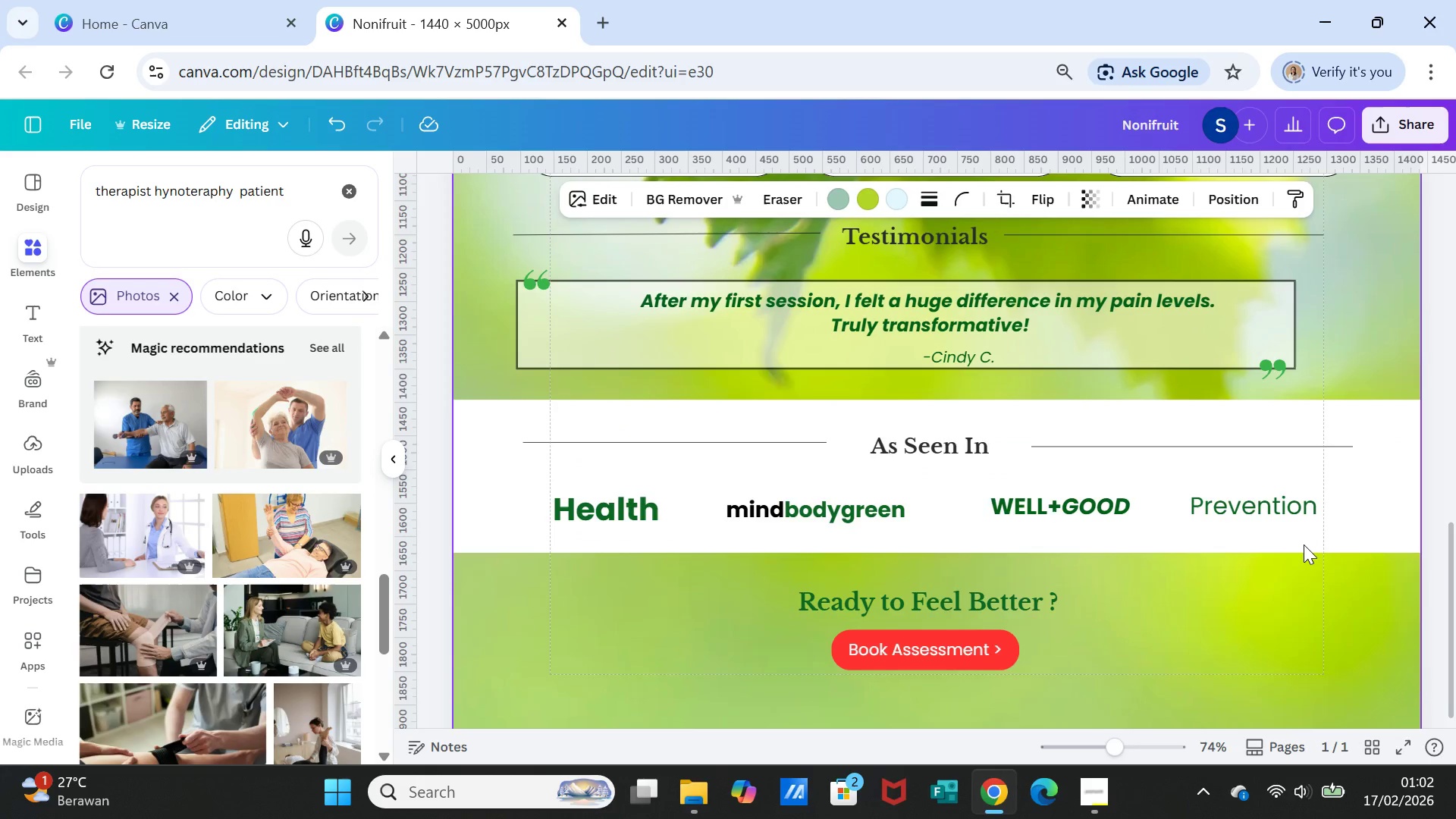 
scroll: coordinate [1304, 544], scroll_direction: up, amount: 1.0
 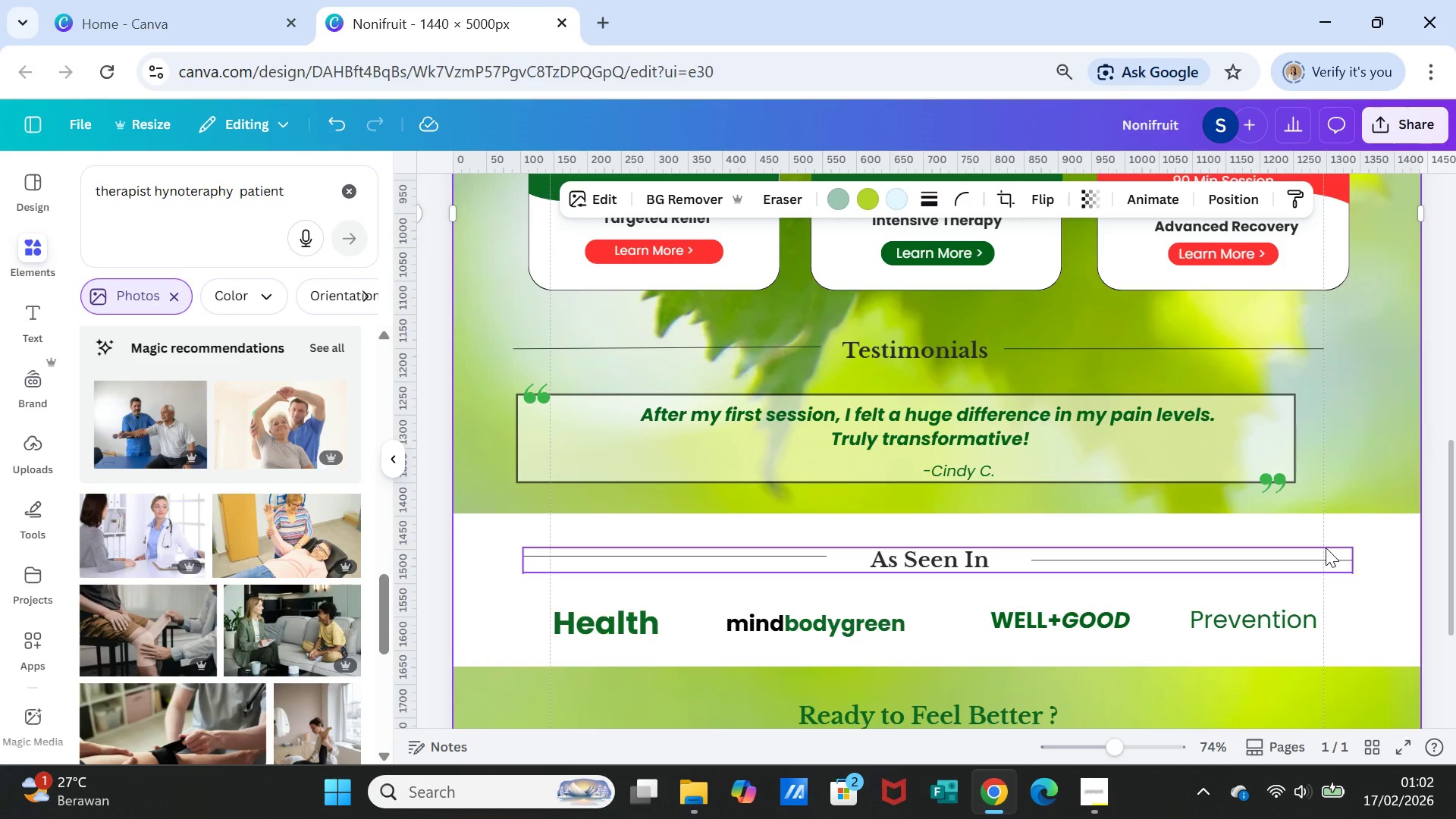 
left_click([1324, 554])
 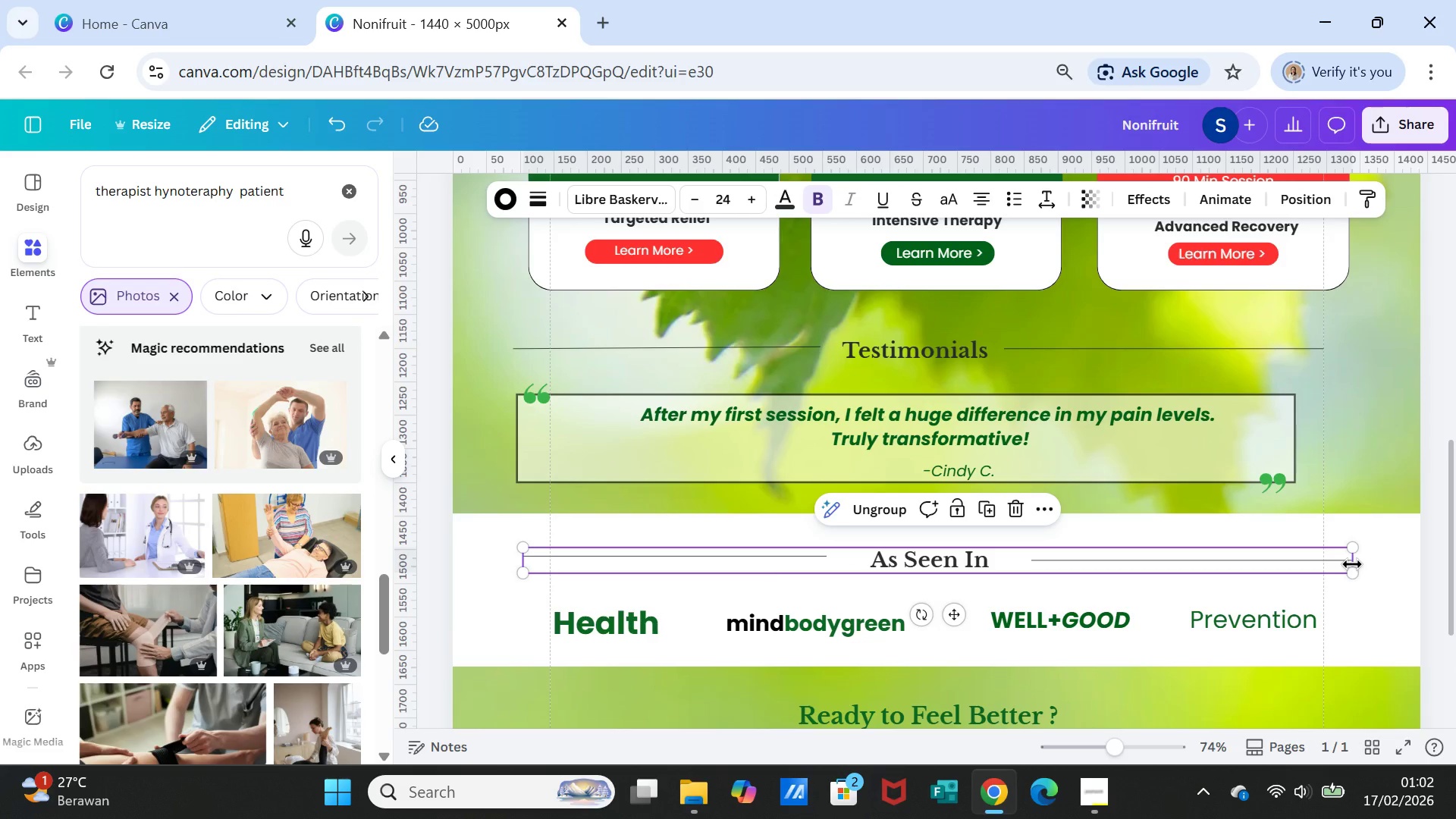 
left_click_drag(start_coordinate=[1352, 564], to_coordinate=[1326, 562])
 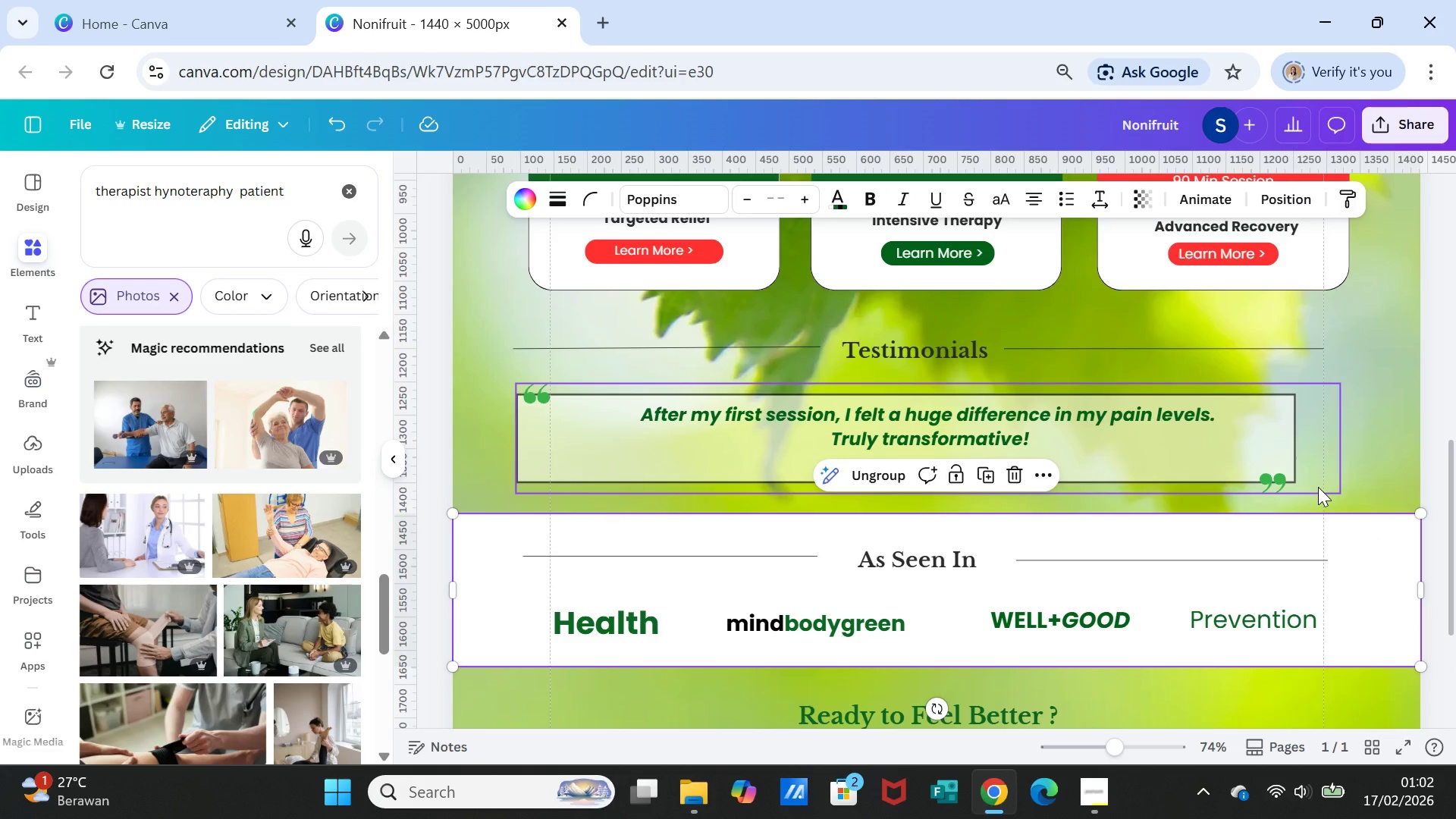 
wait(7.12)
 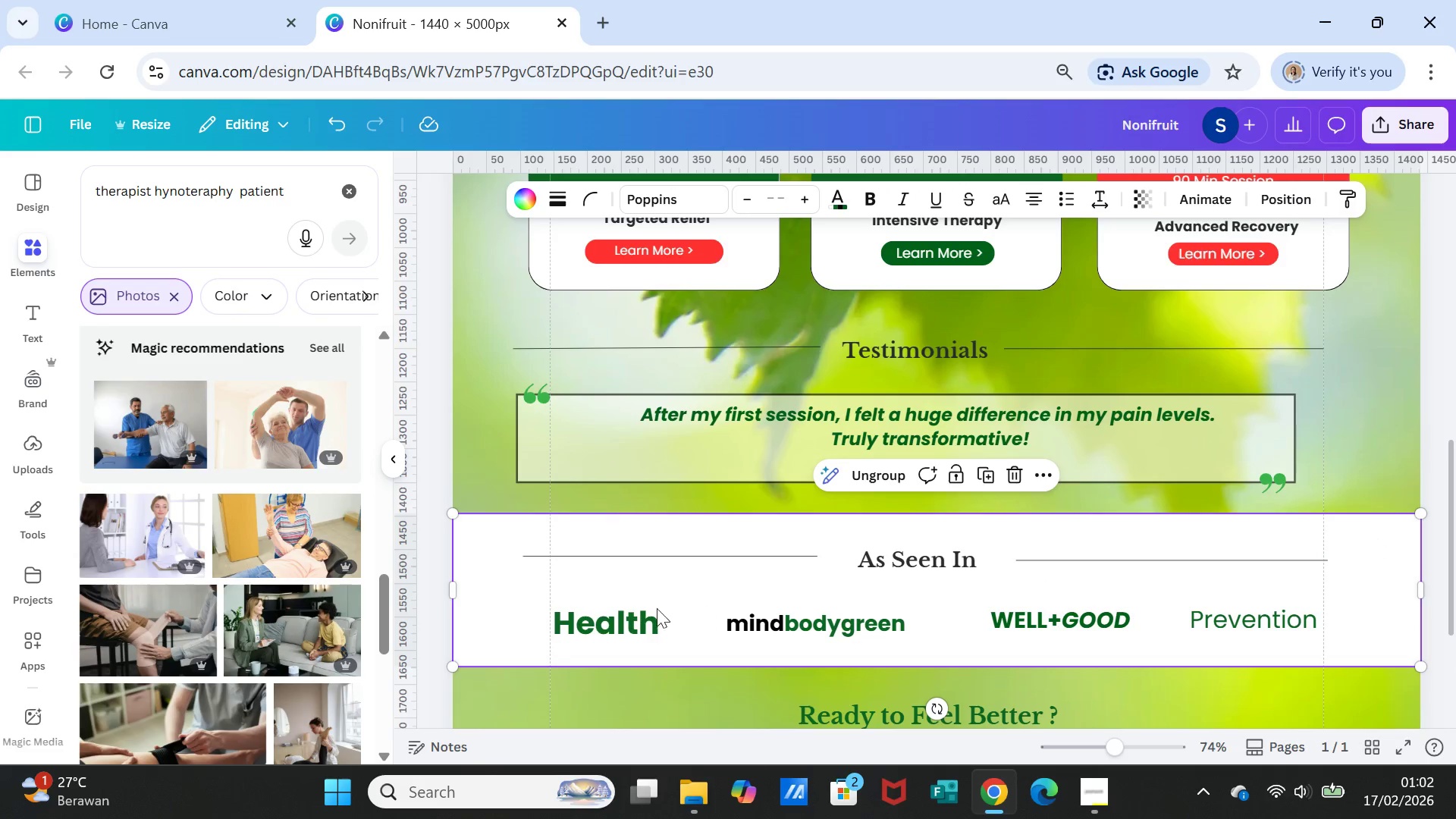 
double_click([743, 557])
 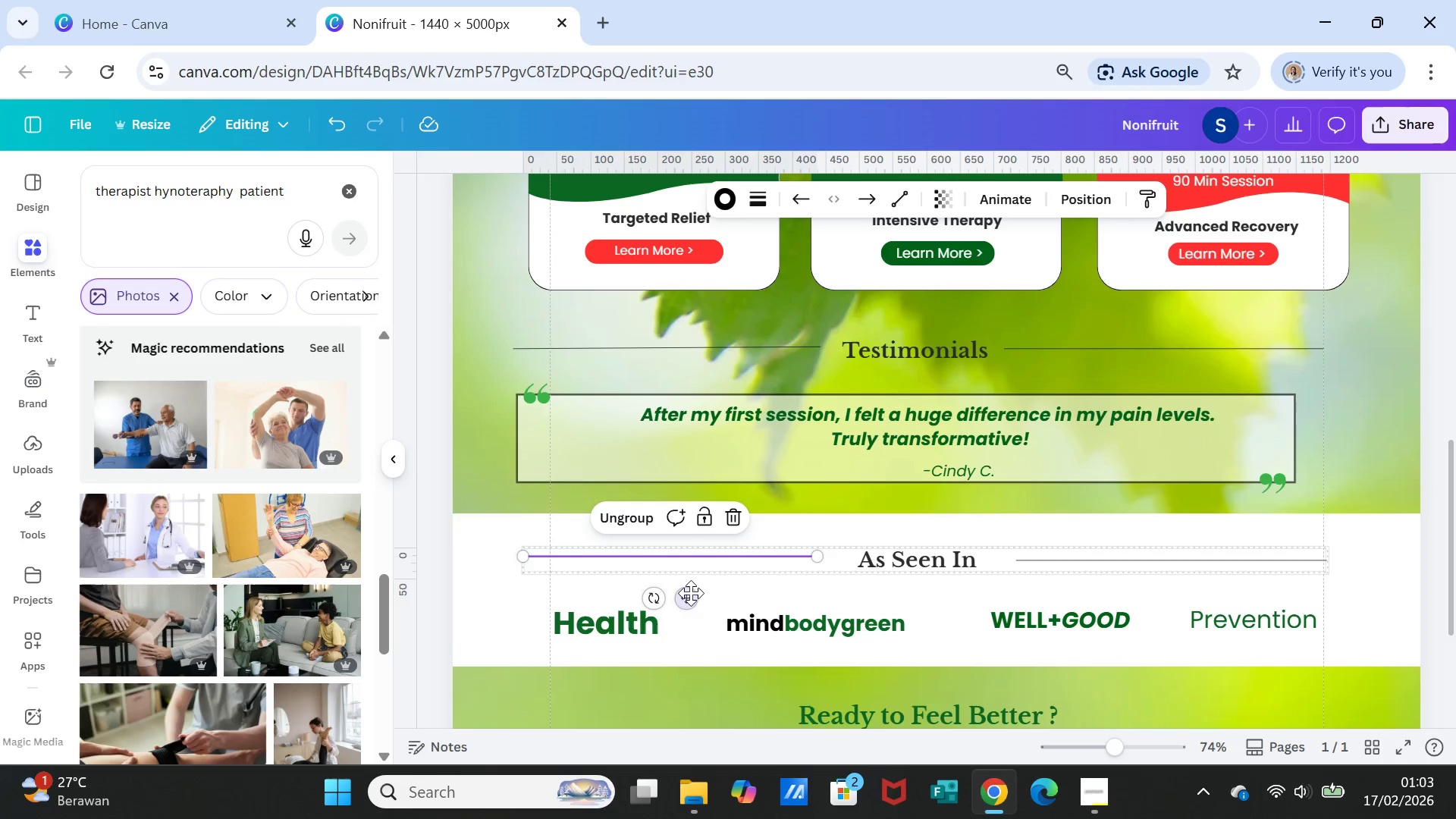 
left_click_drag(start_coordinate=[688, 595], to_coordinate=[690, 601])
 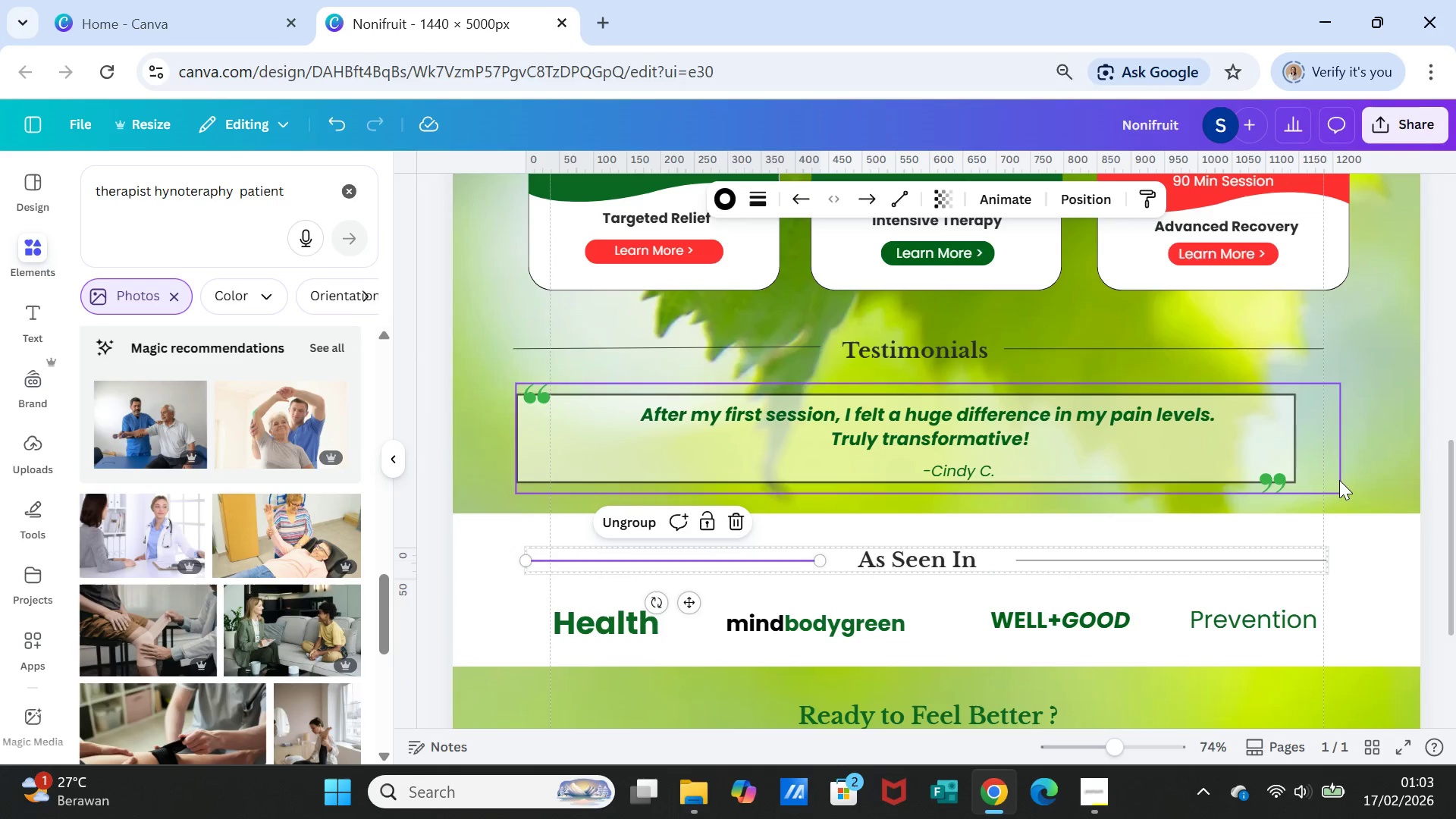 
left_click([1342, 477])
 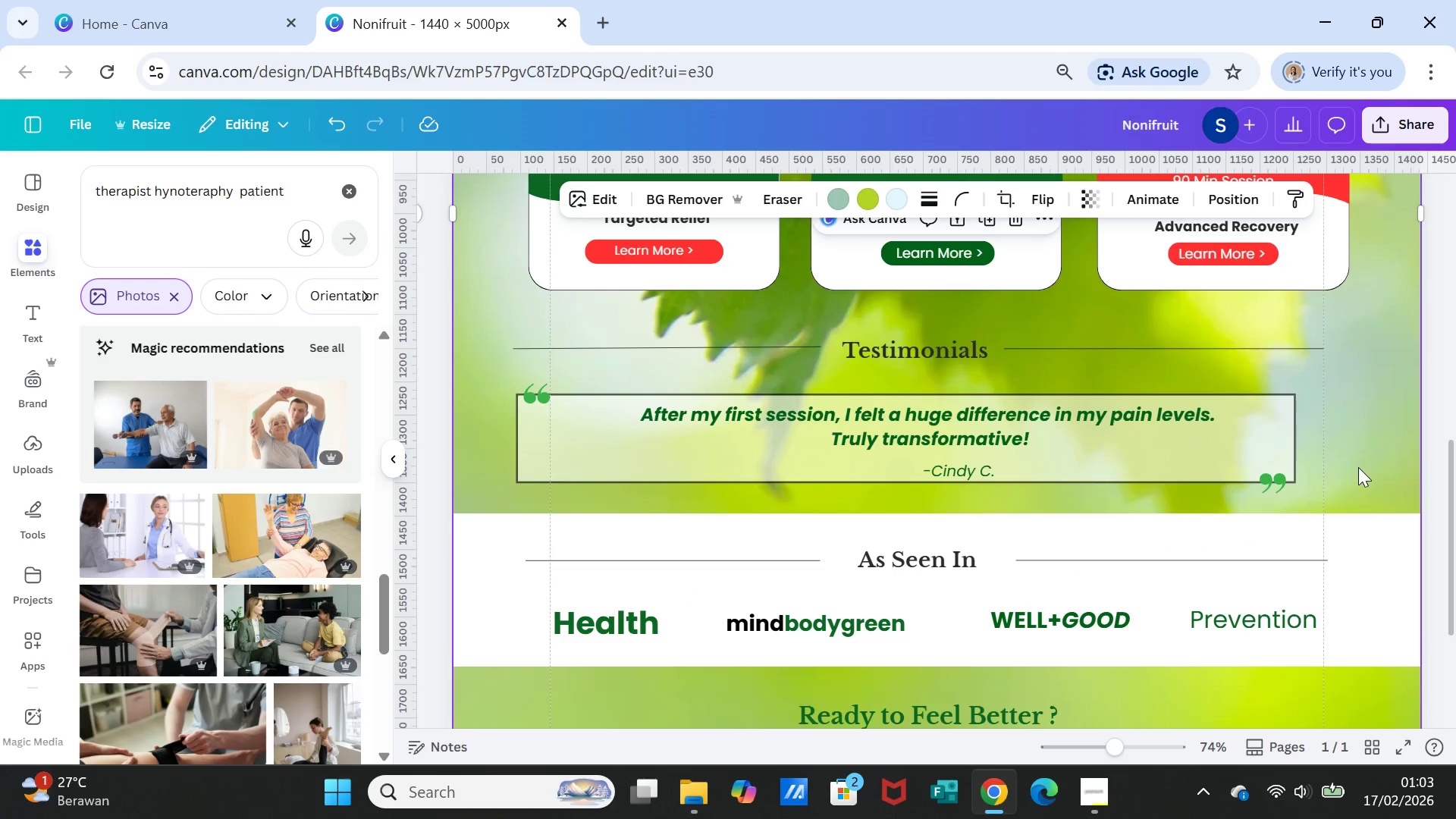 
left_click([1358, 467])
 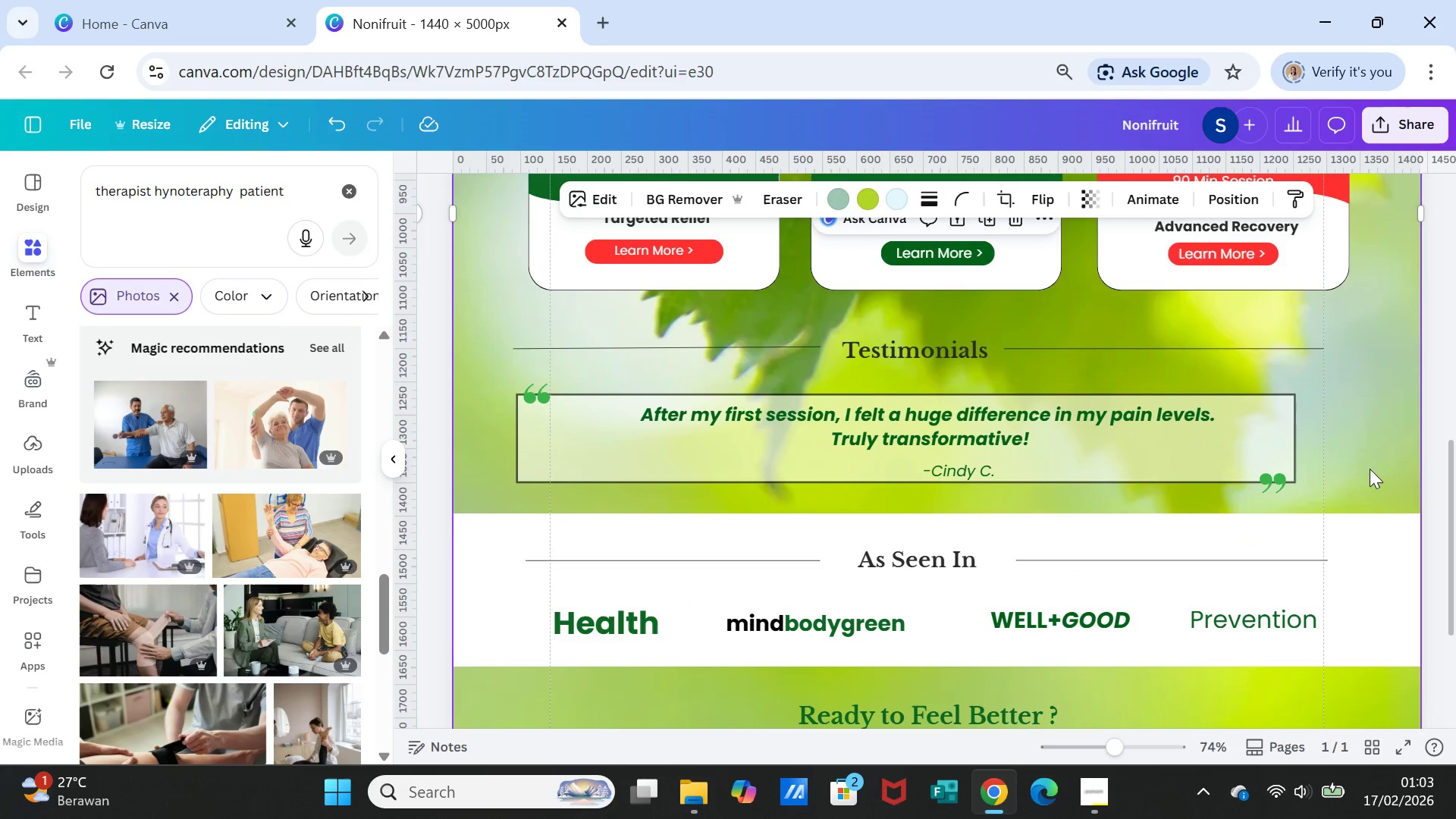 
scroll: coordinate [1371, 469], scroll_direction: up, amount: 3.0
 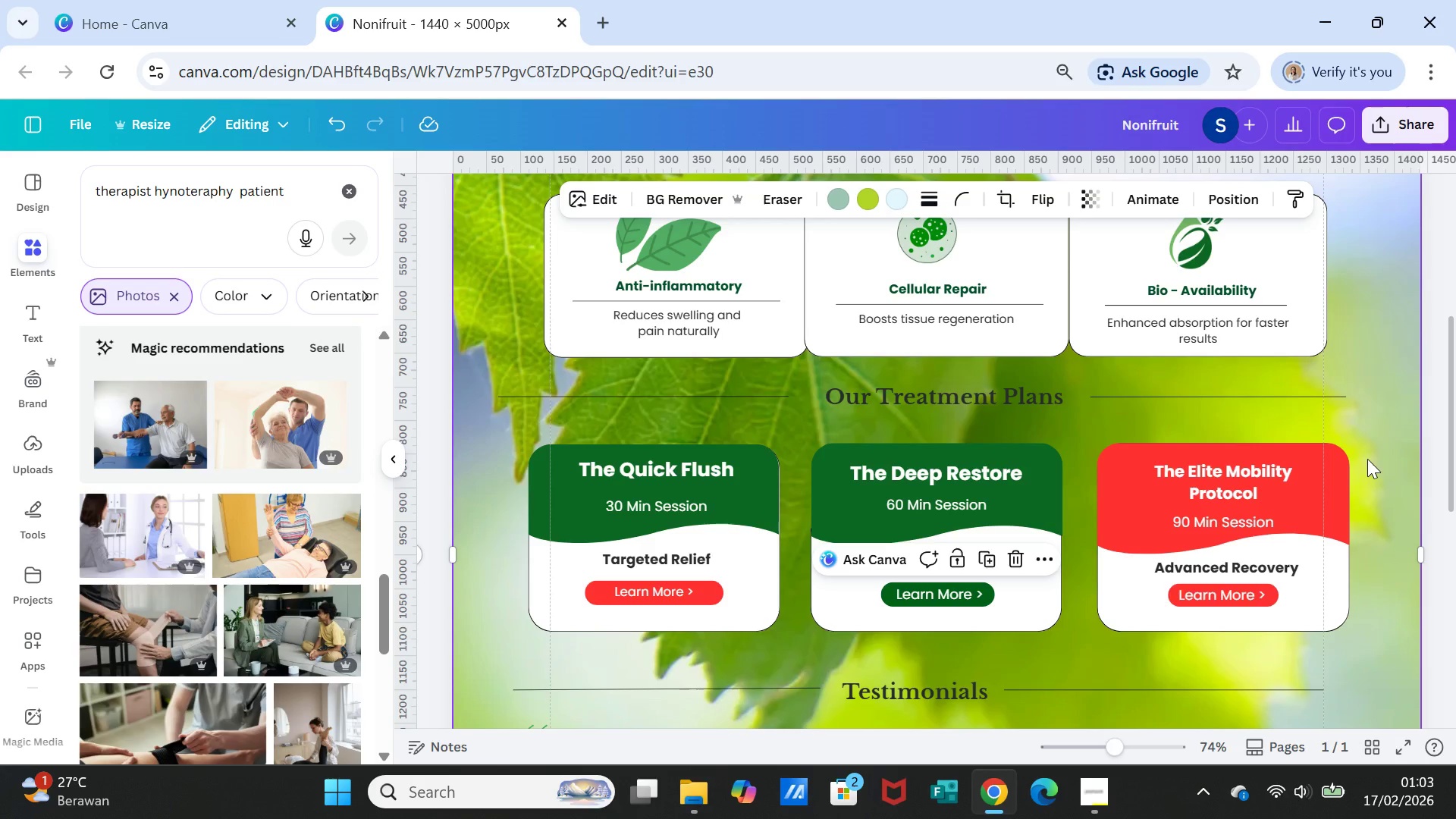 
left_click([1324, 403])
 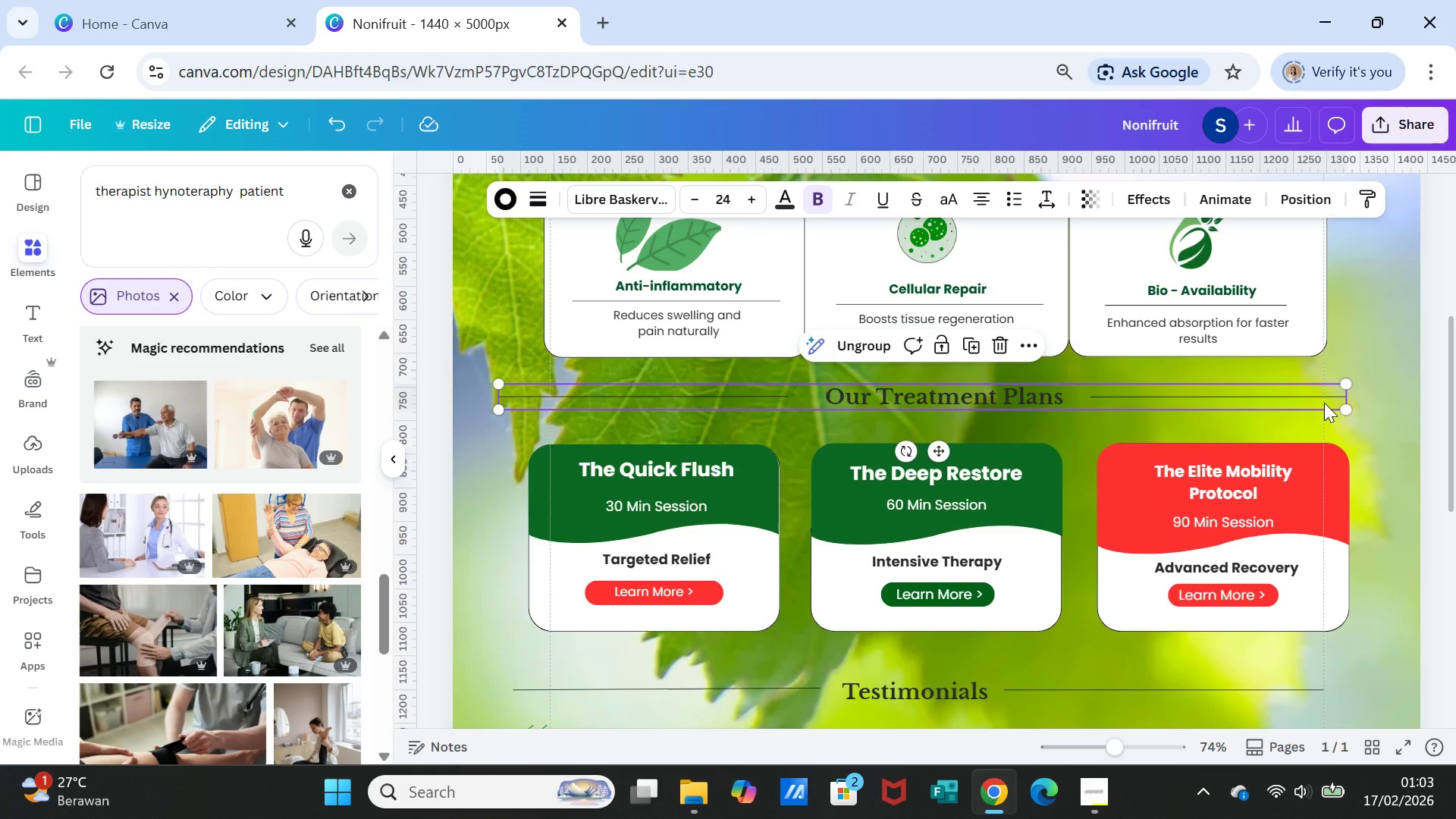 
left_click([1324, 403])
 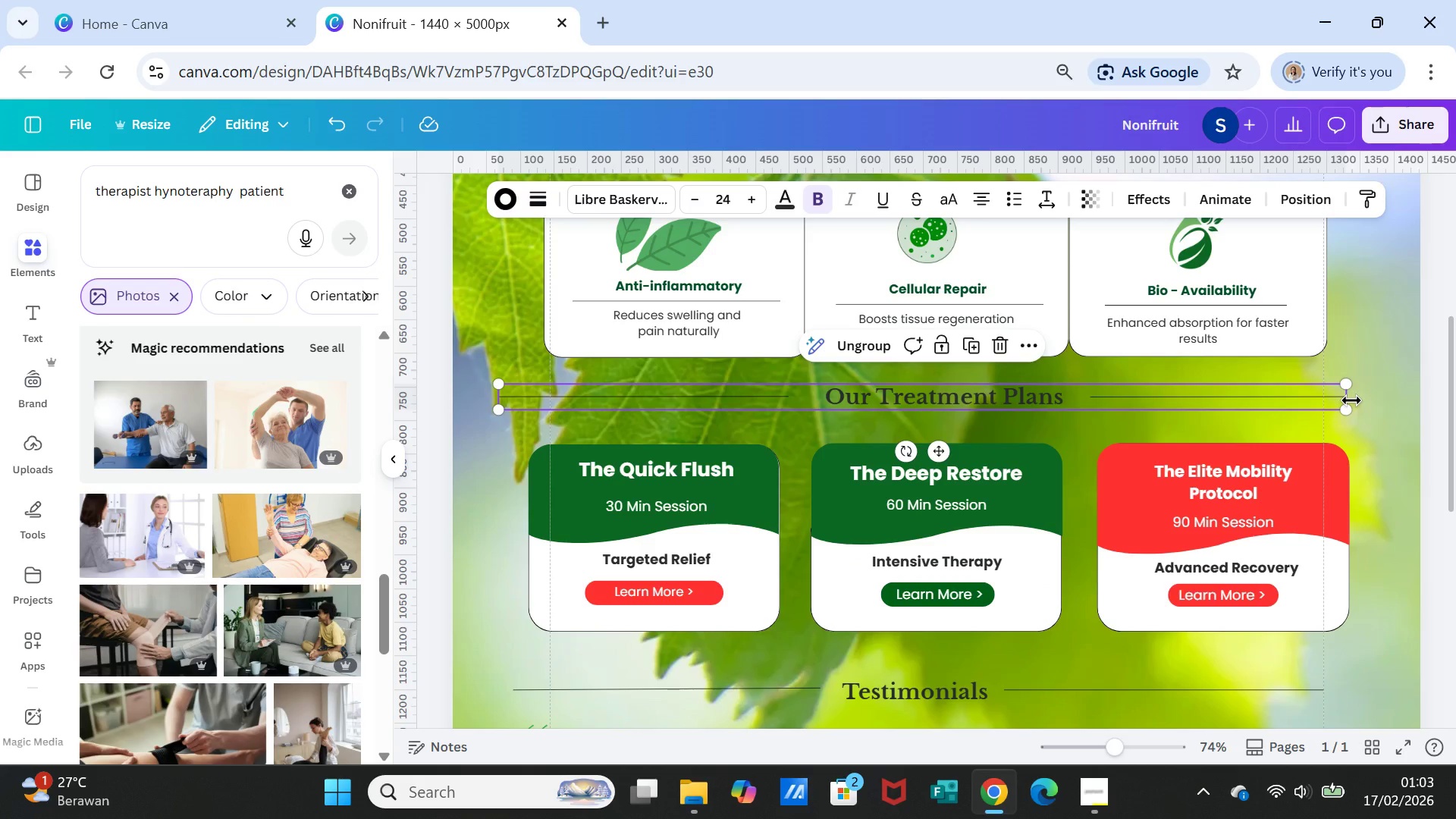 
left_click_drag(start_coordinate=[1351, 400], to_coordinate=[1335, 400])
 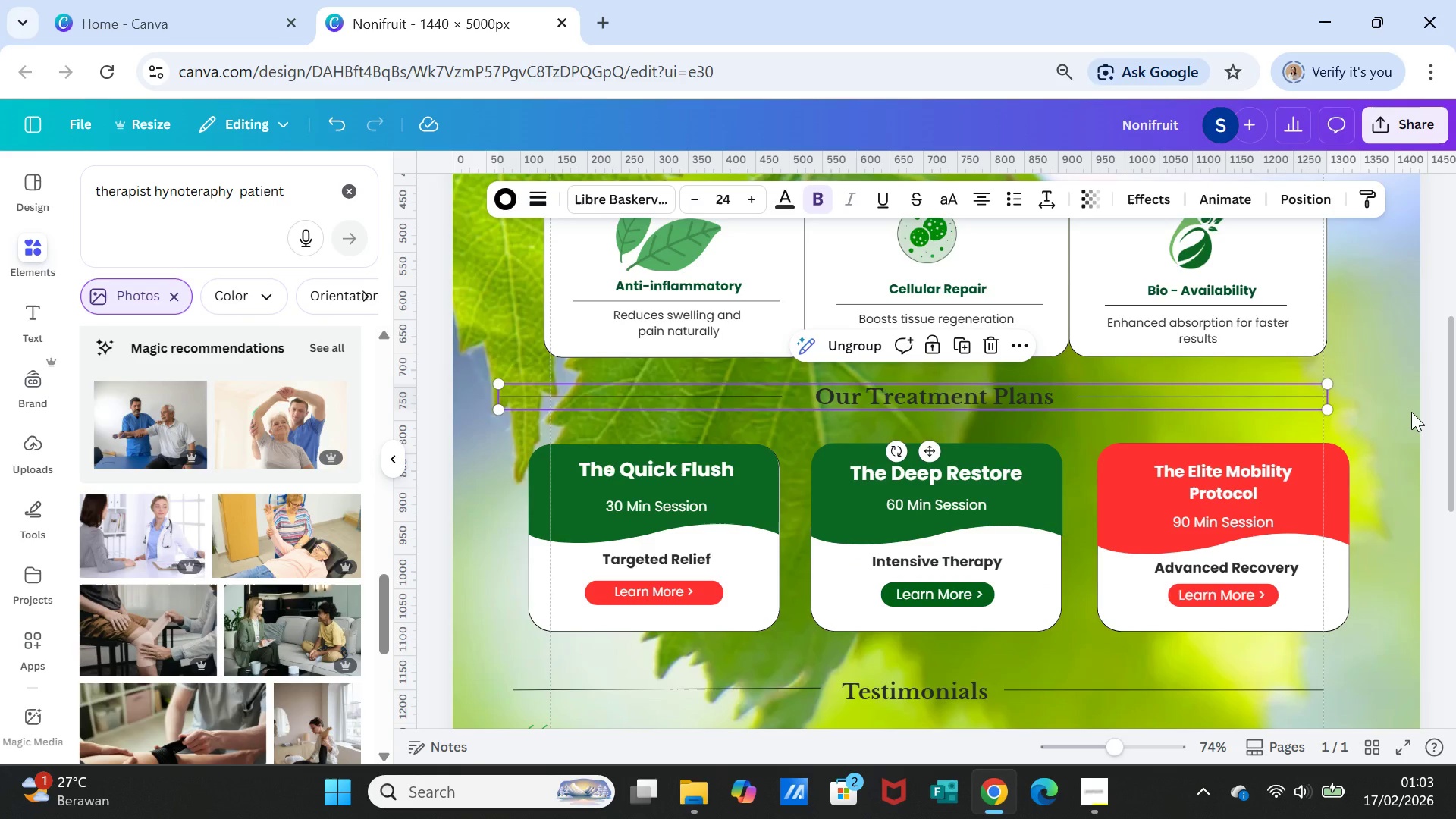 
left_click([1411, 412])
 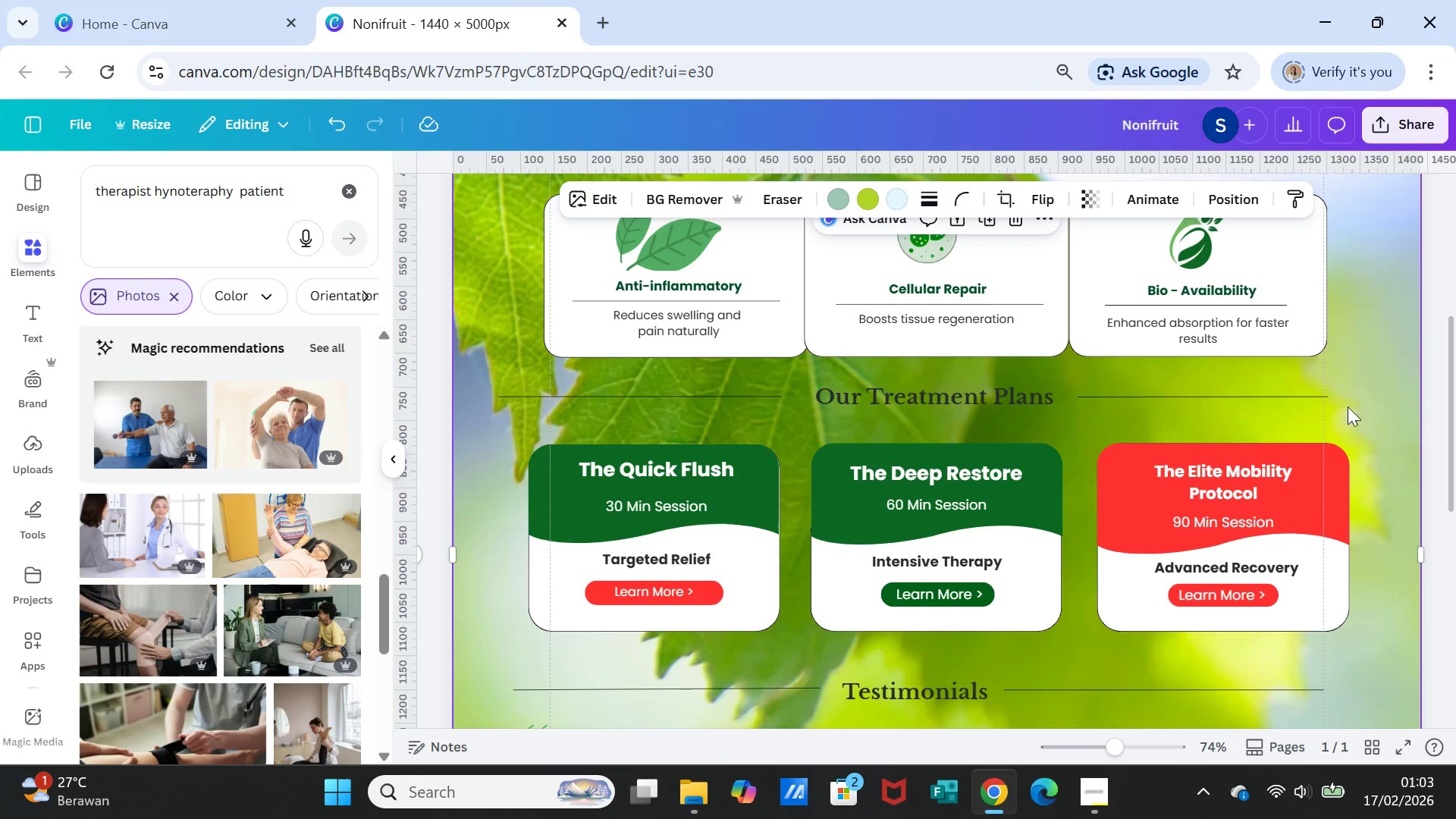 
left_click([1300, 388])
 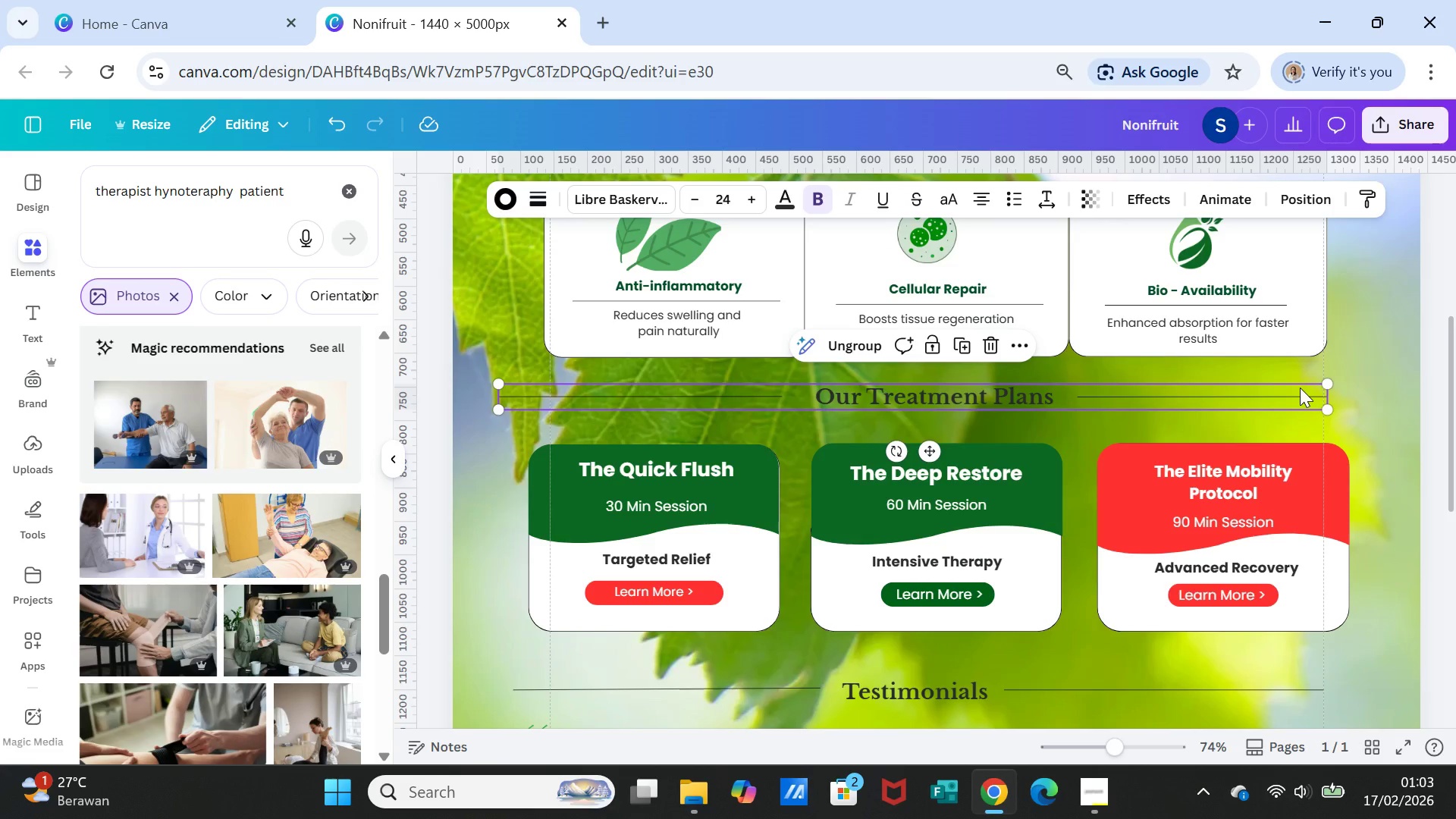 
left_click([1300, 388])
 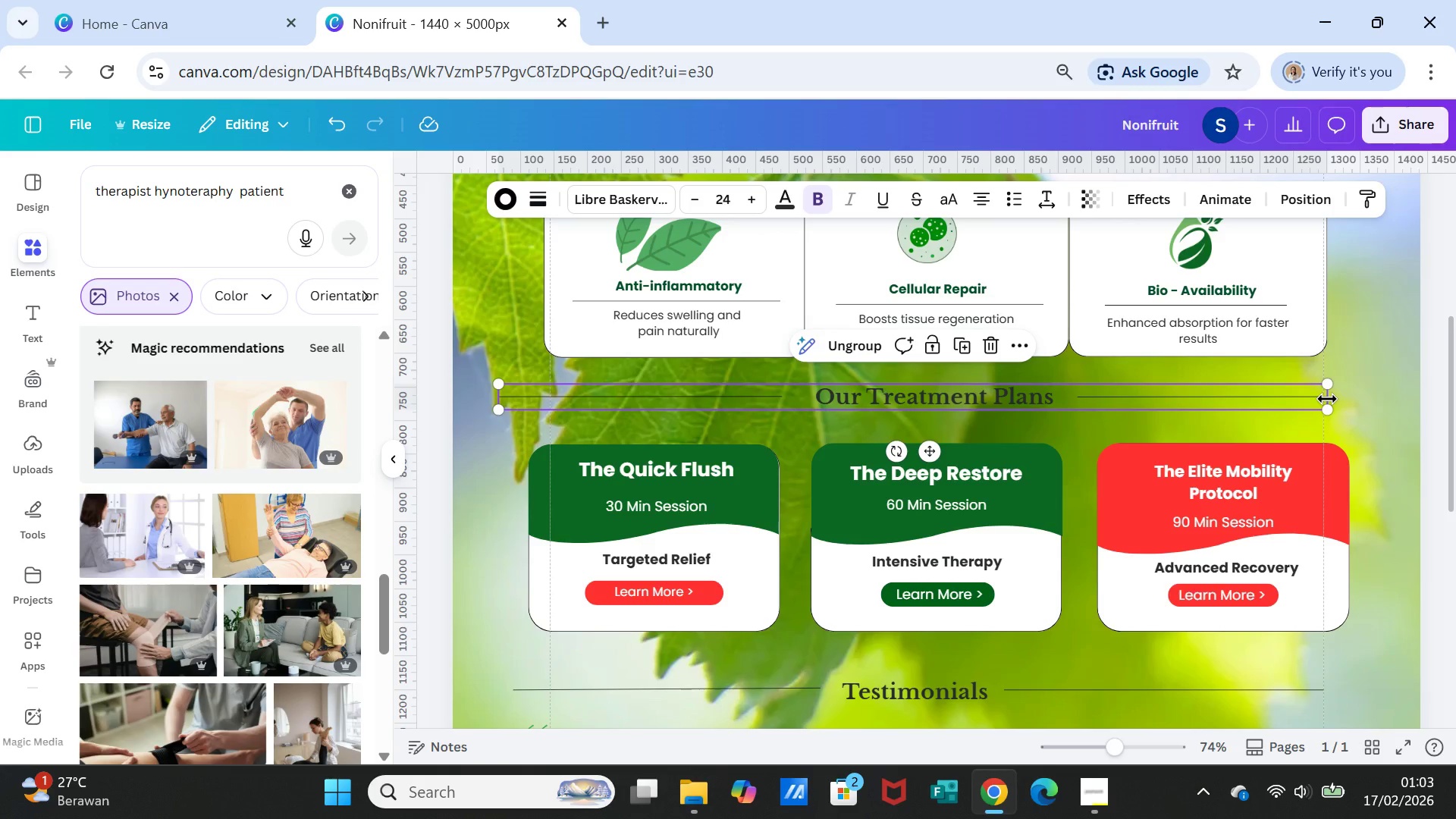 
left_click_drag(start_coordinate=[1327, 399], to_coordinate=[1320, 399])
 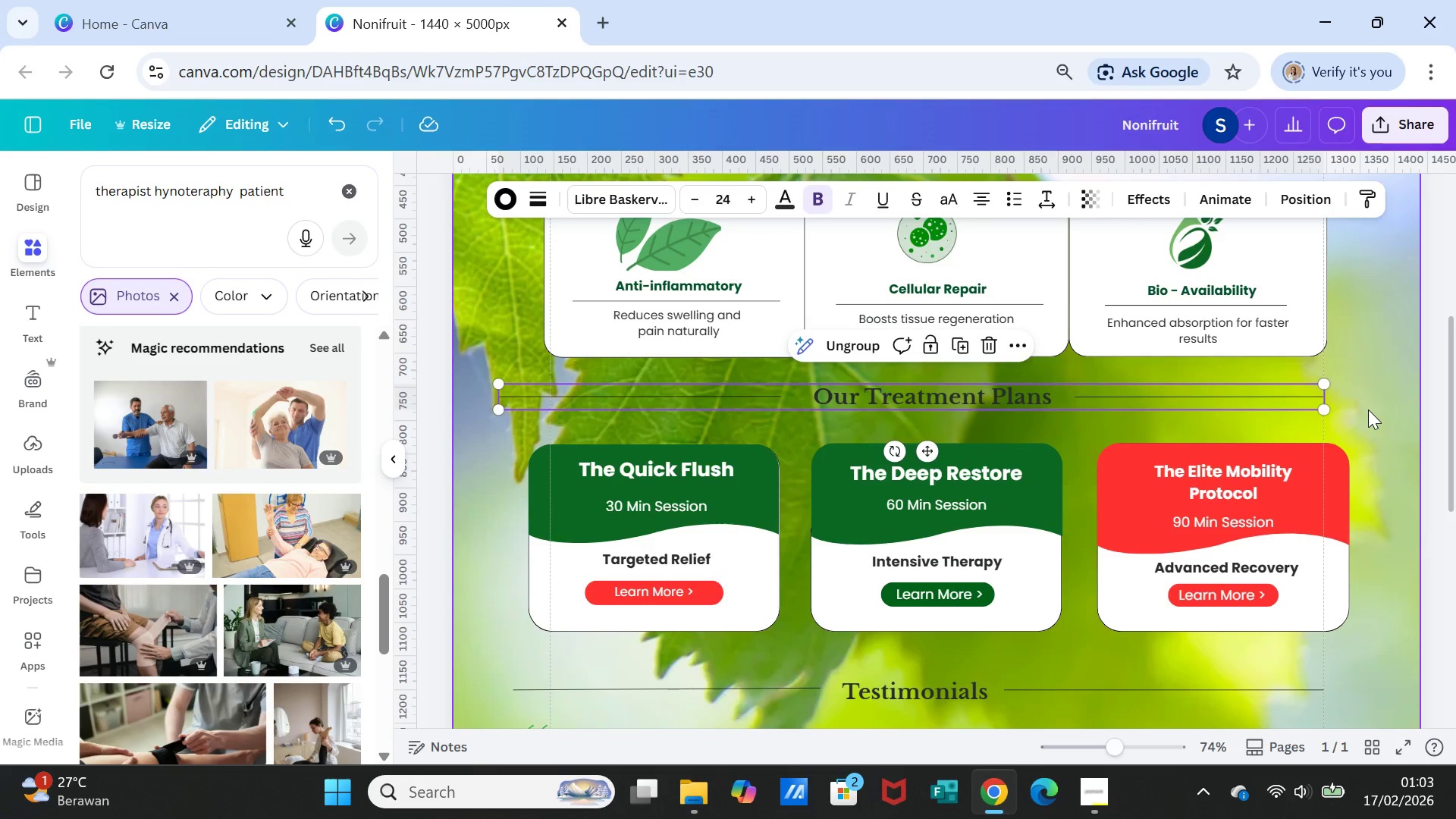 
left_click([1368, 410])
 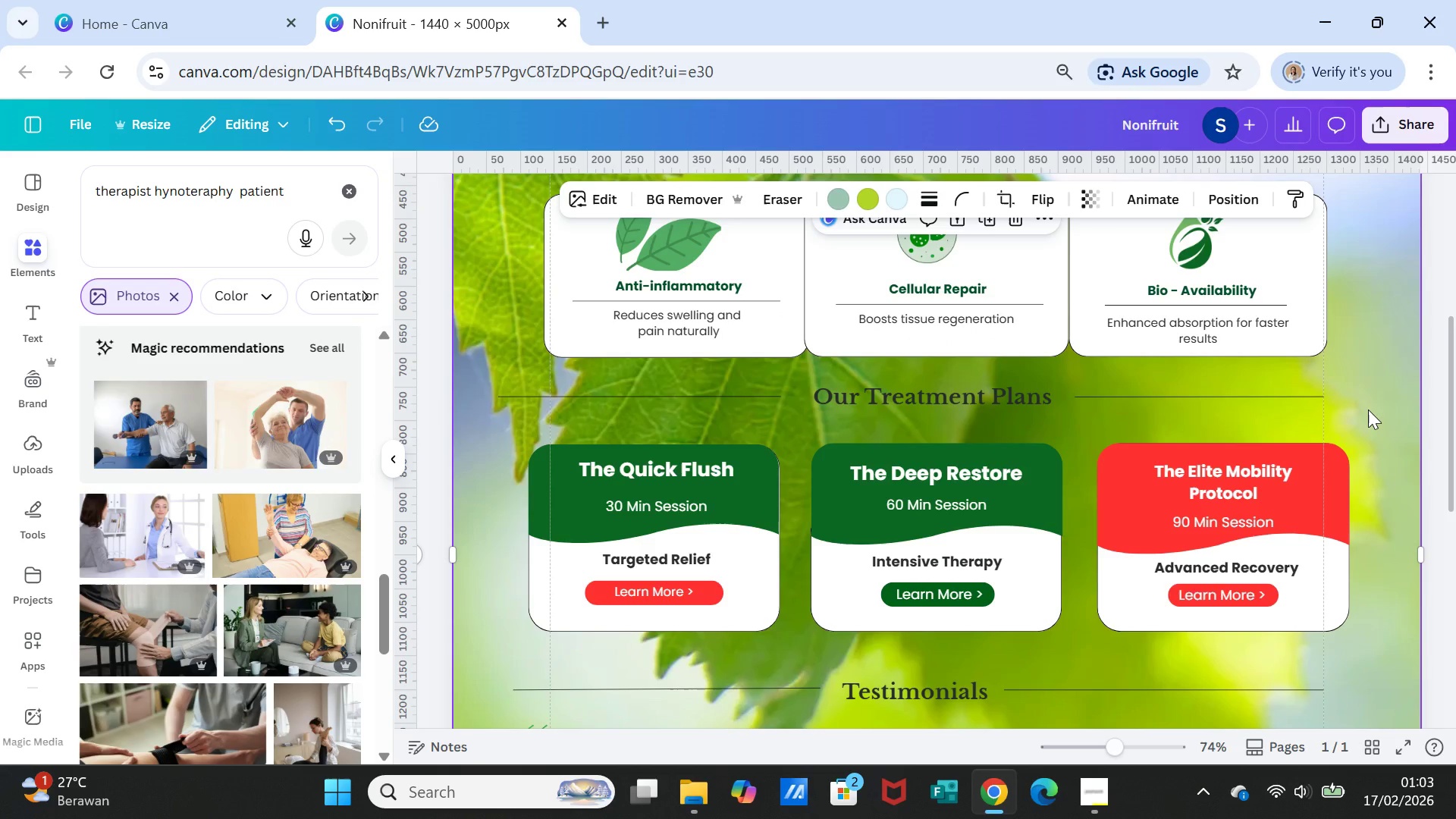 
scroll: coordinate [1368, 410], scroll_direction: down, amount: 3.0
 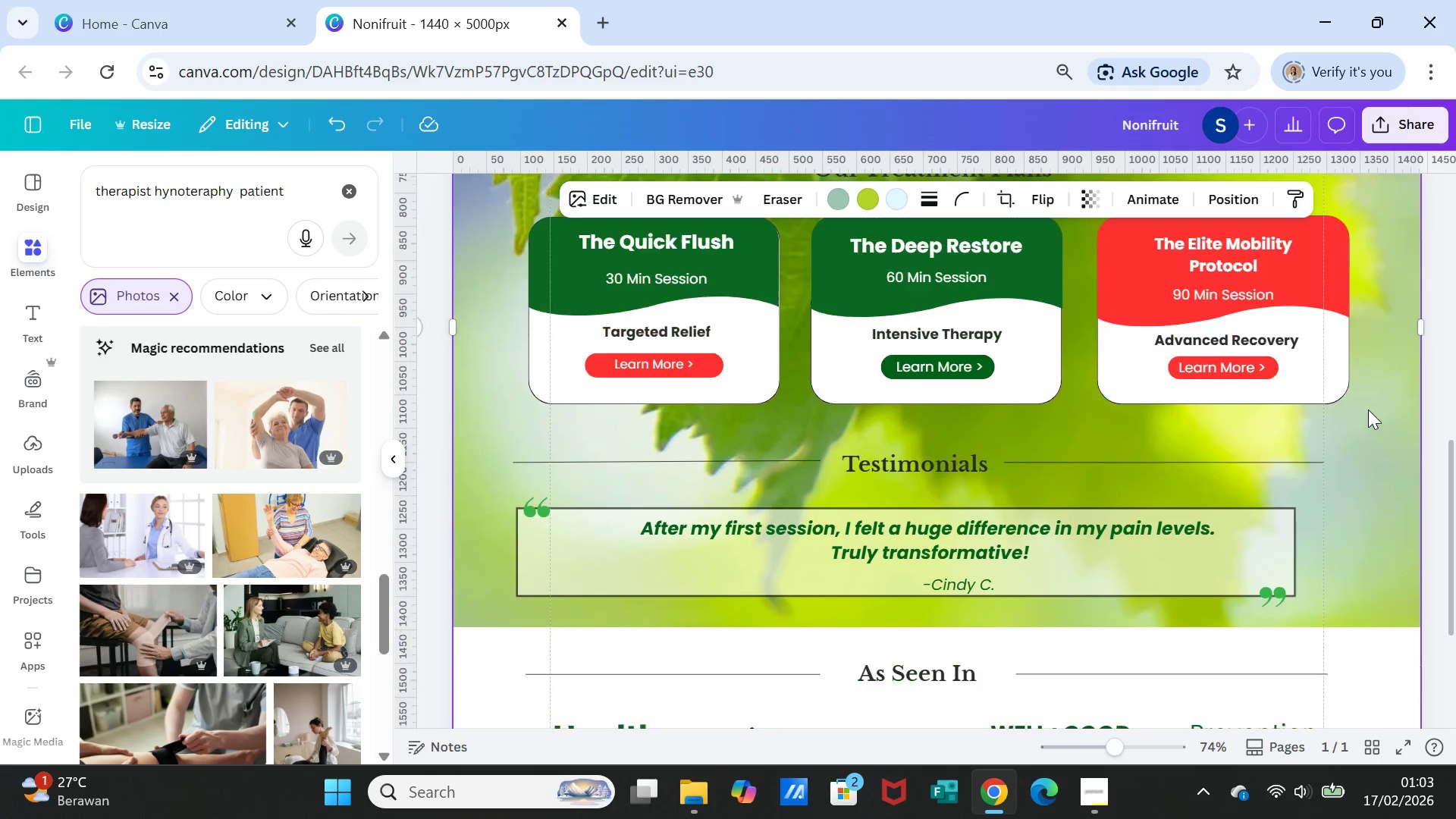 
scroll: coordinate [1368, 410], scroll_direction: up, amount: 1.0
 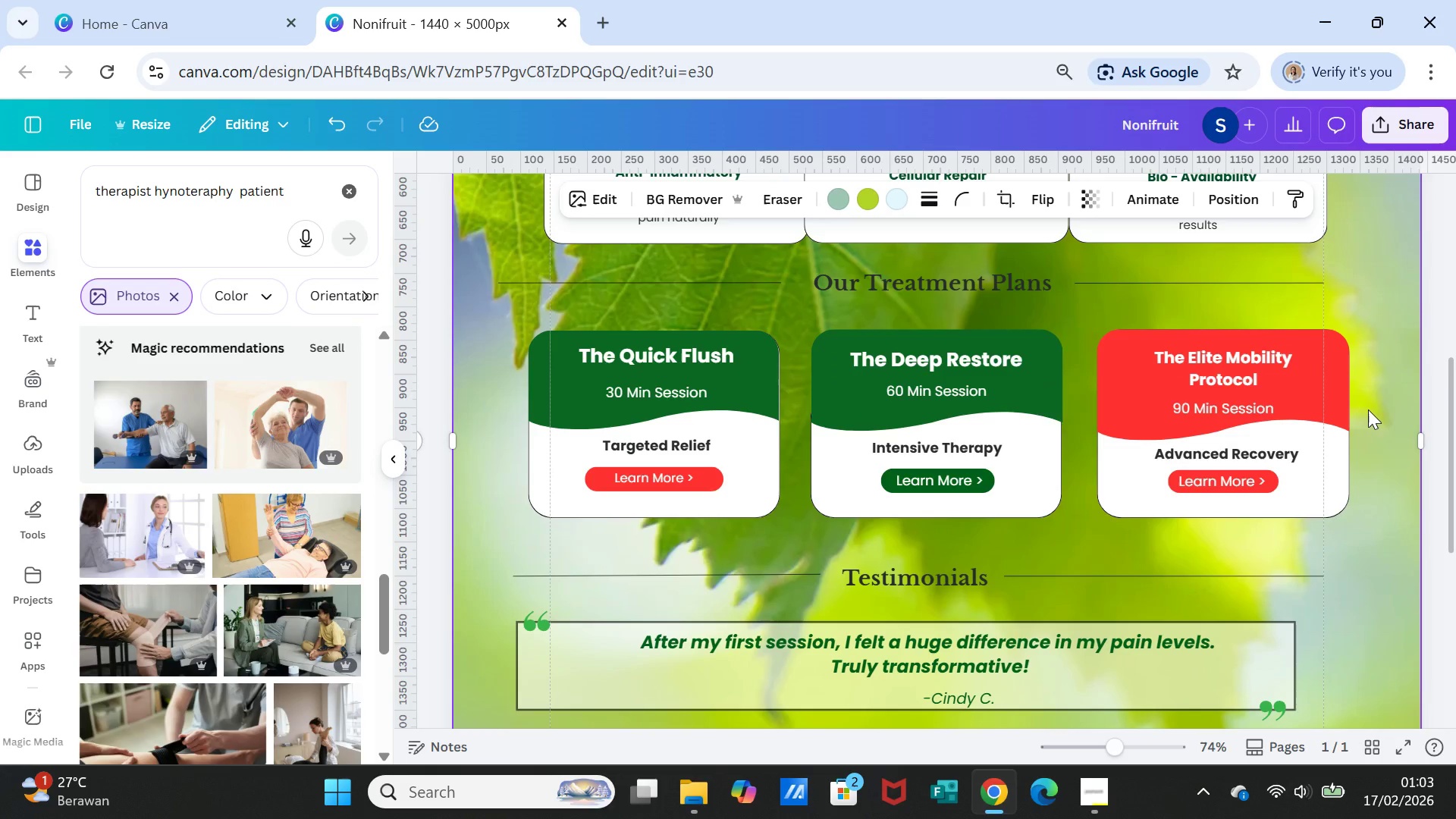 
wait(8.22)
 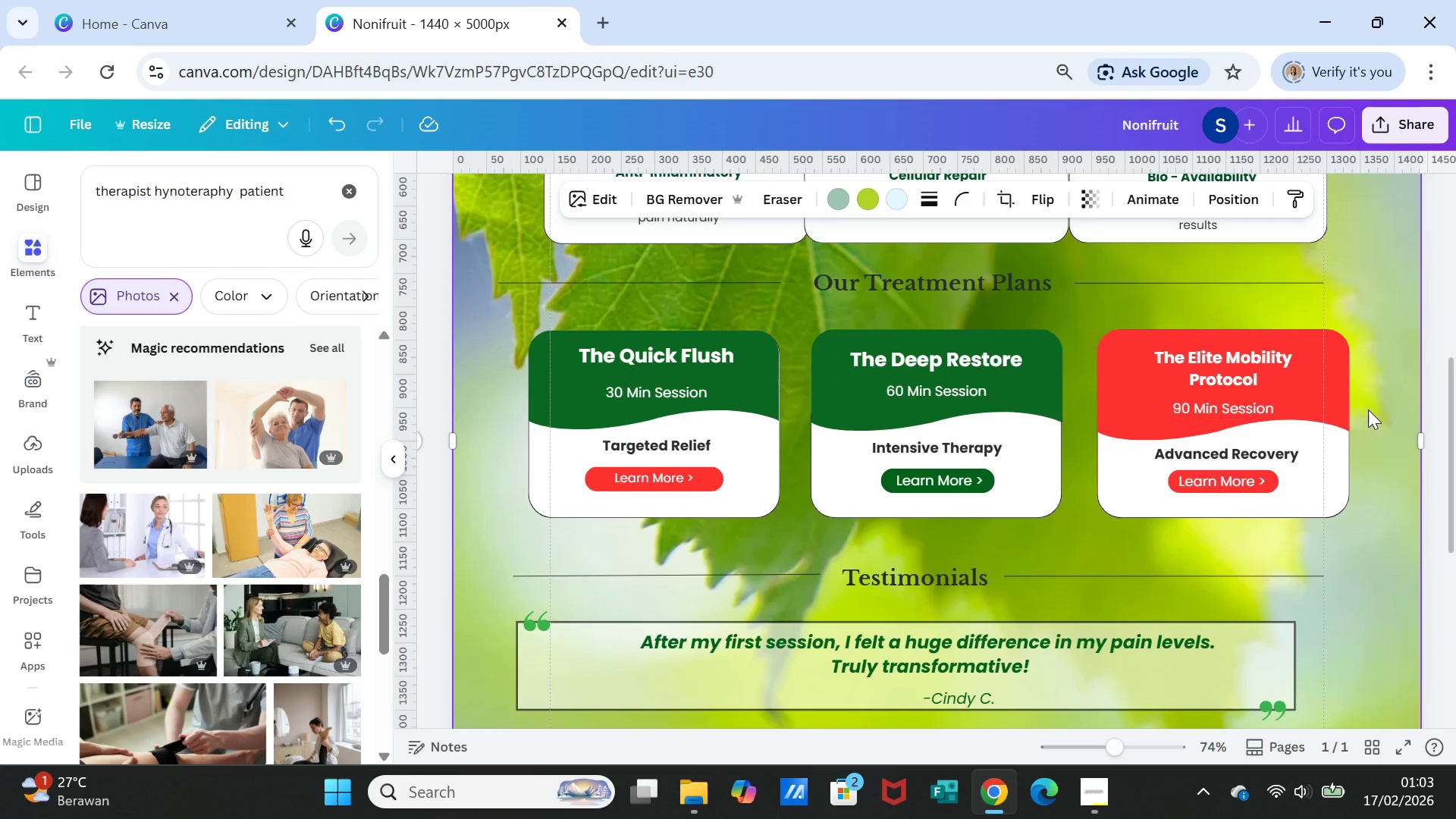 
scroll: coordinate [1384, 529], scroll_direction: up, amount: 4.0
 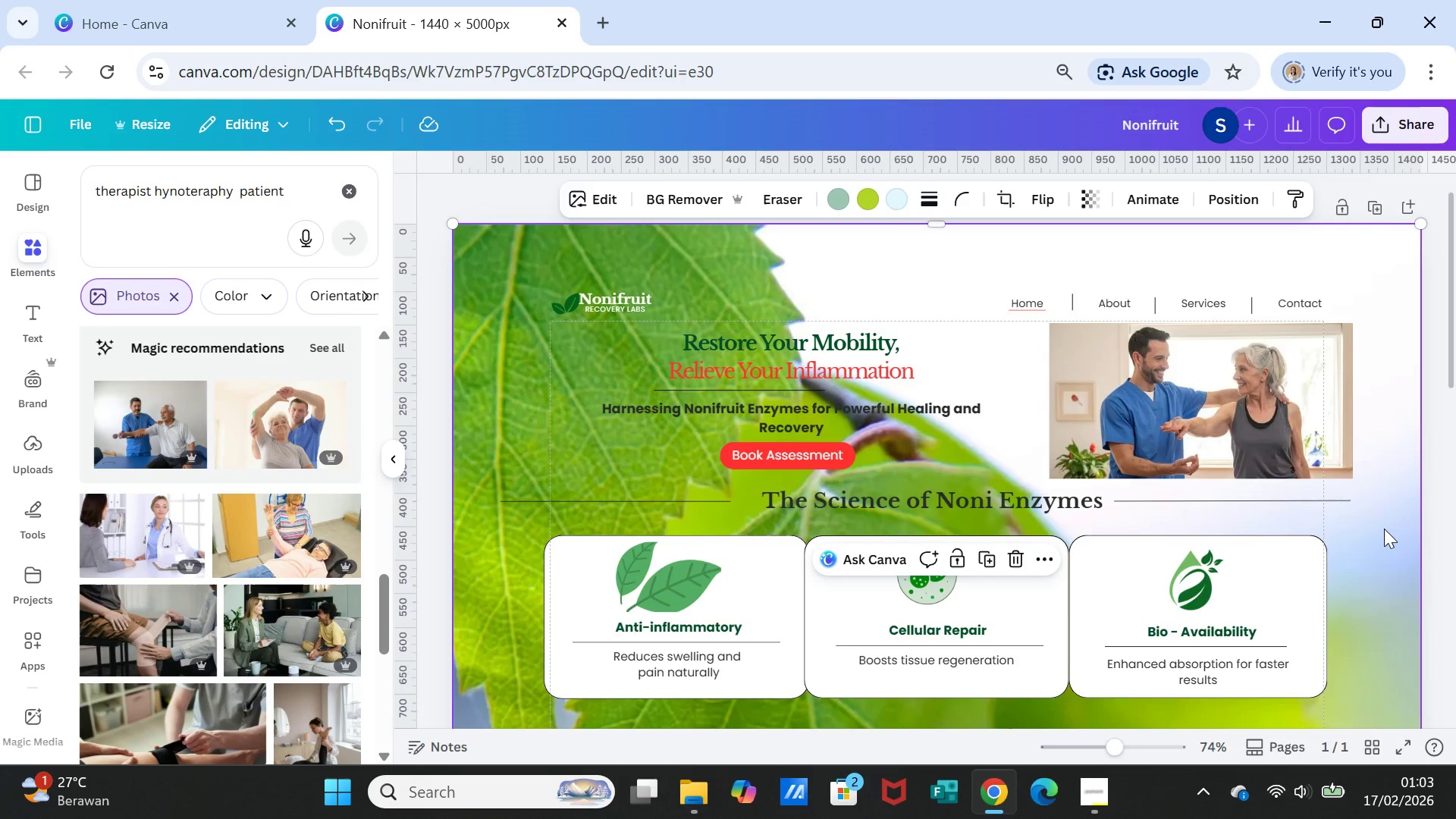 
scroll: coordinate [1384, 529], scroll_direction: down, amount: 4.0
 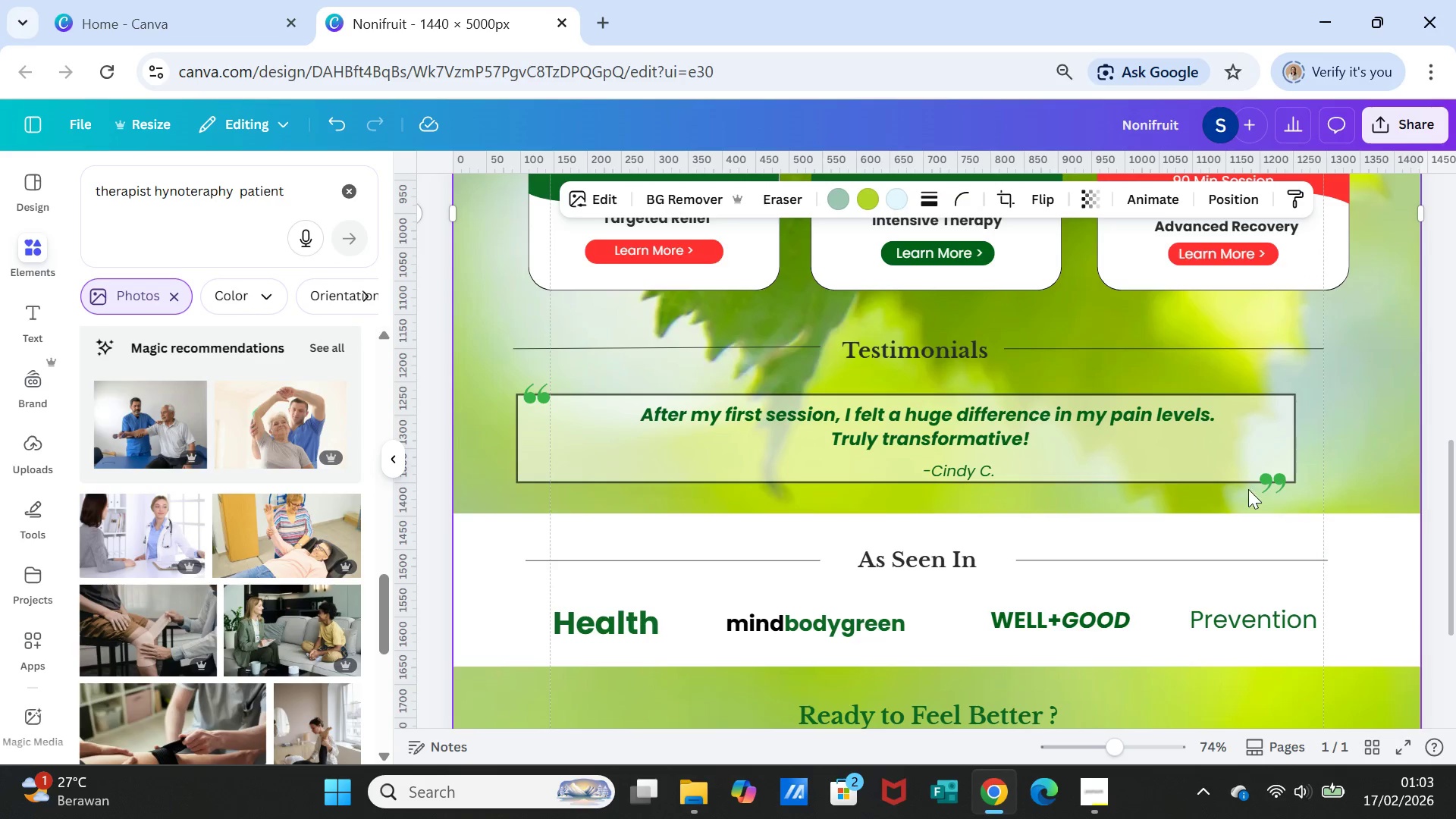 
left_click_drag(start_coordinate=[1184, 453], to_coordinate=[1186, 466])
 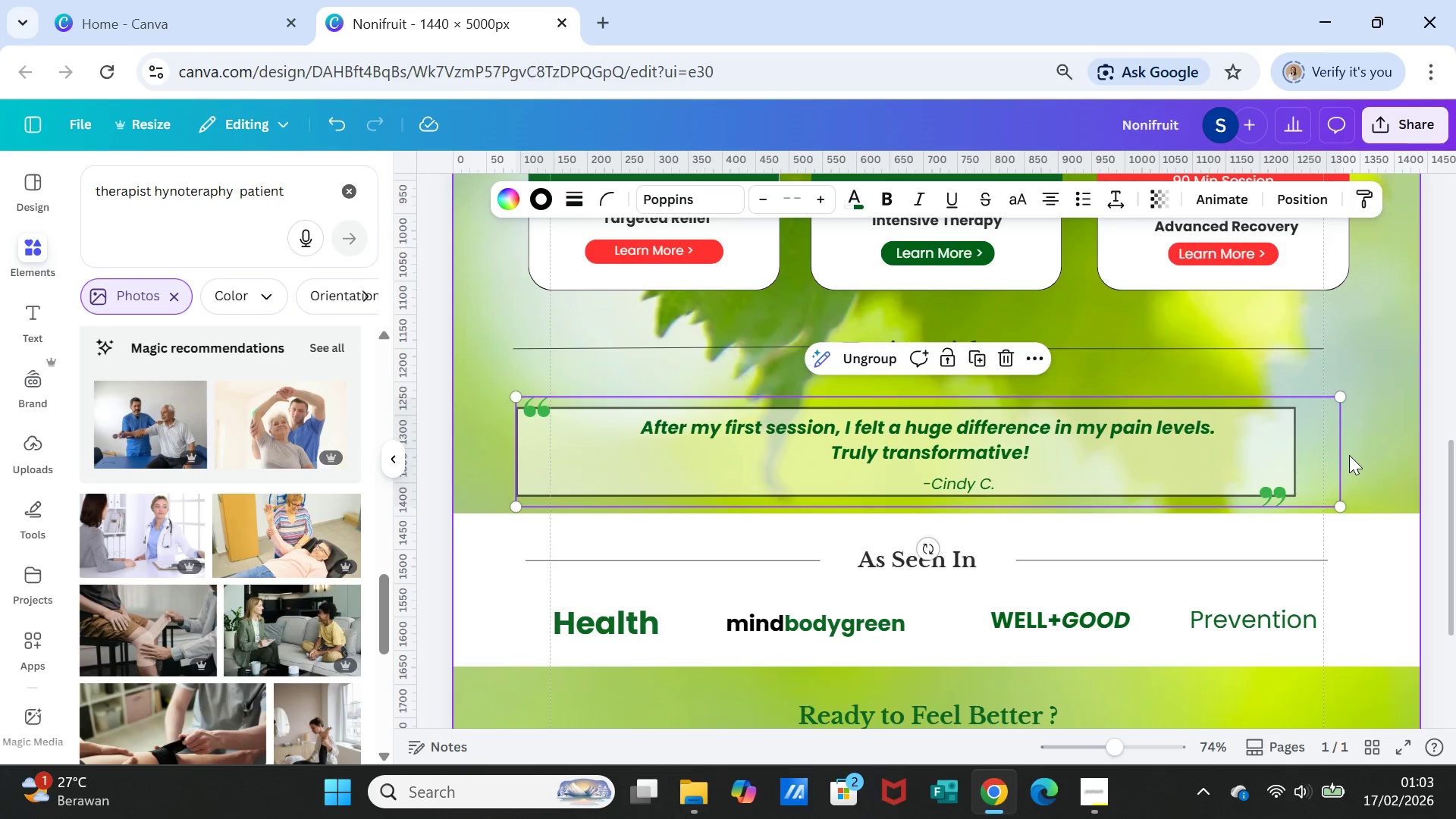 
left_click([1349, 455])
 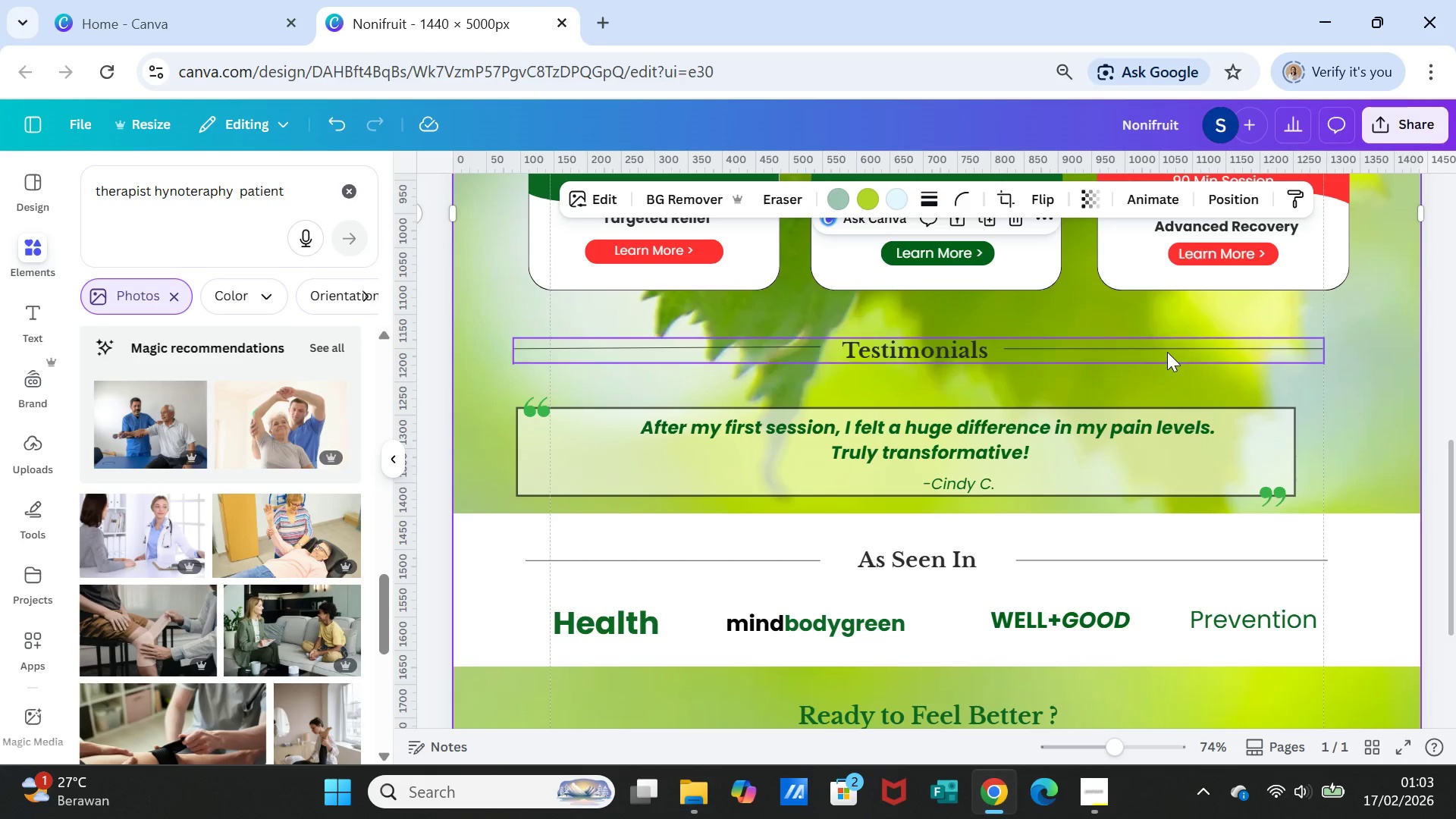 
left_click([1167, 352])
 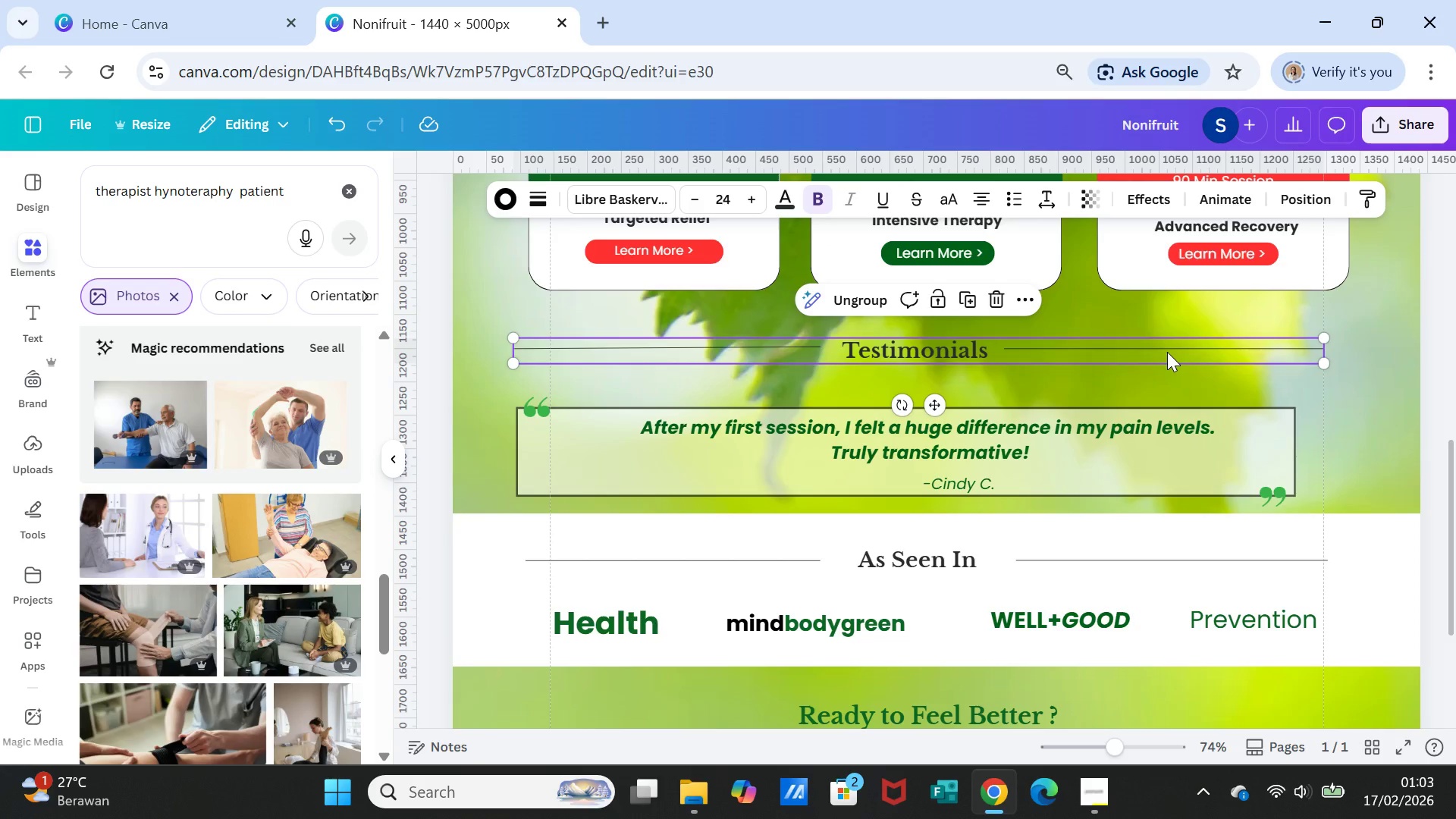 
left_click_drag(start_coordinate=[1167, 352], to_coordinate=[1168, 375])
 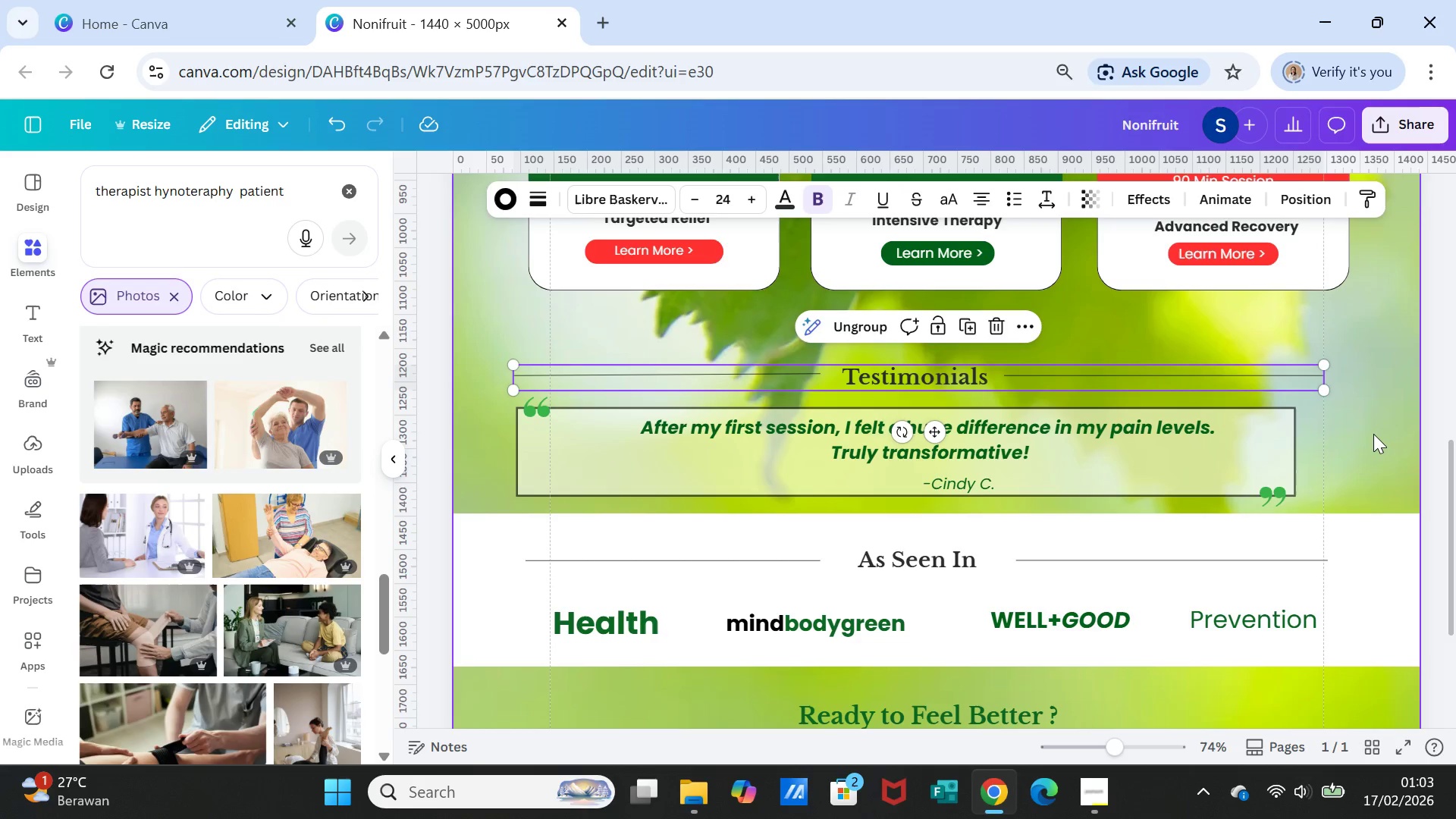 
left_click([1373, 434])
 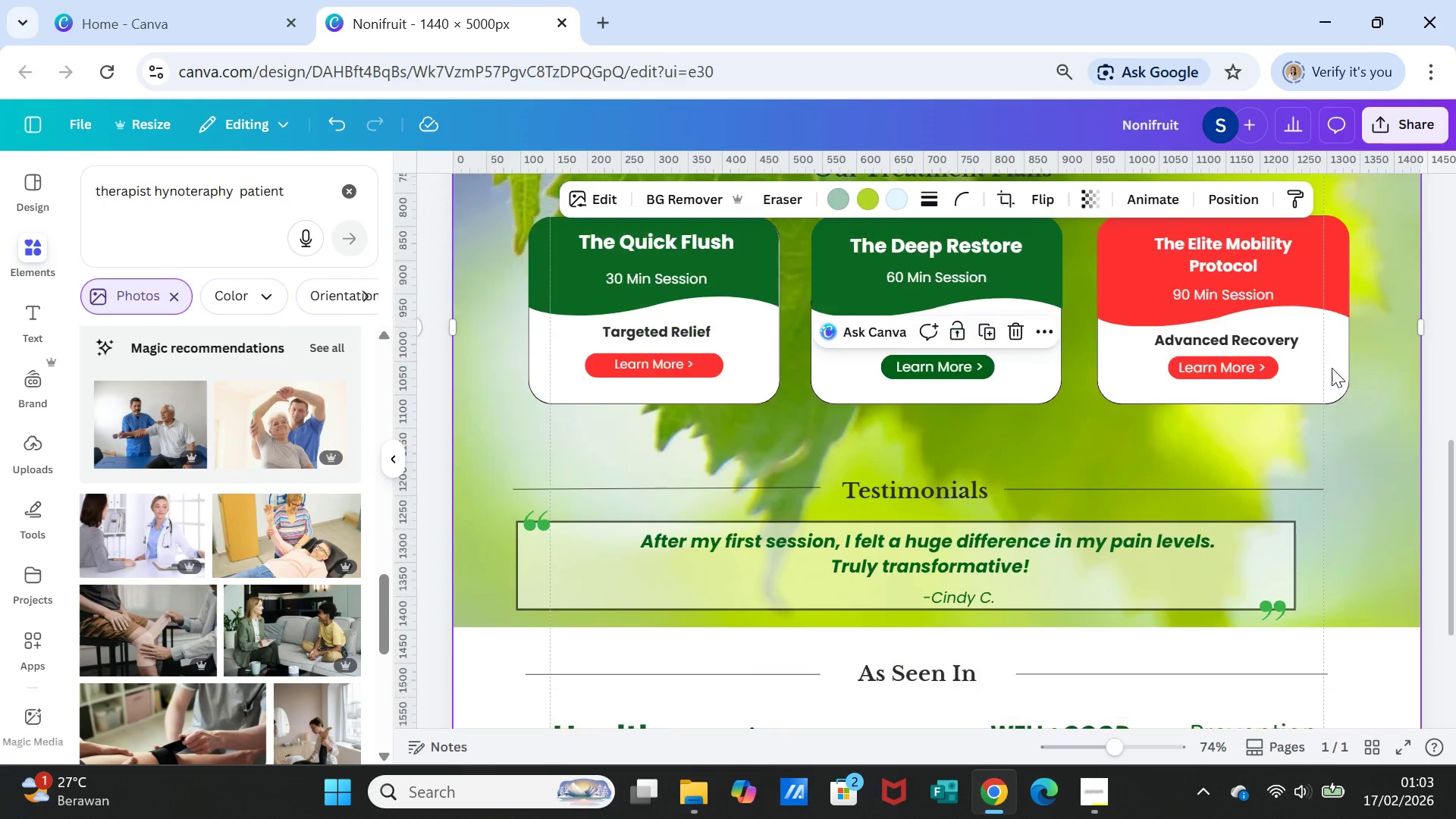 
scroll: coordinate [1332, 368], scroll_direction: up, amount: 1.0
 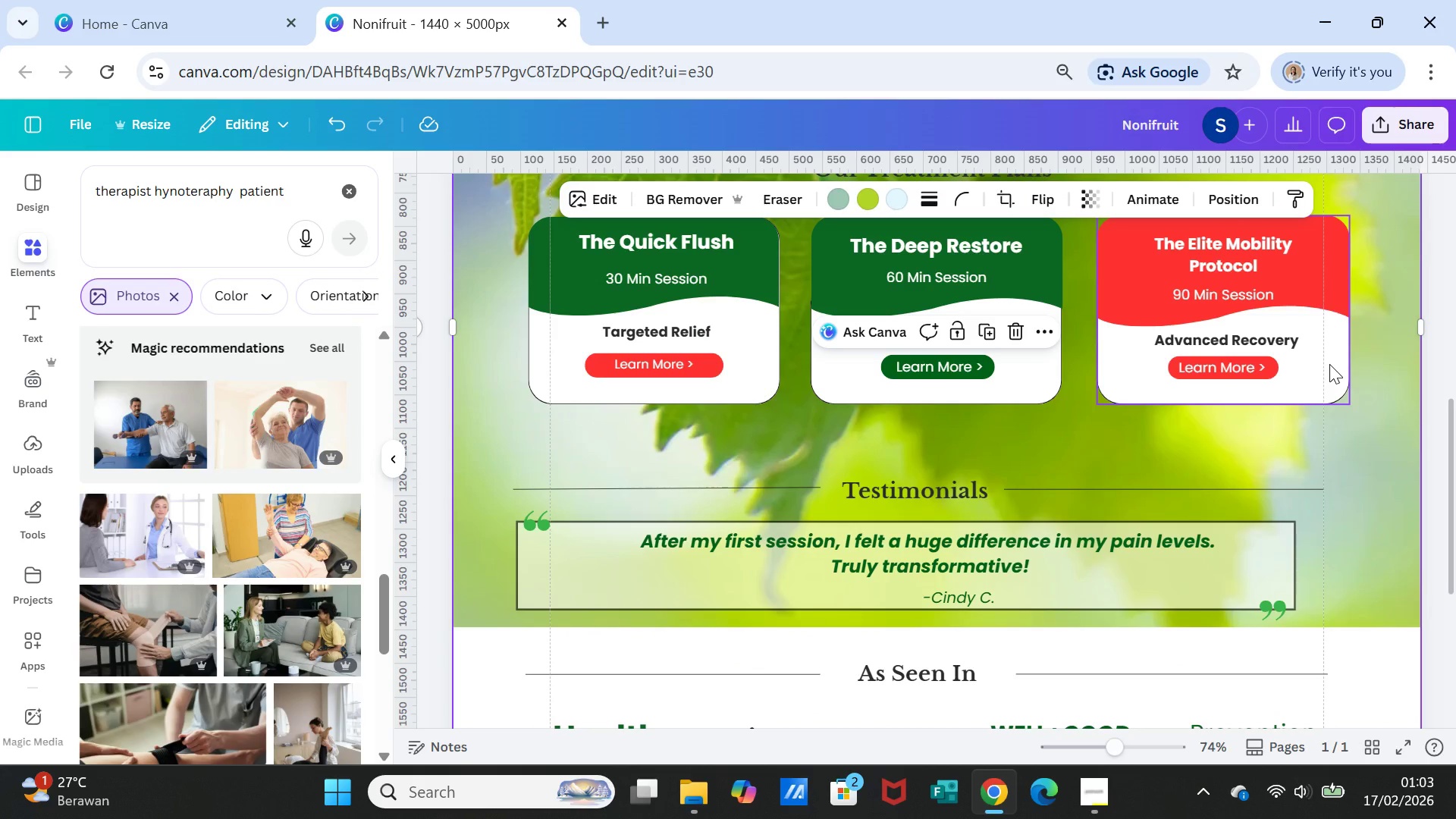 
left_click([1329, 364])
 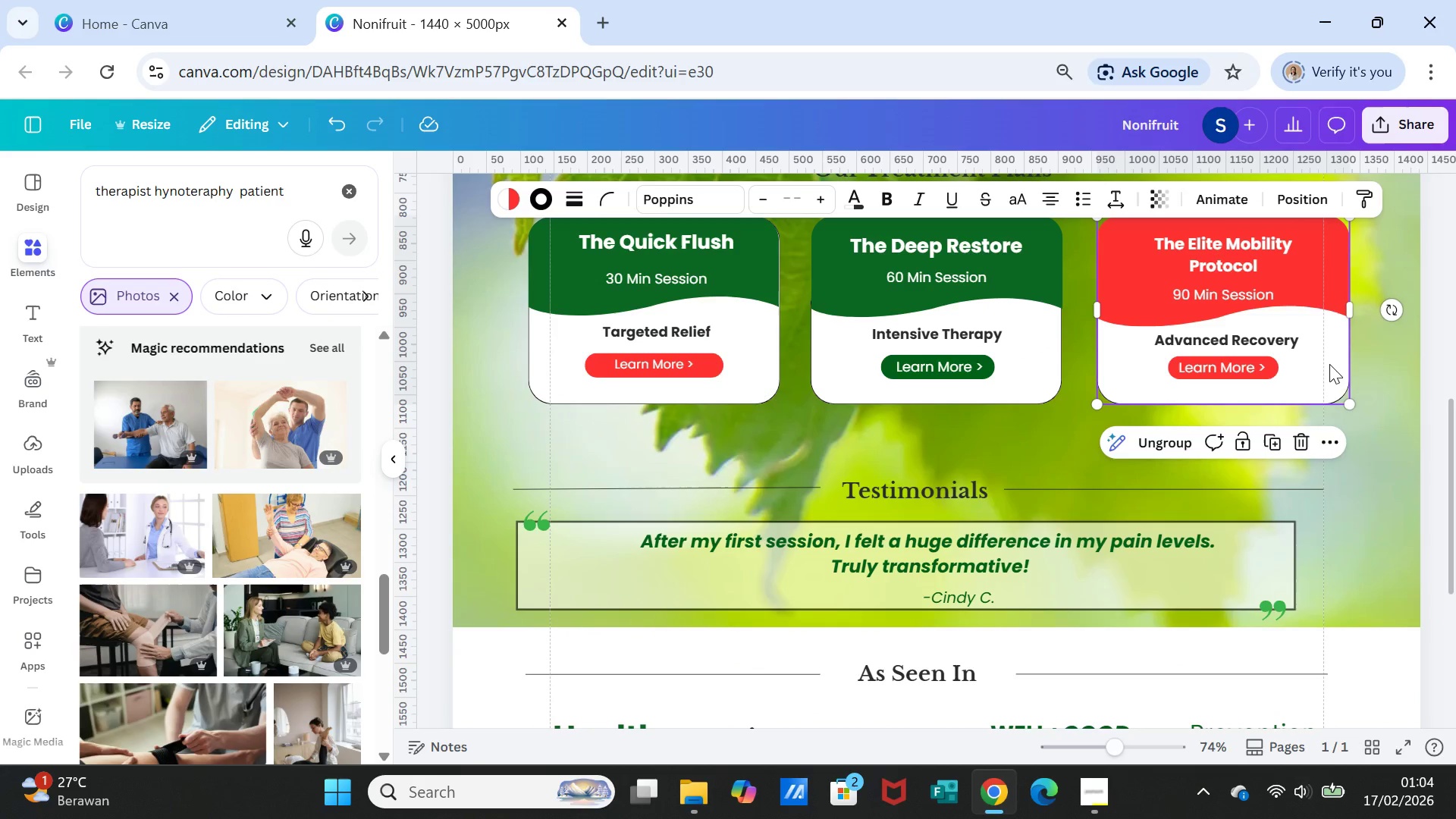 
left_click_drag(start_coordinate=[1329, 364], to_coordinate=[1329, 429])
 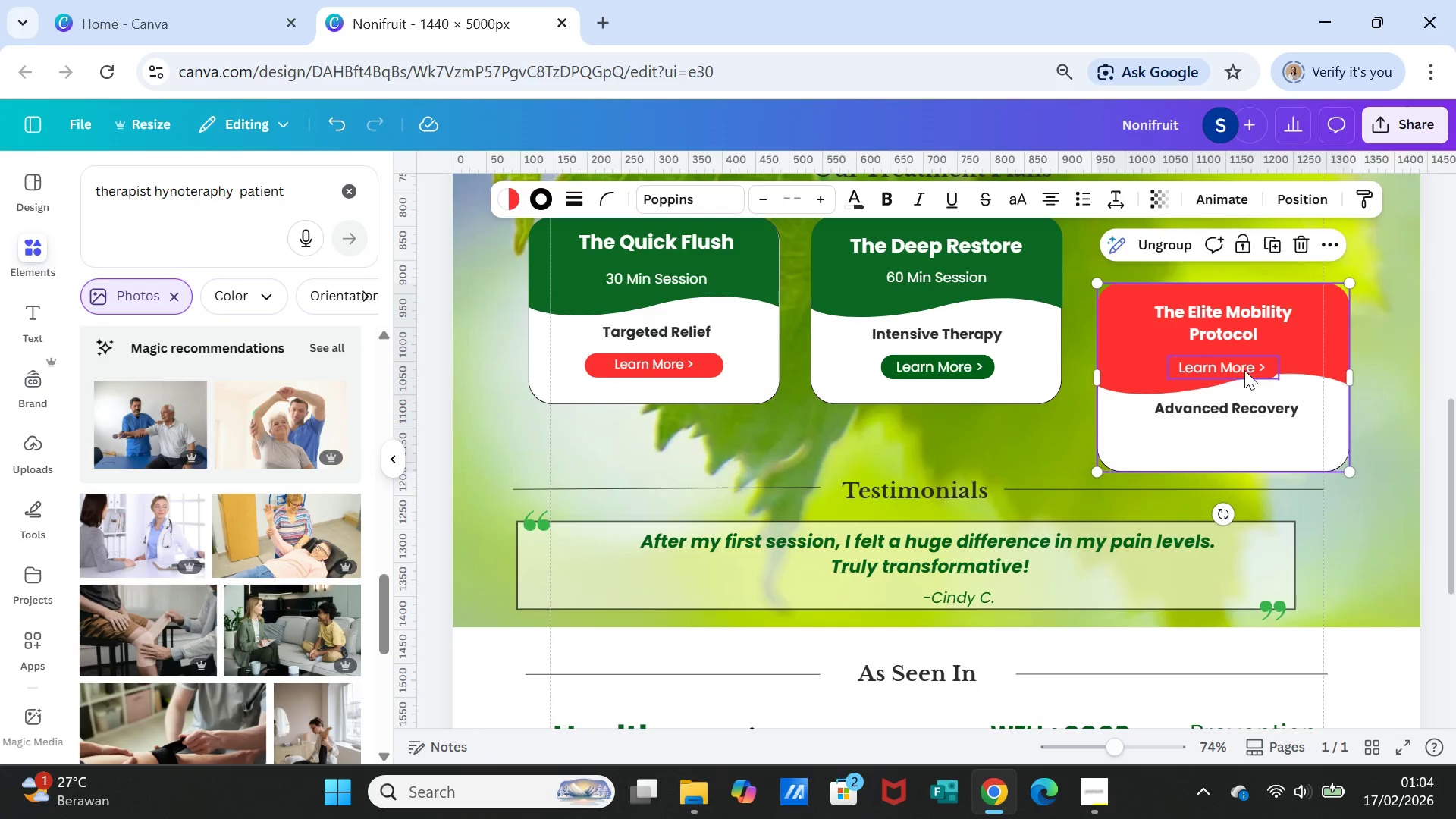 
left_click([1244, 370])
 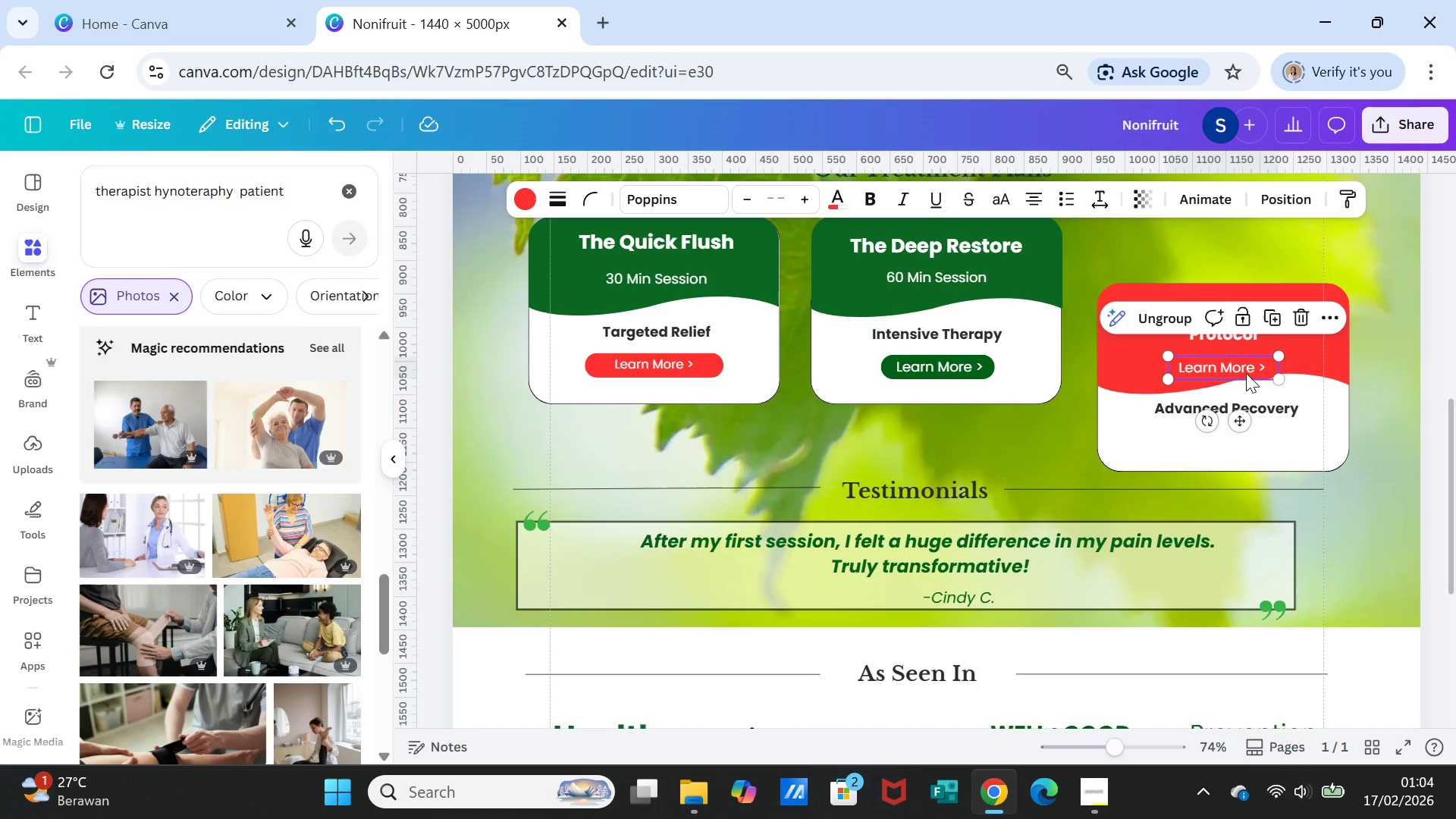 
left_click_drag(start_coordinate=[1243, 366], to_coordinate=[1249, 435])
 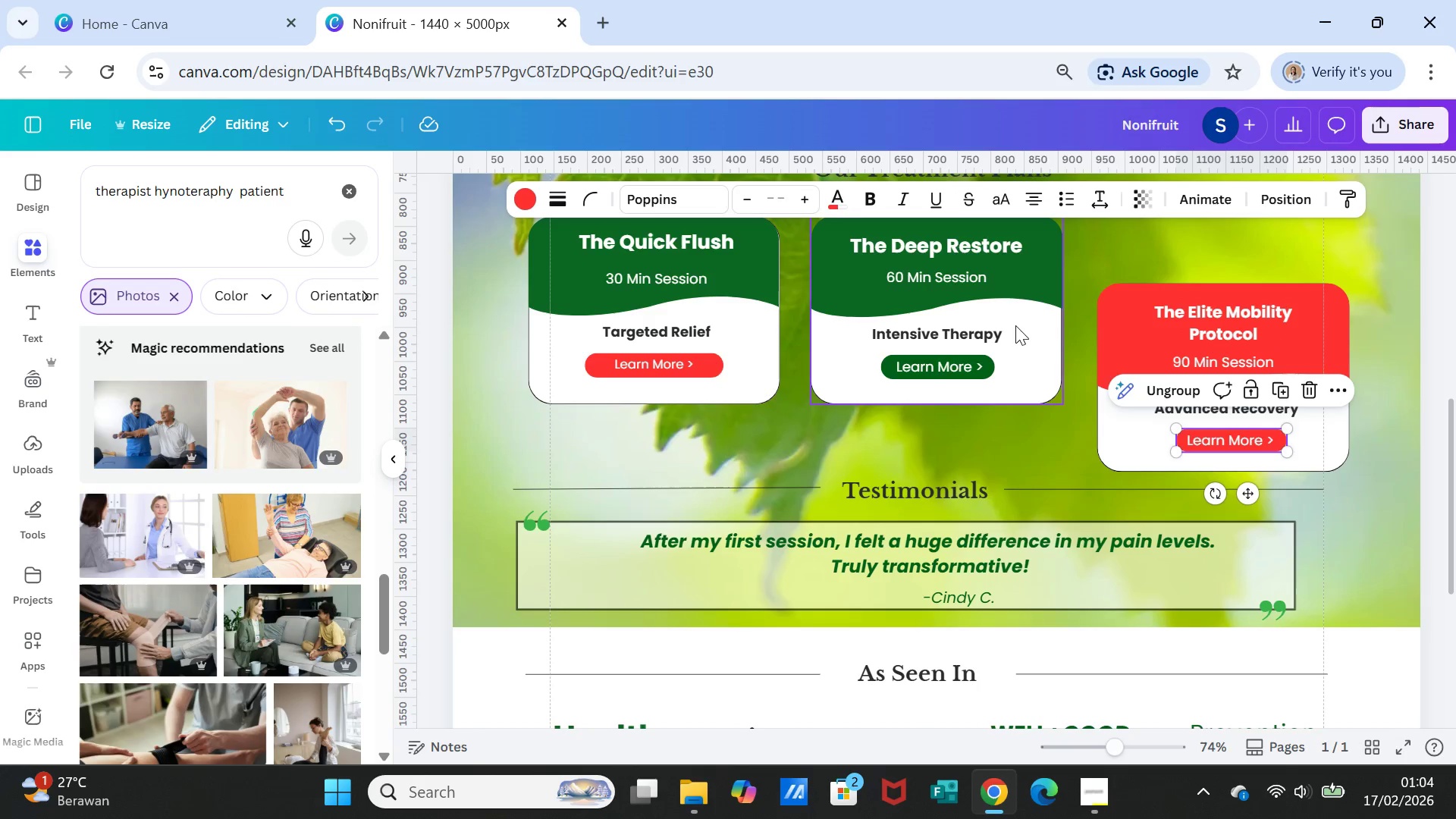 
left_click([1015, 325])
 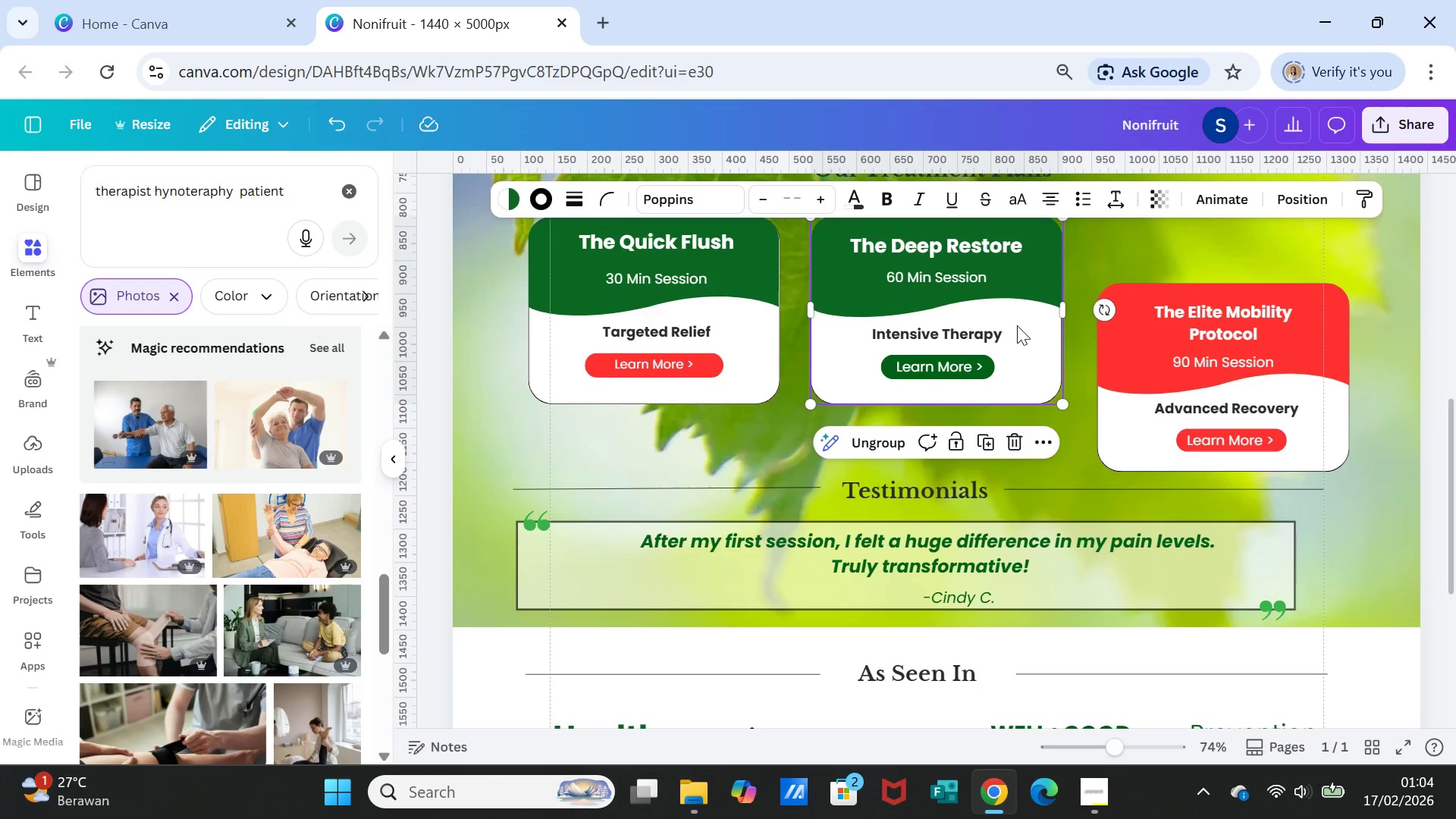 
left_click_drag(start_coordinate=[1015, 325], to_coordinate=[1020, 383])
 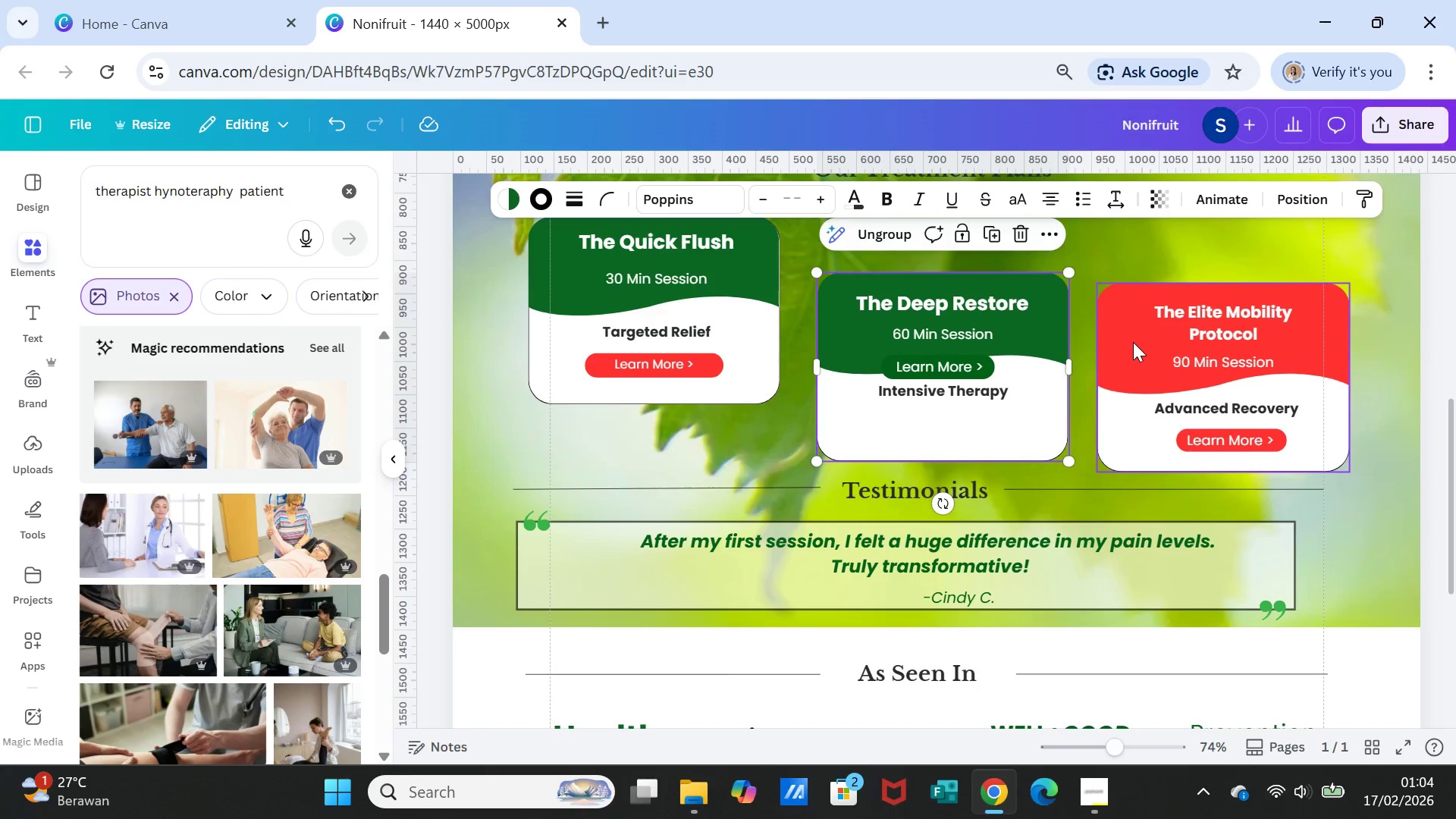 
left_click([1133, 342])
 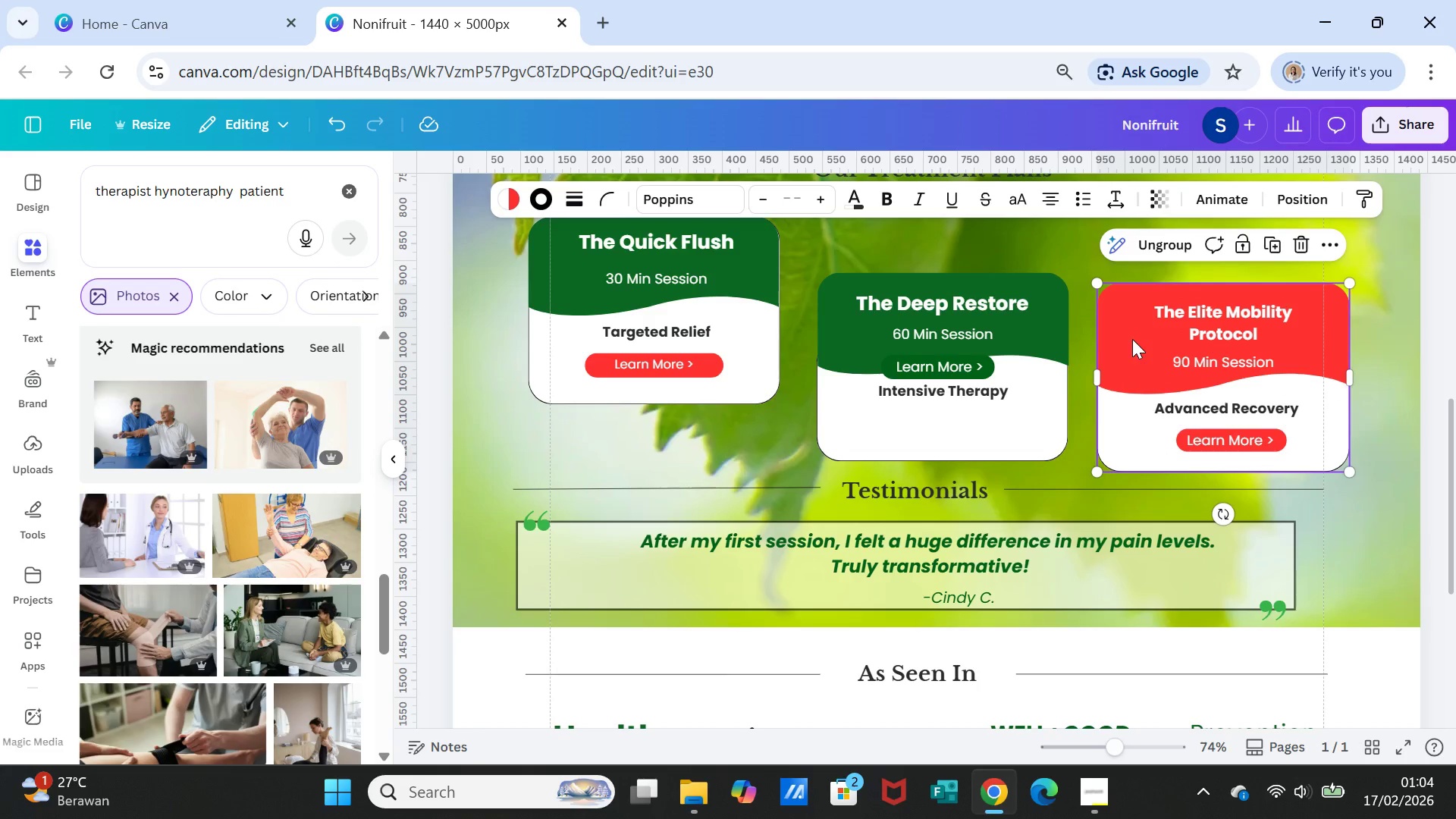 
left_click_drag(start_coordinate=[1132, 339], to_coordinate=[1131, 328])
 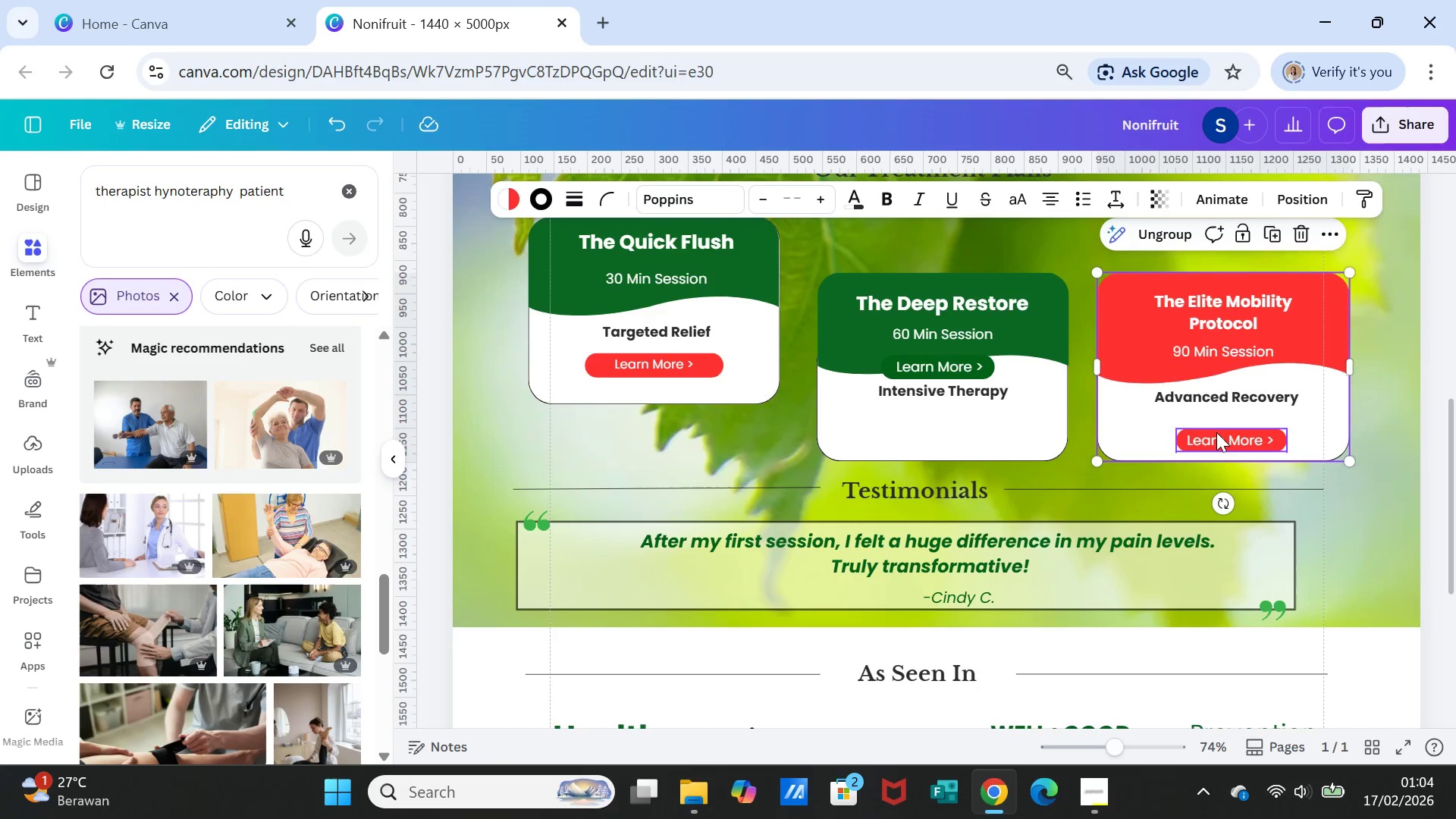 
left_click([1217, 435])
 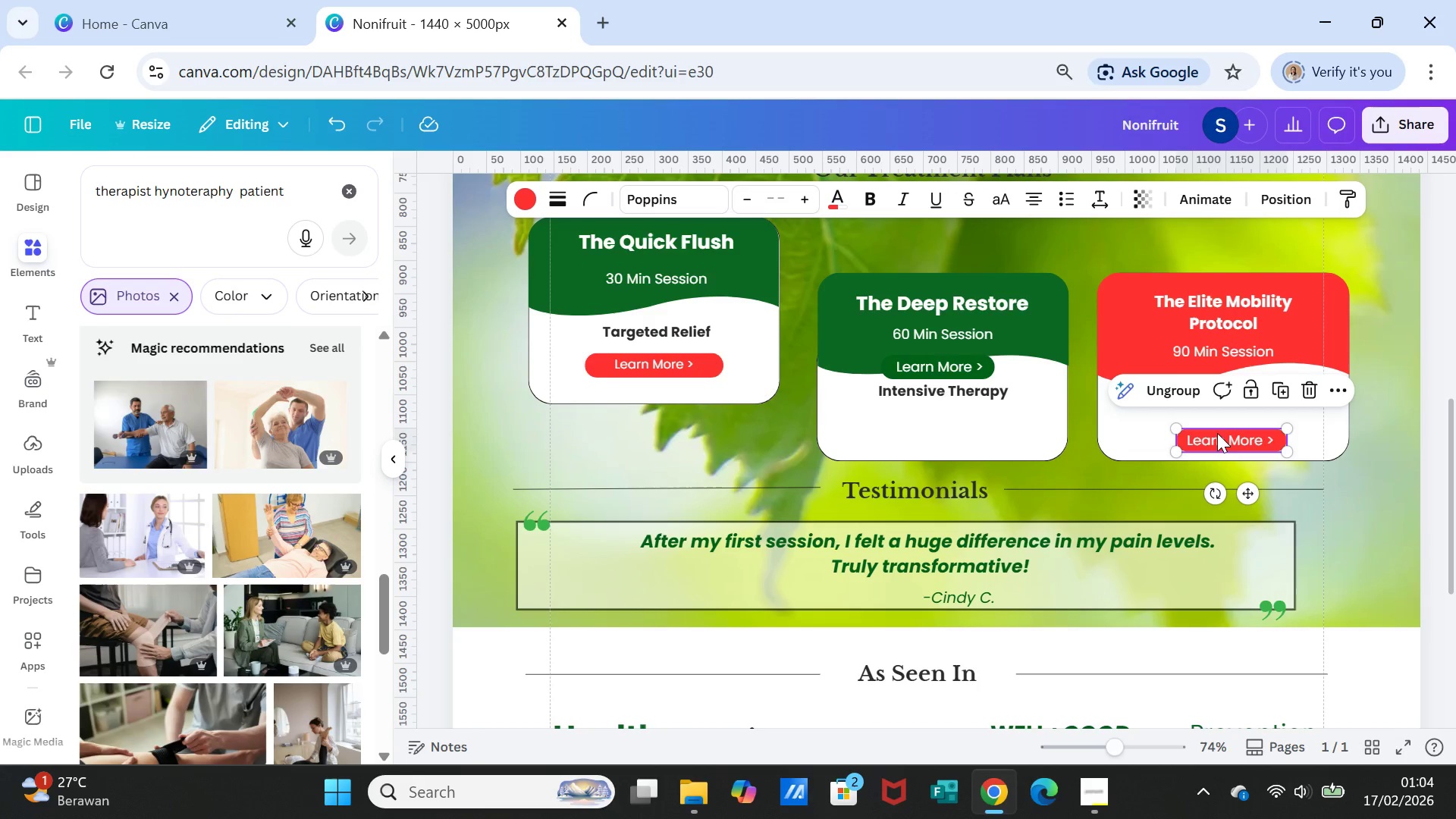 
left_click_drag(start_coordinate=[1217, 433], to_coordinate=[1217, 426])
 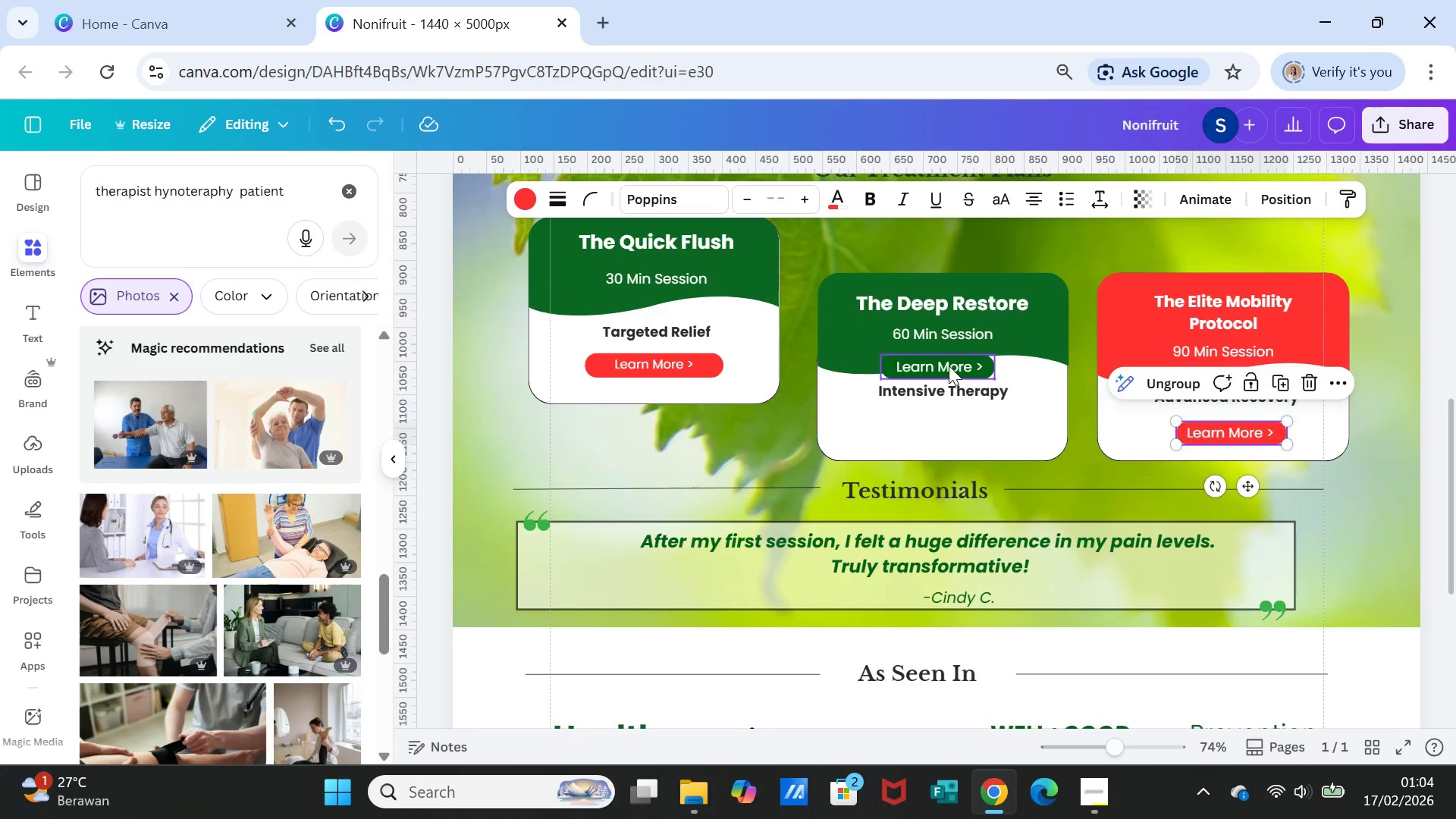 
left_click([949, 366])
 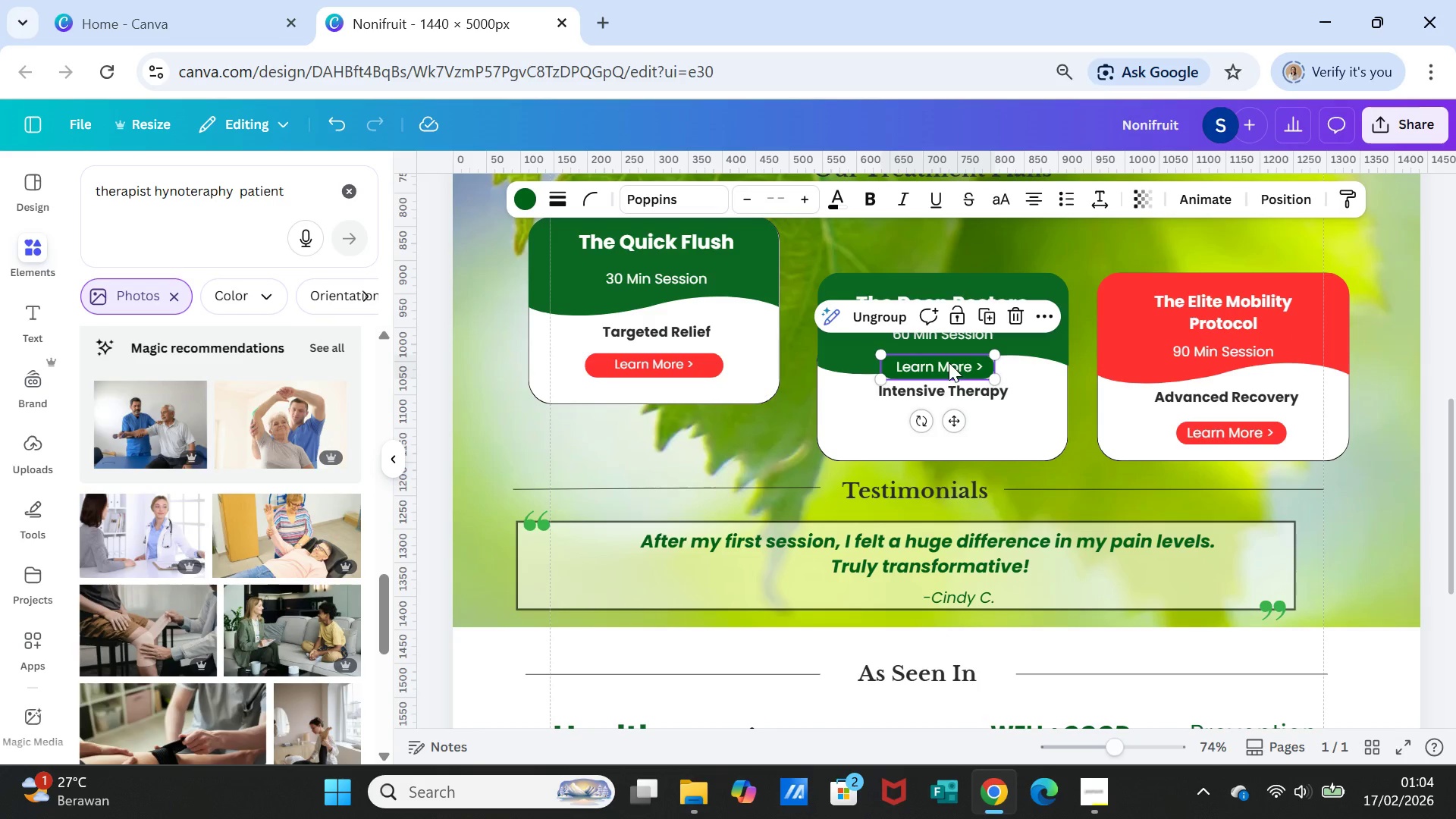 
left_click_drag(start_coordinate=[949, 362], to_coordinate=[958, 425])
 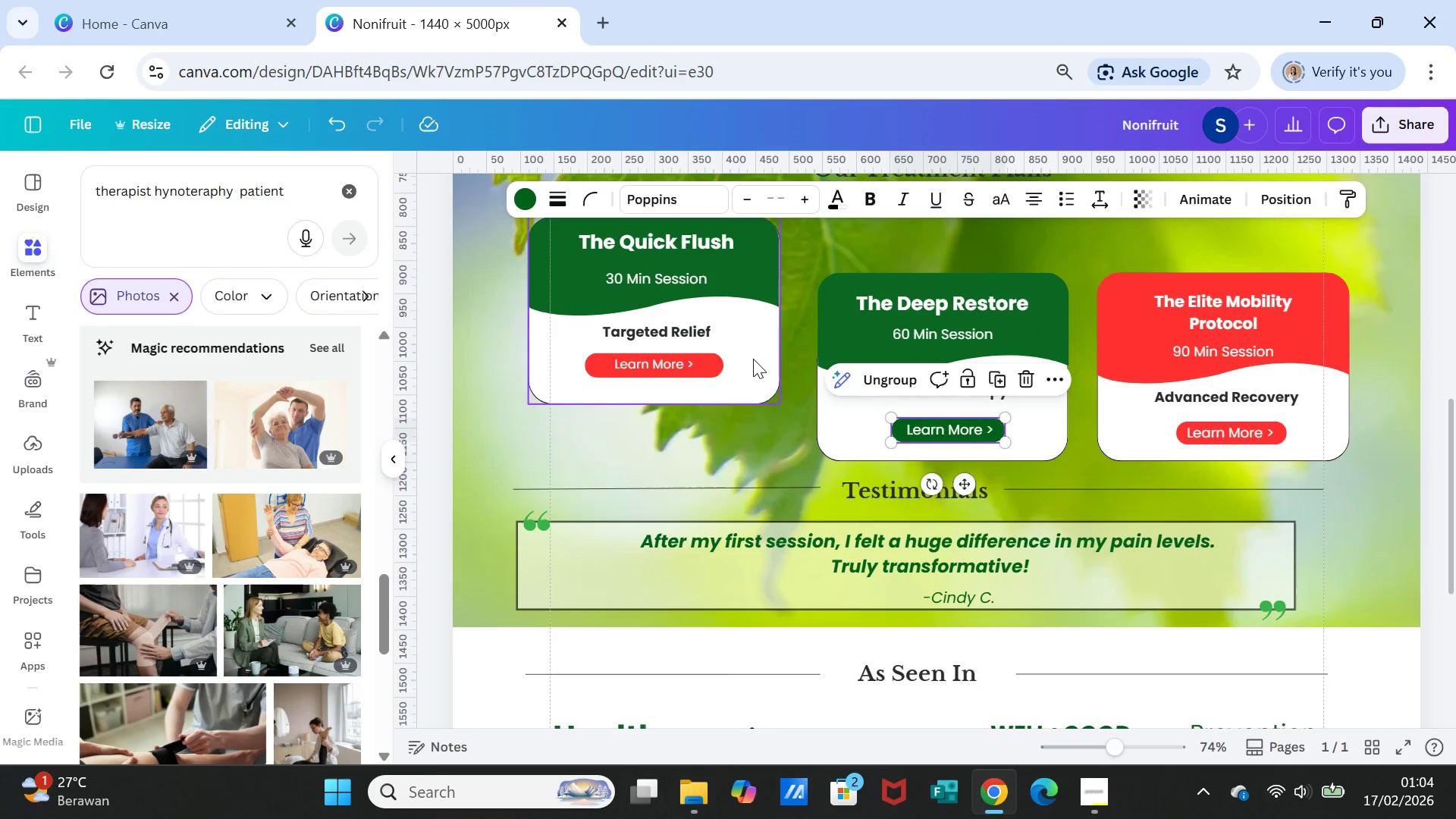 
left_click([753, 359])
 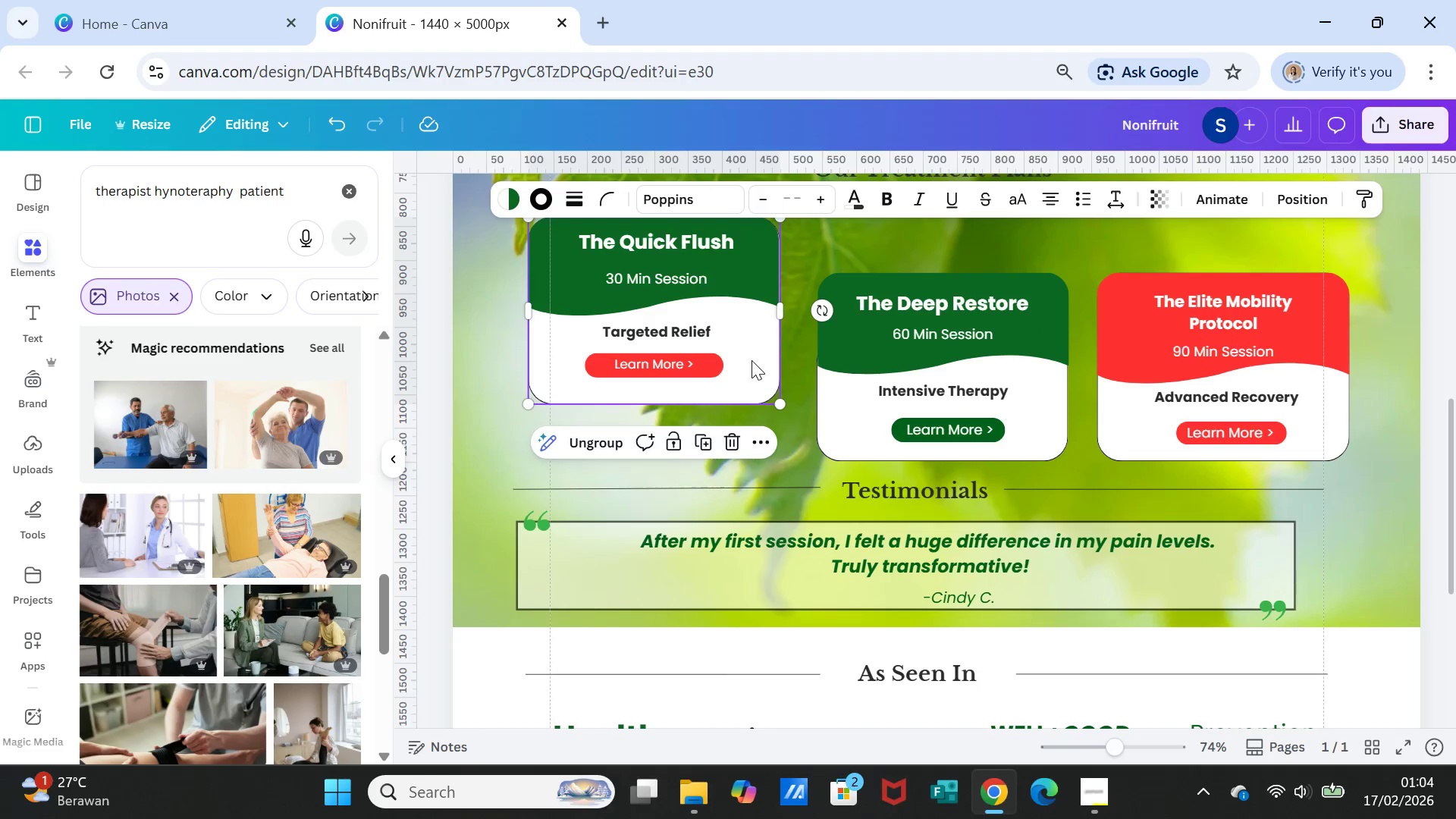 
left_click_drag(start_coordinate=[752, 353], to_coordinate=[748, 413])
 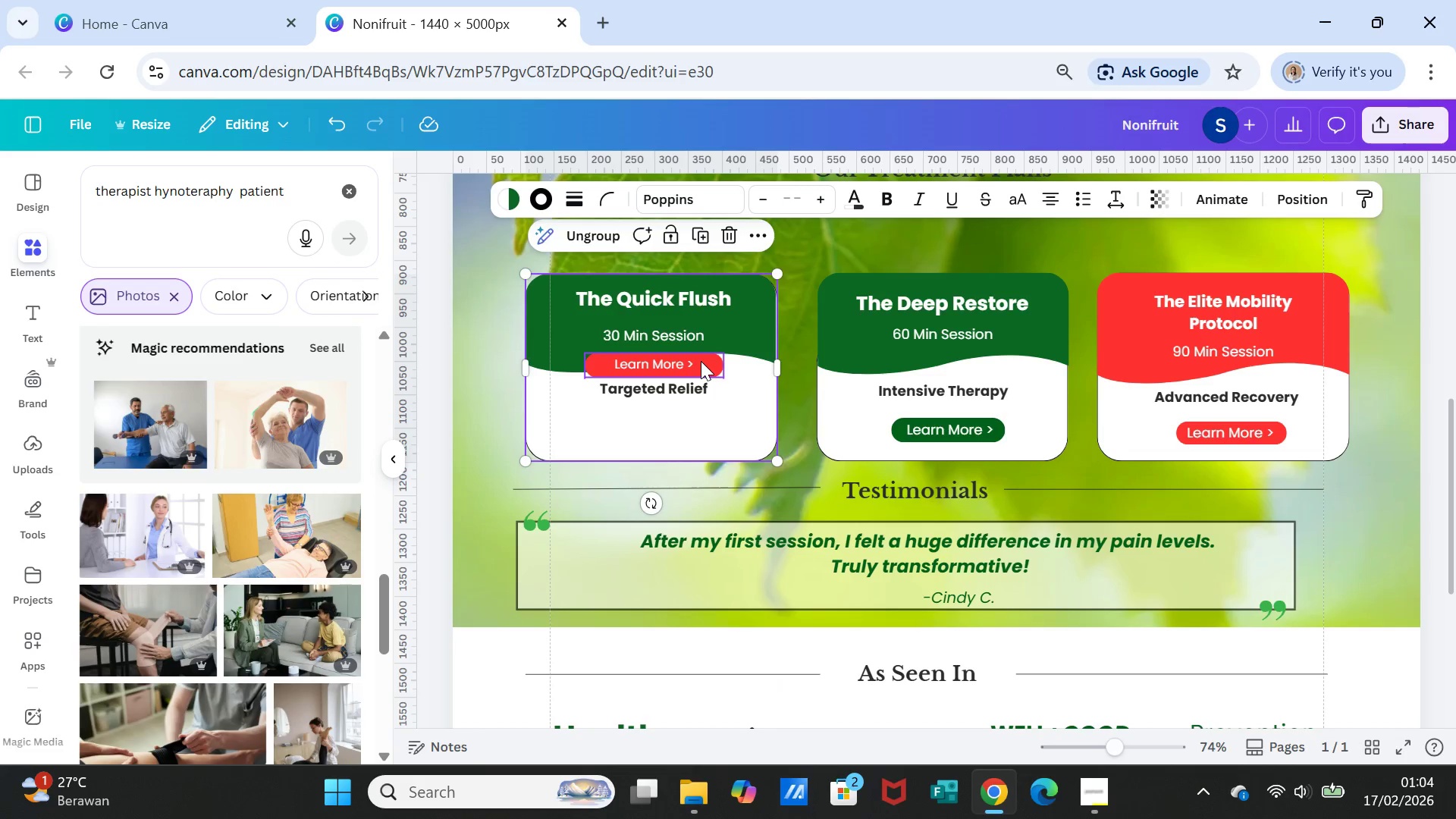 
left_click([701, 361])
 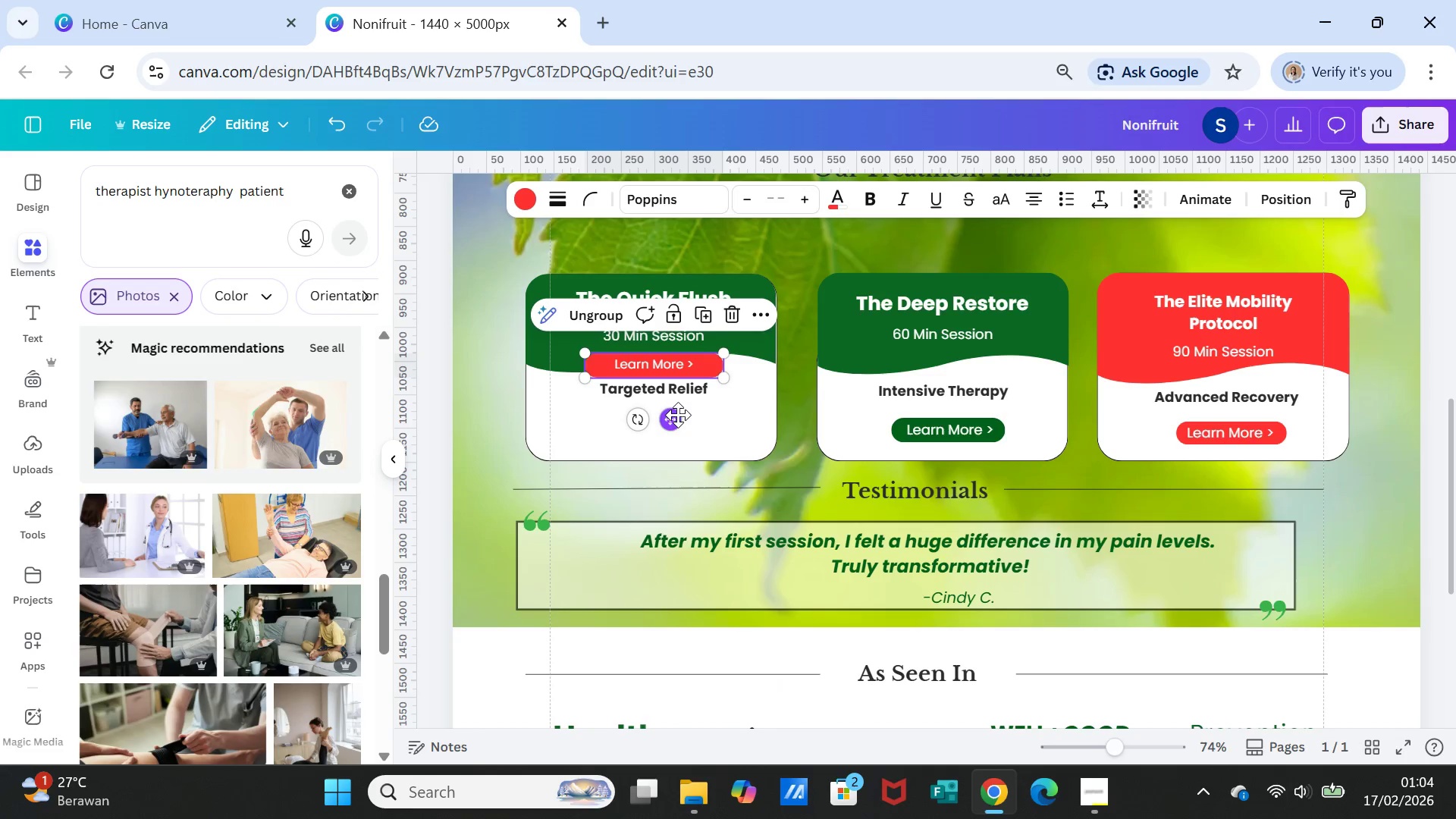 
left_click_drag(start_coordinate=[673, 417], to_coordinate=[678, 477])
 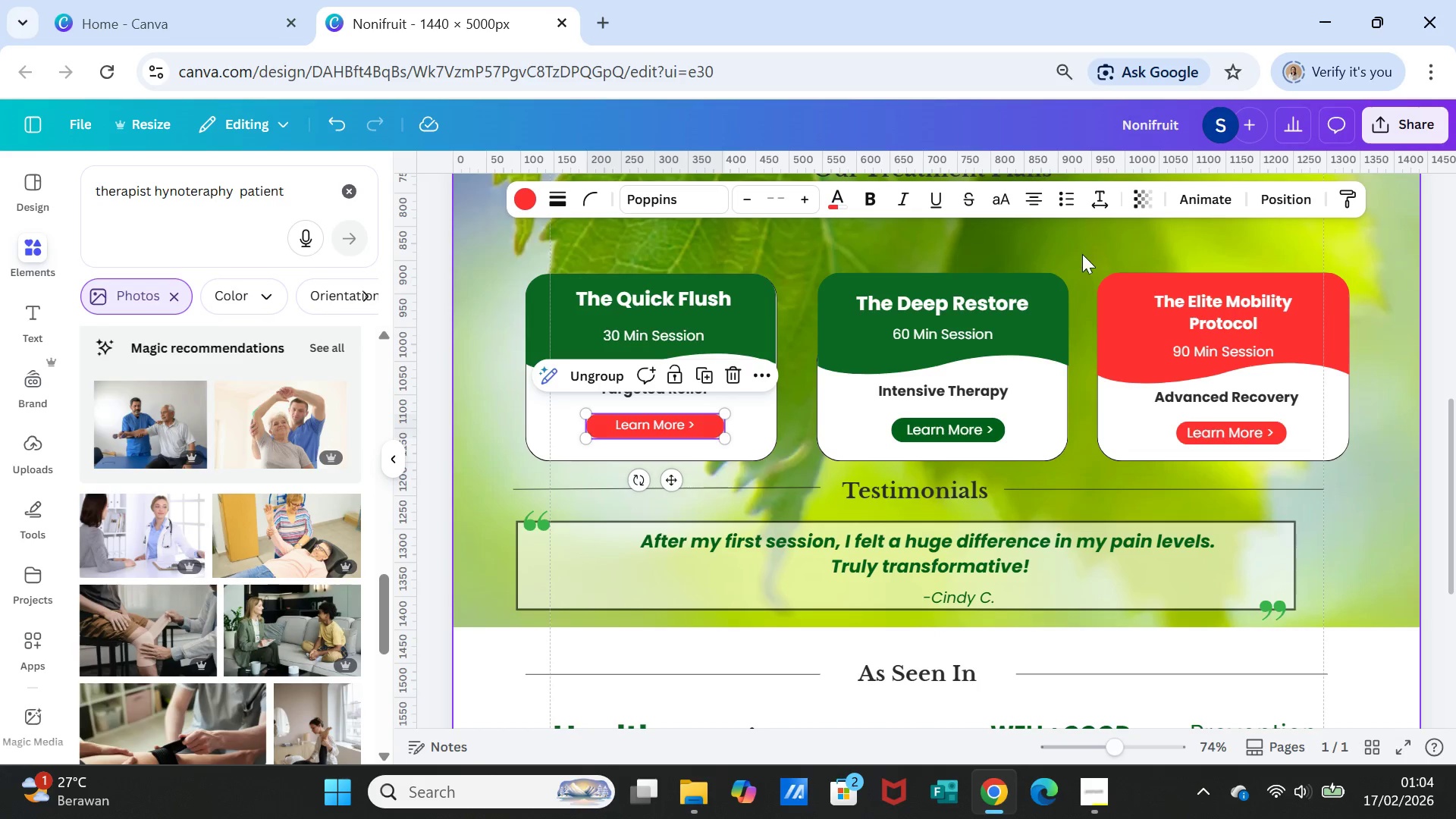 
left_click([1084, 248])
 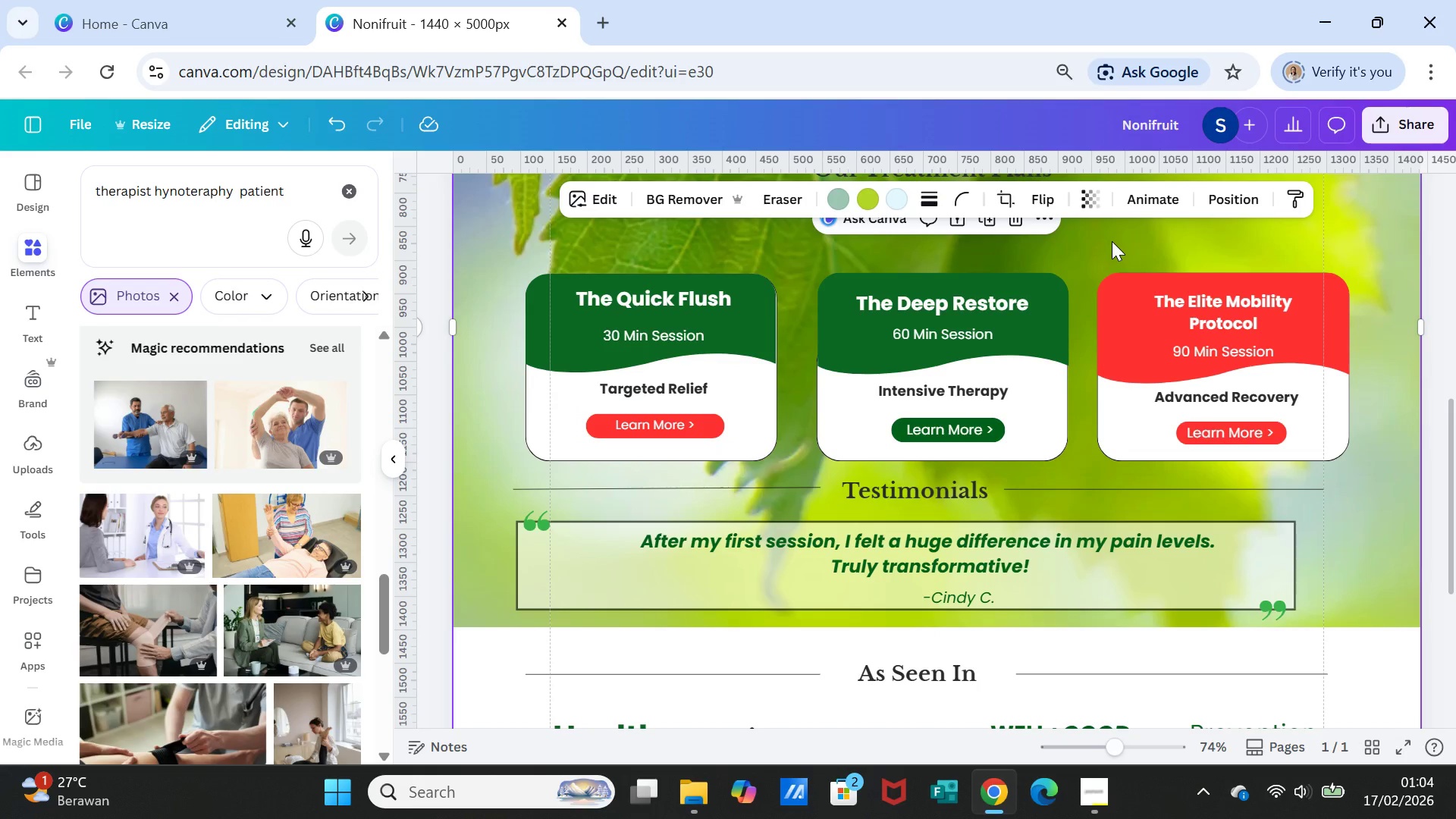 
left_click([1137, 349])
 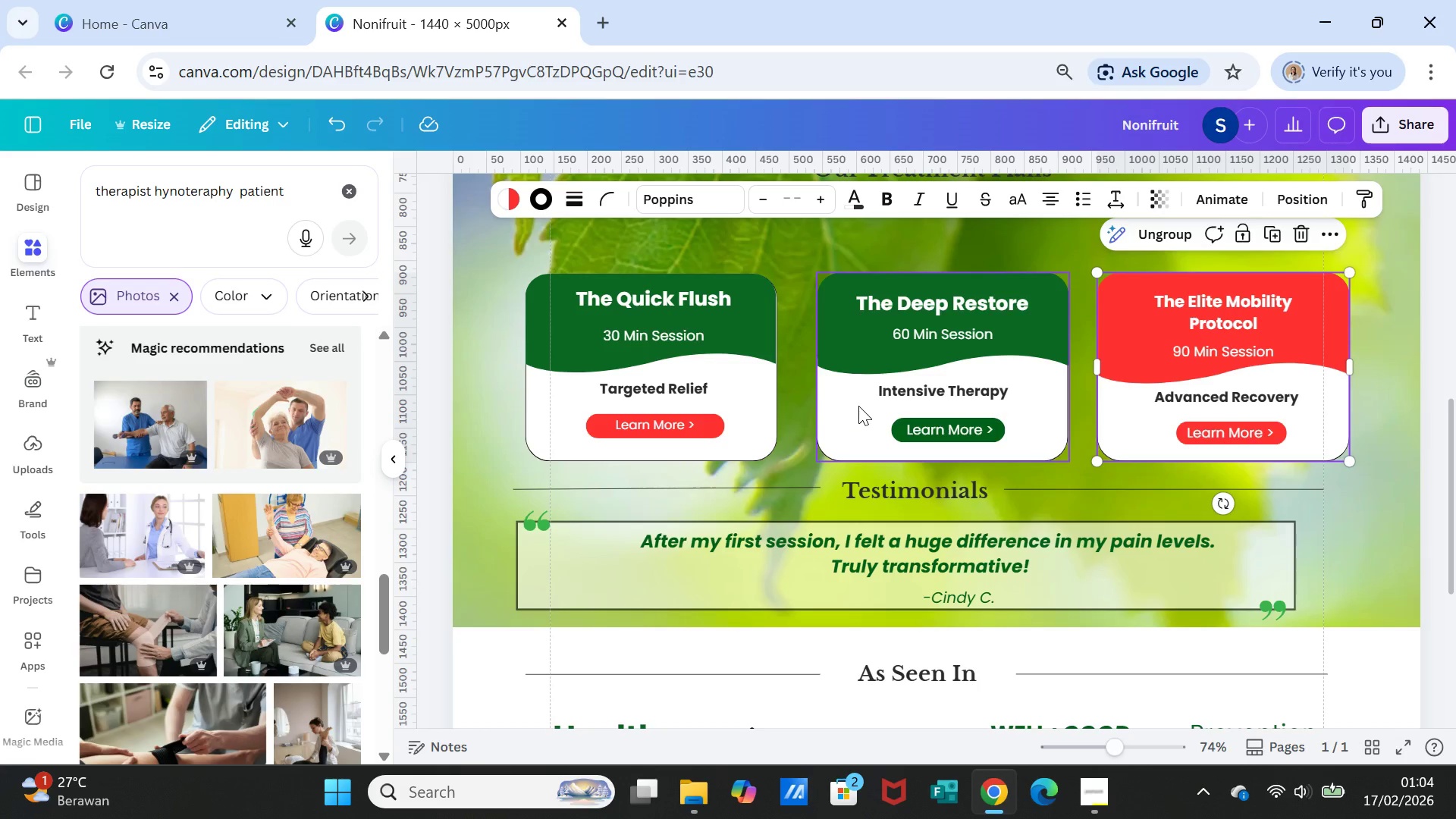 
wait(7.02)
 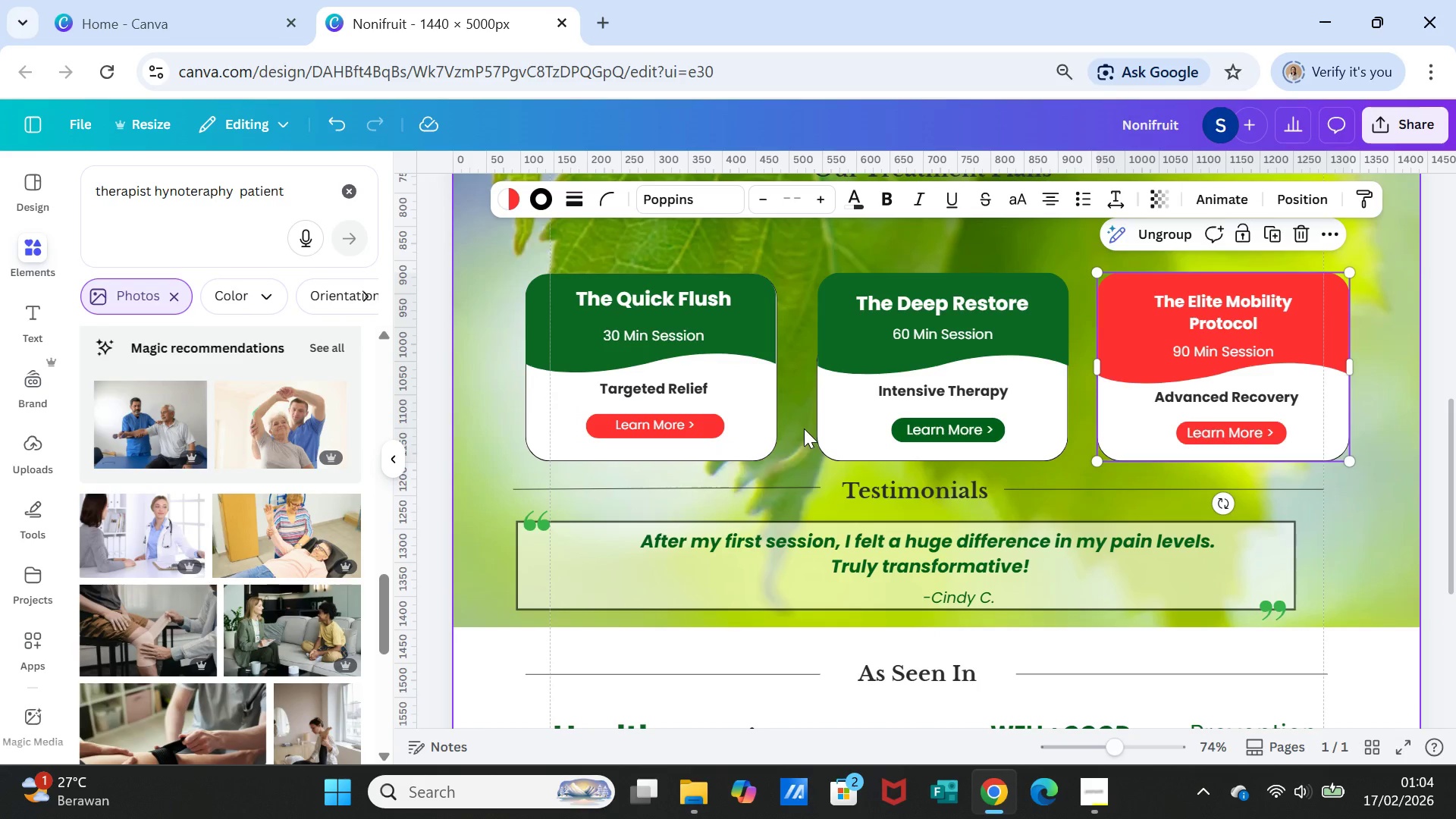 
left_click([852, 377])
 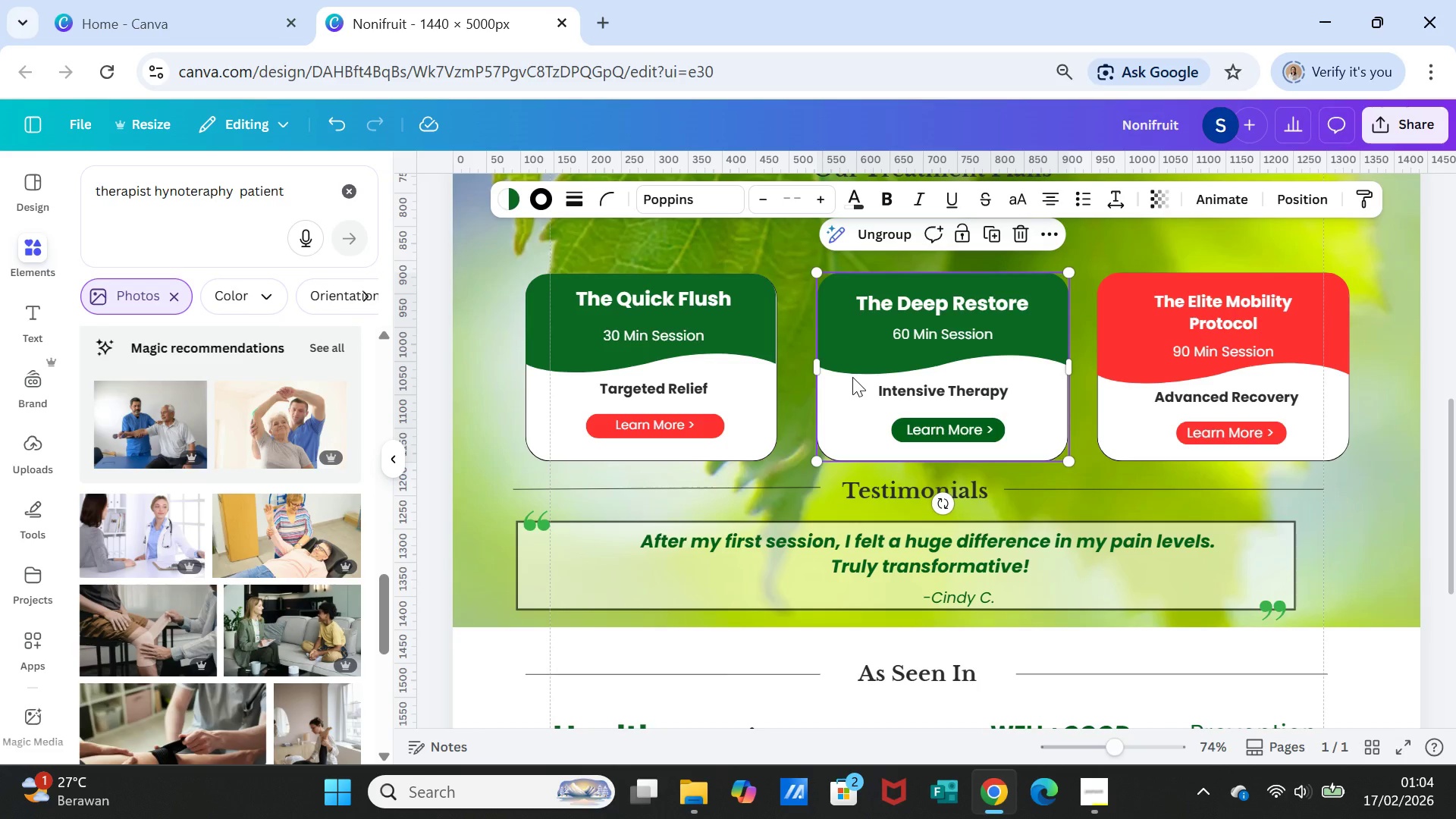 
left_click_drag(start_coordinate=[852, 377], to_coordinate=[847, 381])
 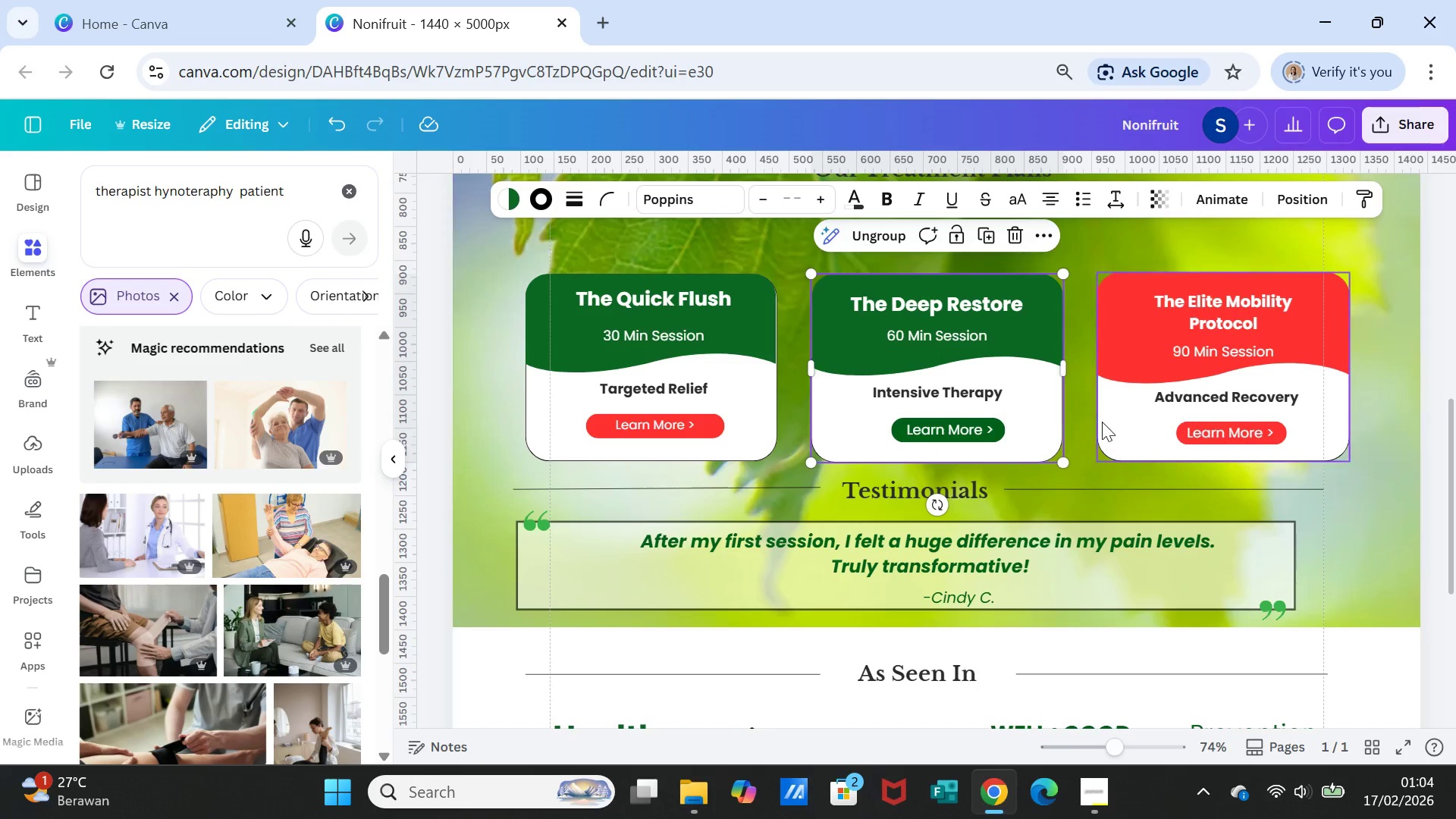 
scroll: coordinate [1102, 422], scroll_direction: up, amount: 1.0
 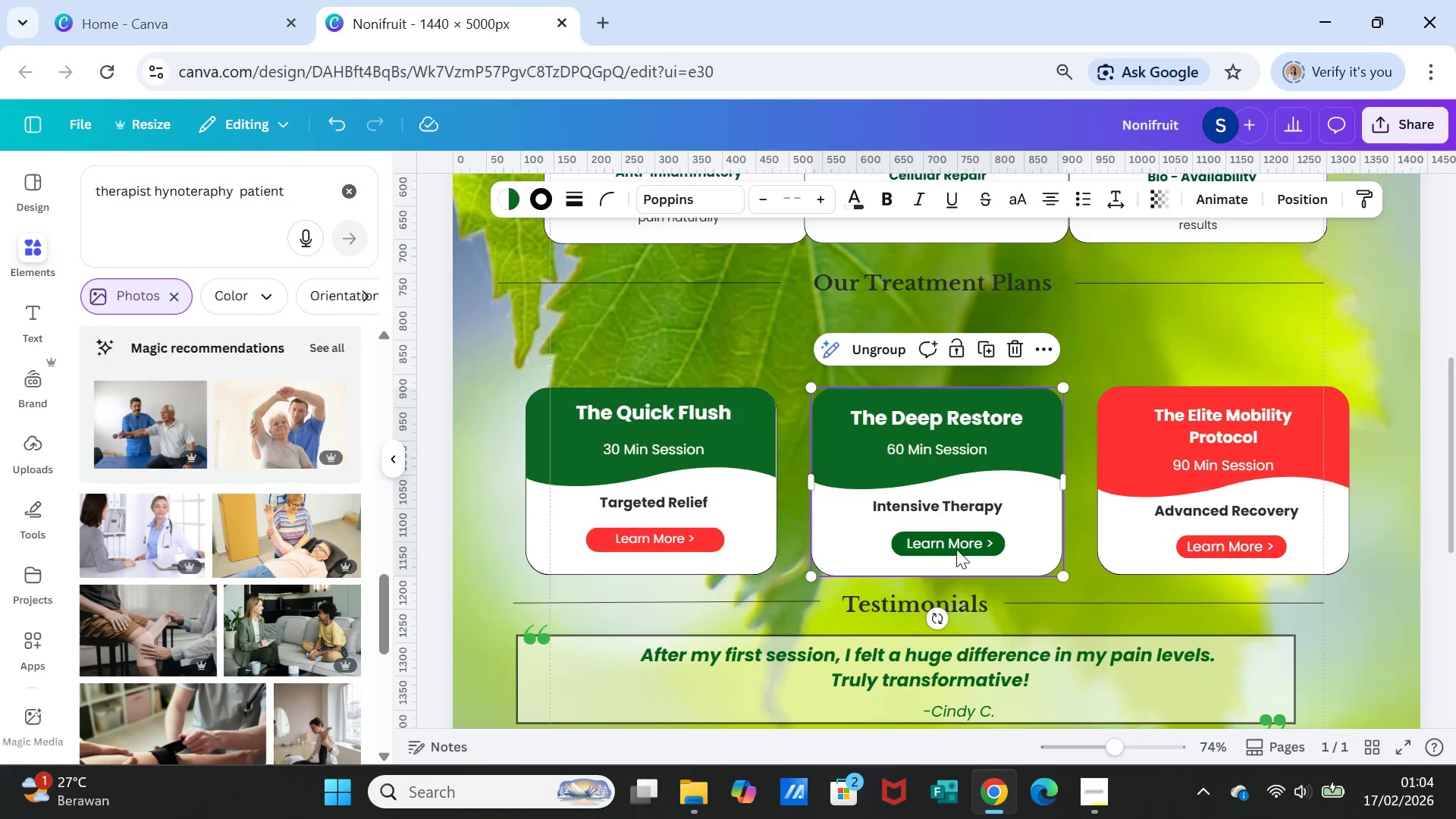 
left_click([955, 541])
 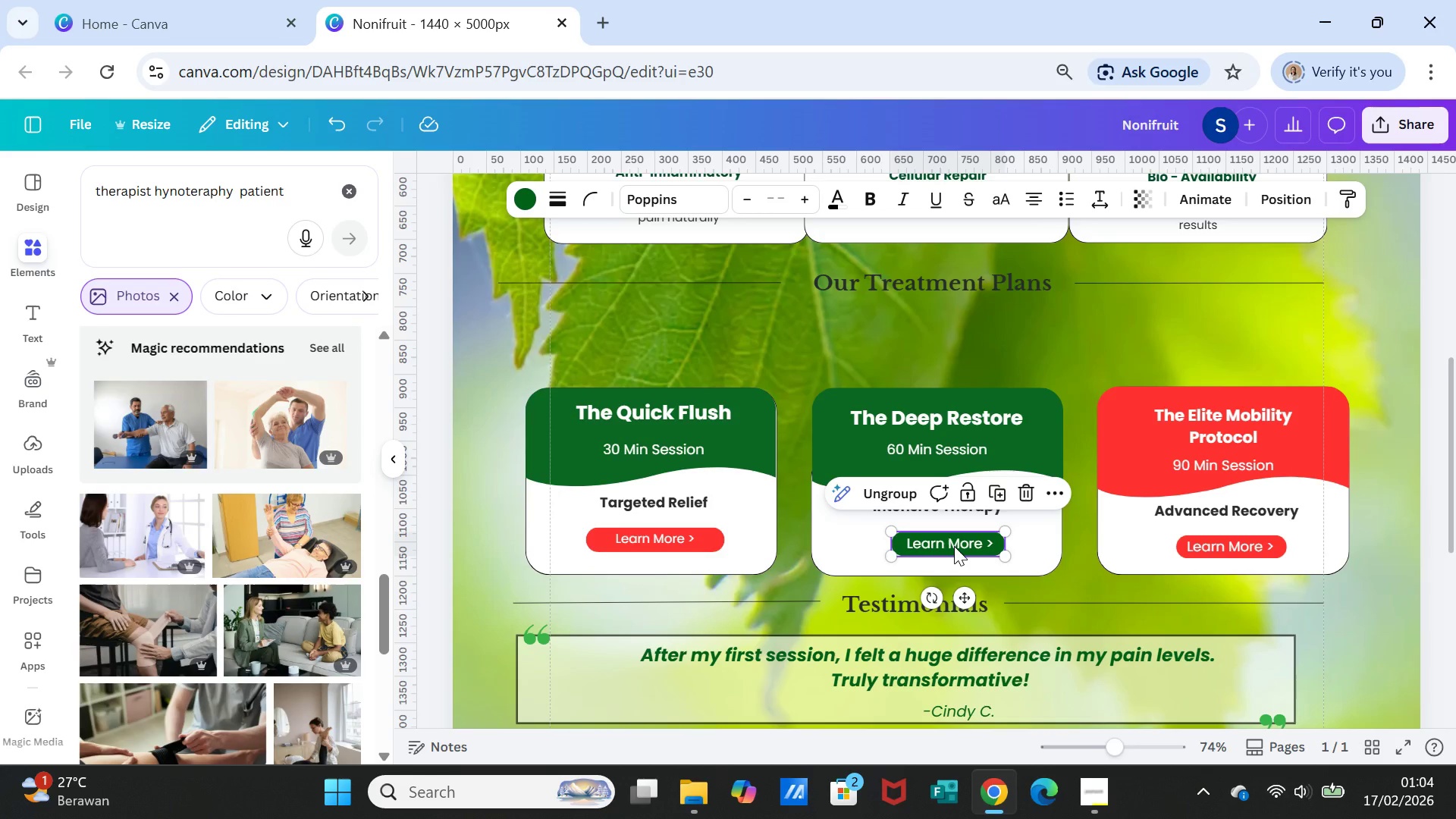 
left_click_drag(start_coordinate=[954, 546], to_coordinate=[948, 547])
 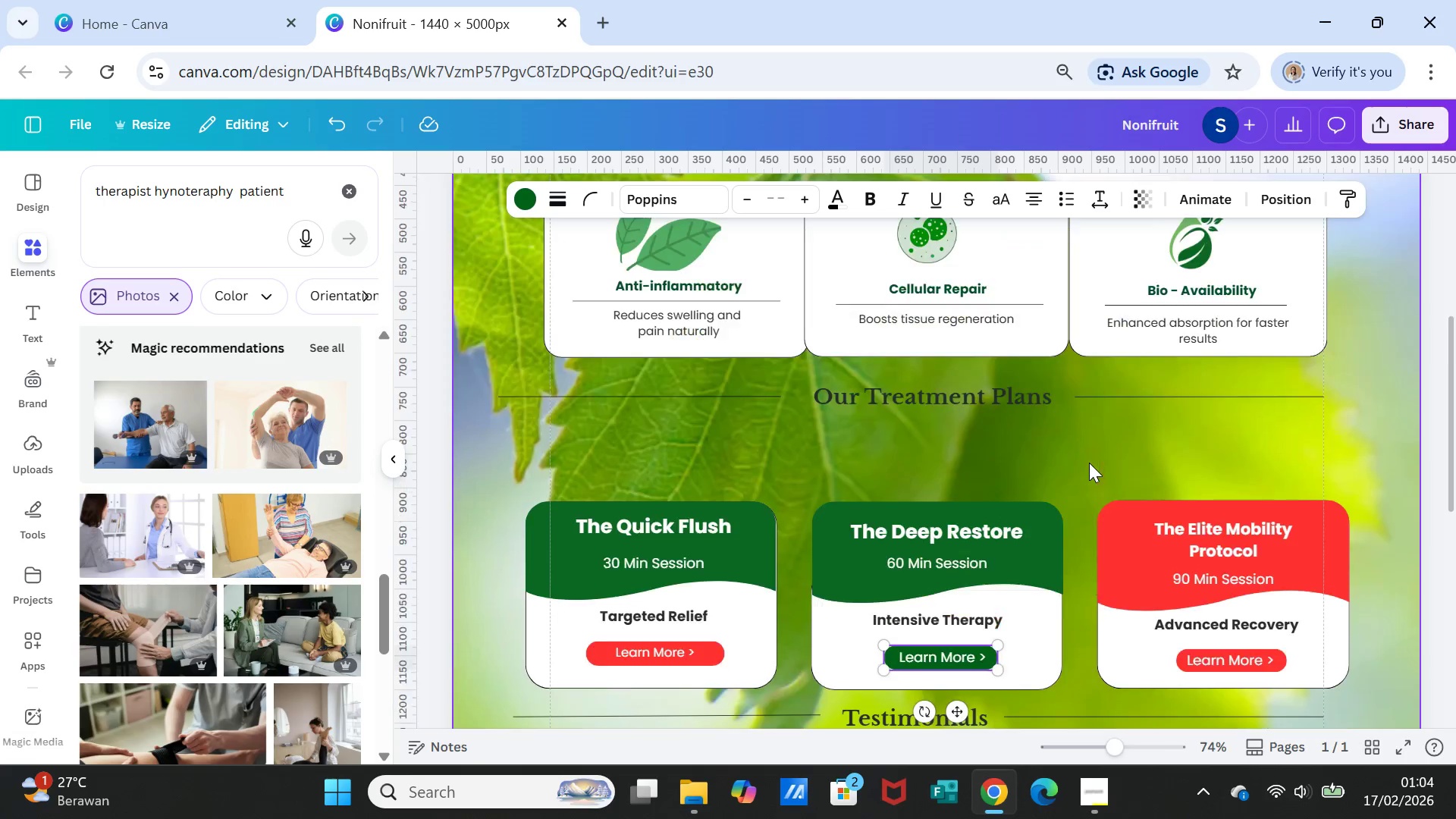 
scroll: coordinate [1089, 463], scroll_direction: up, amount: 1.0
 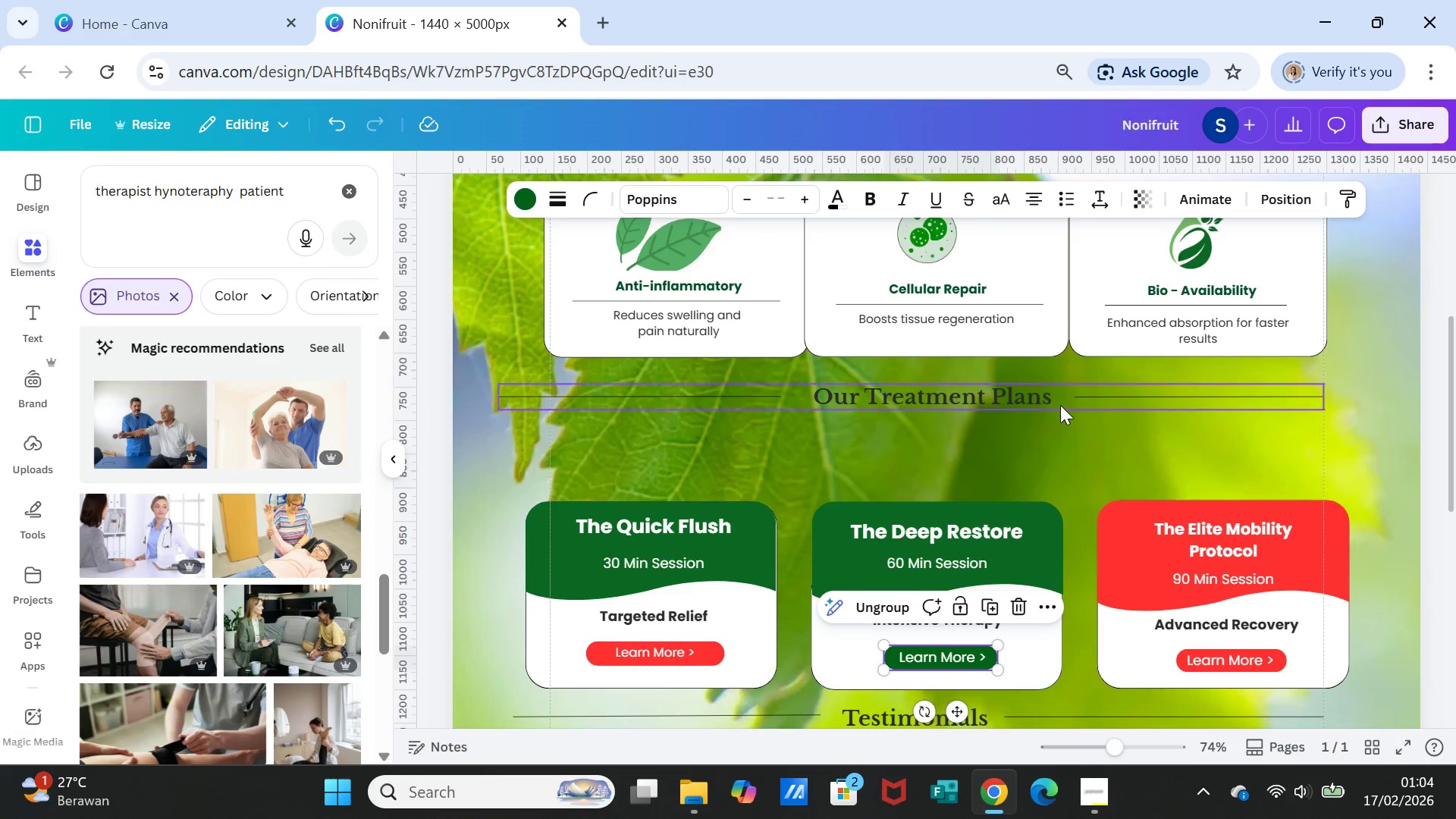 
left_click([1059, 400])
 